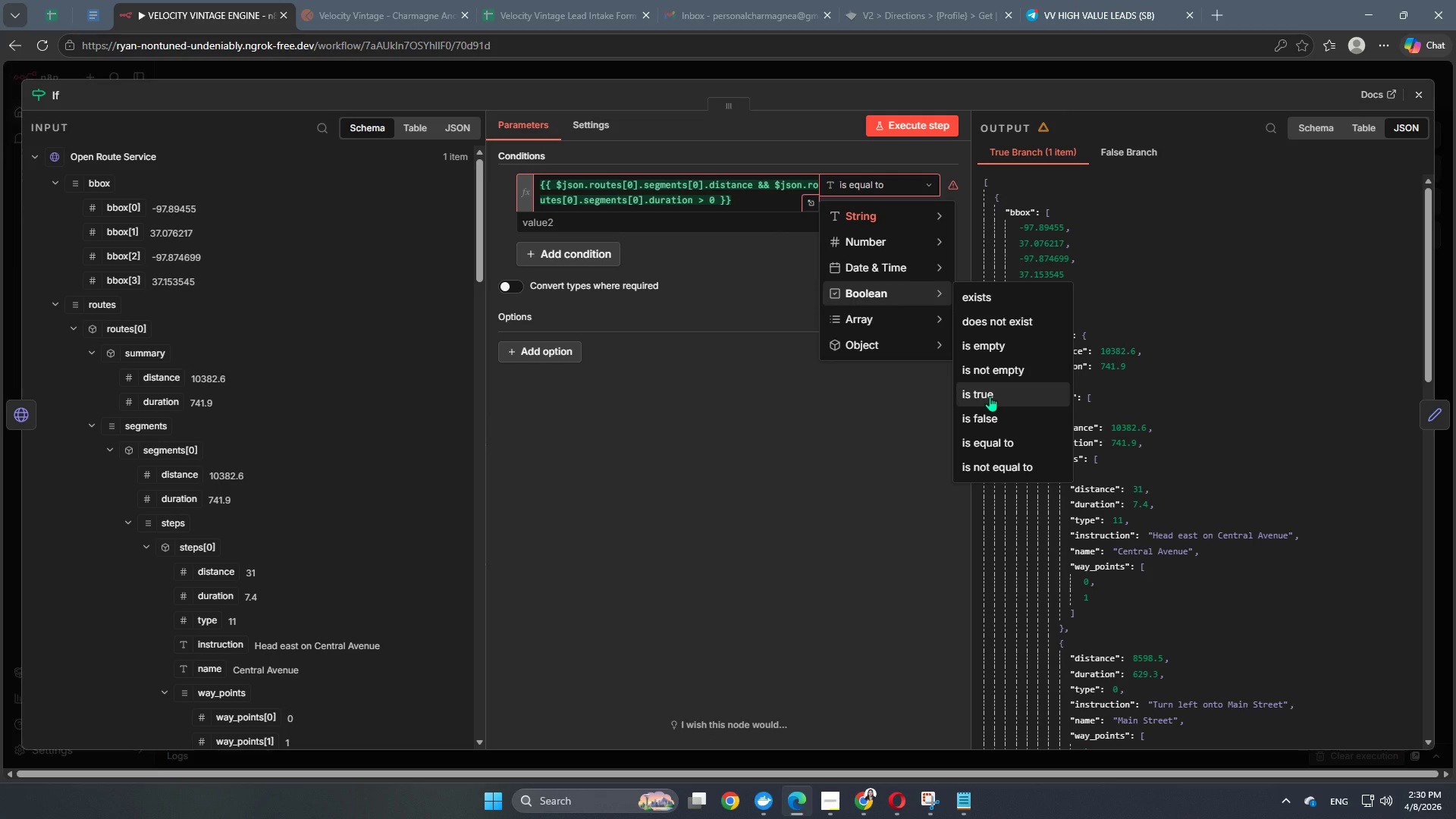 
wait(5.5)
 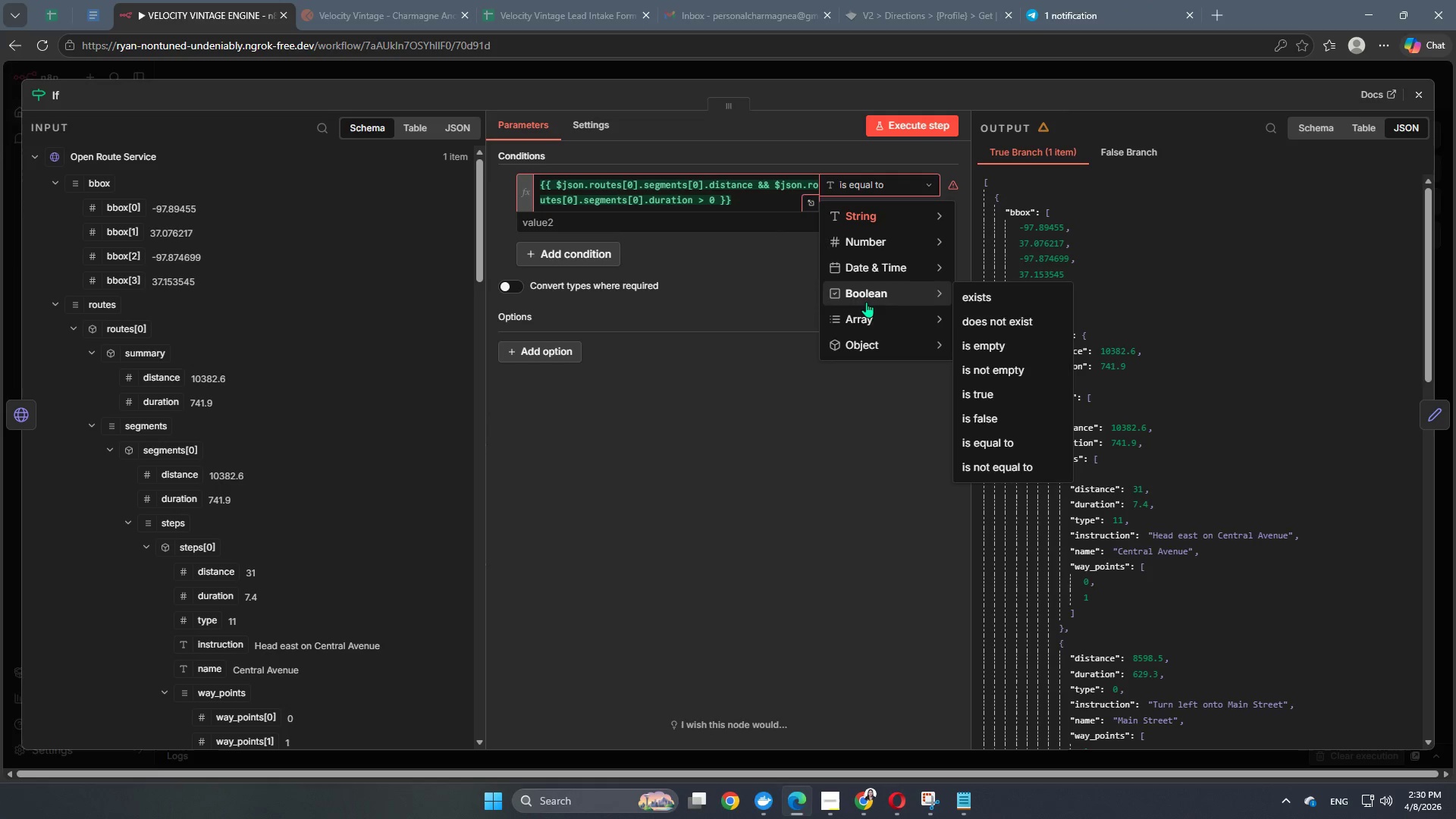 
left_click([990, 396])
 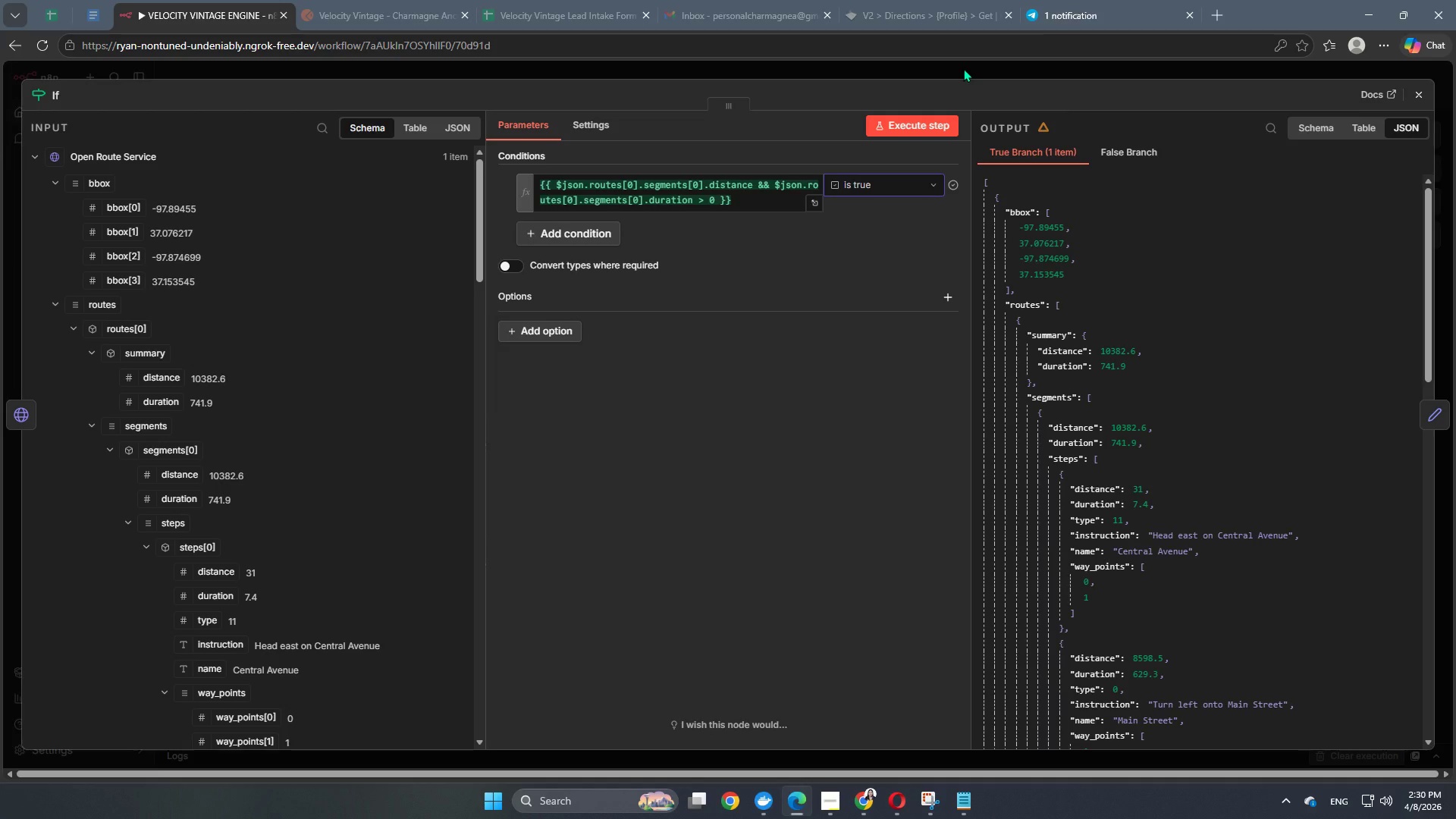 
left_click([966, 72])
 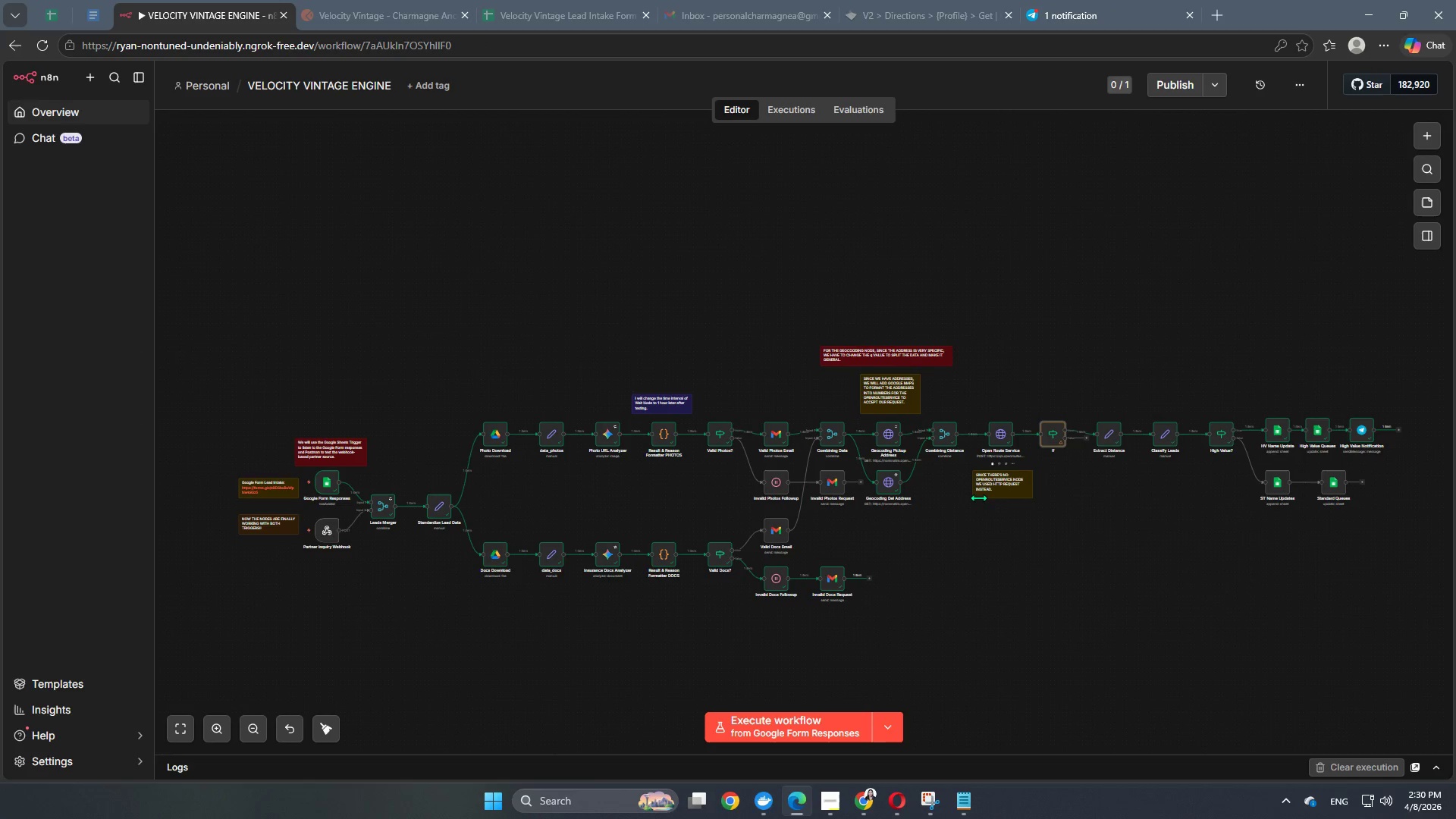 
key(Space)
 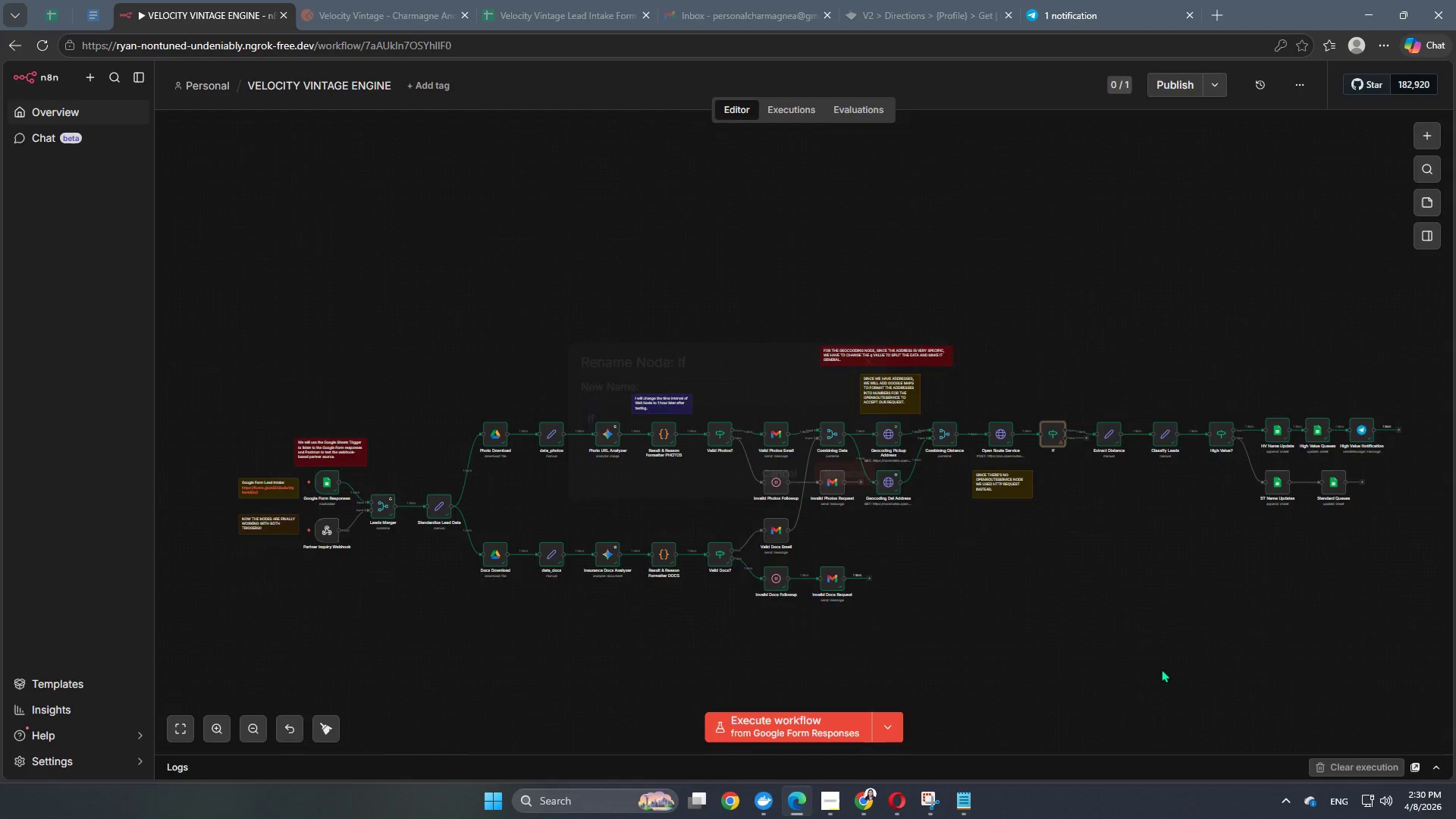 
left_click([1161, 669])
 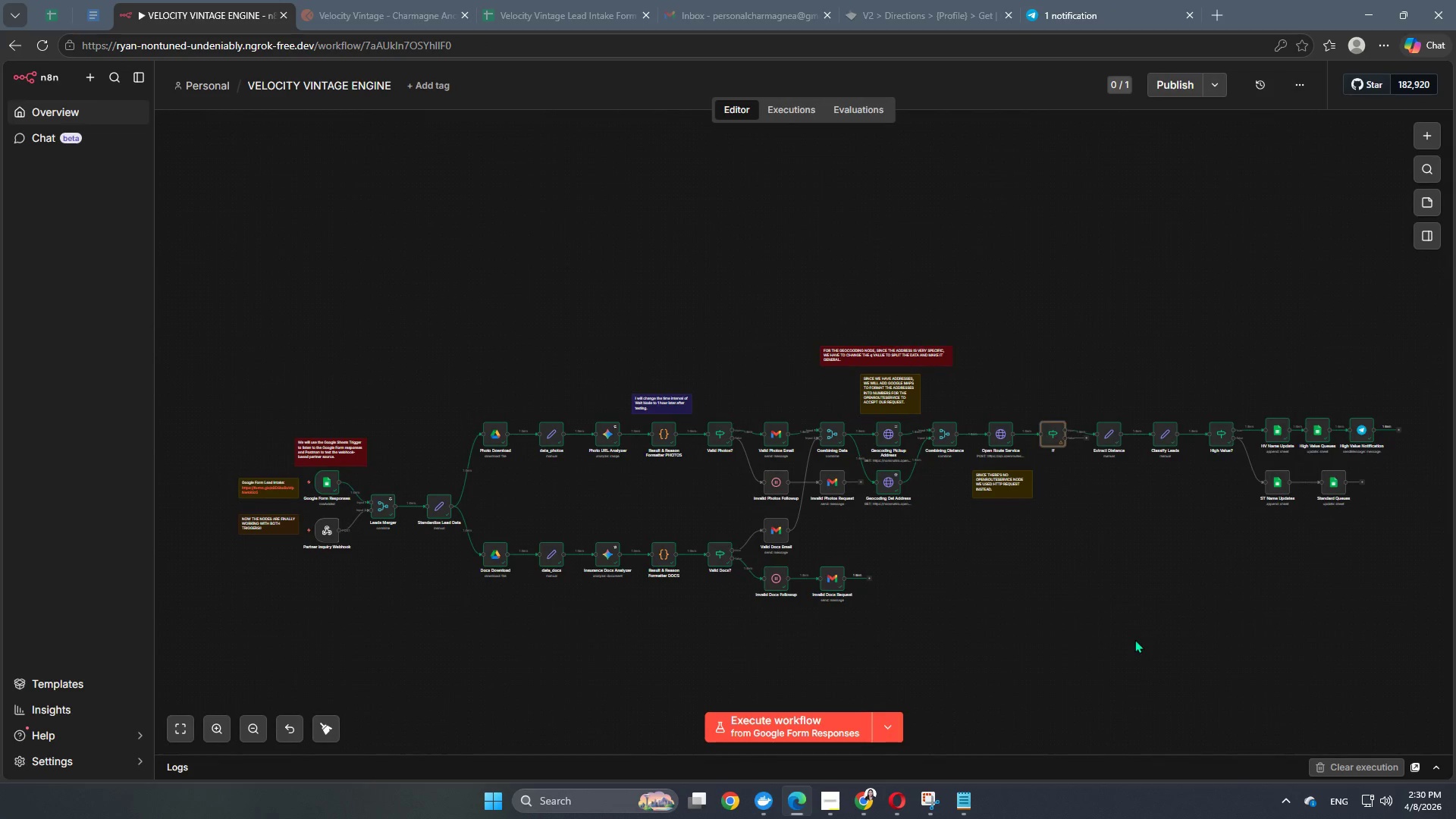 
left_click([1134, 639])
 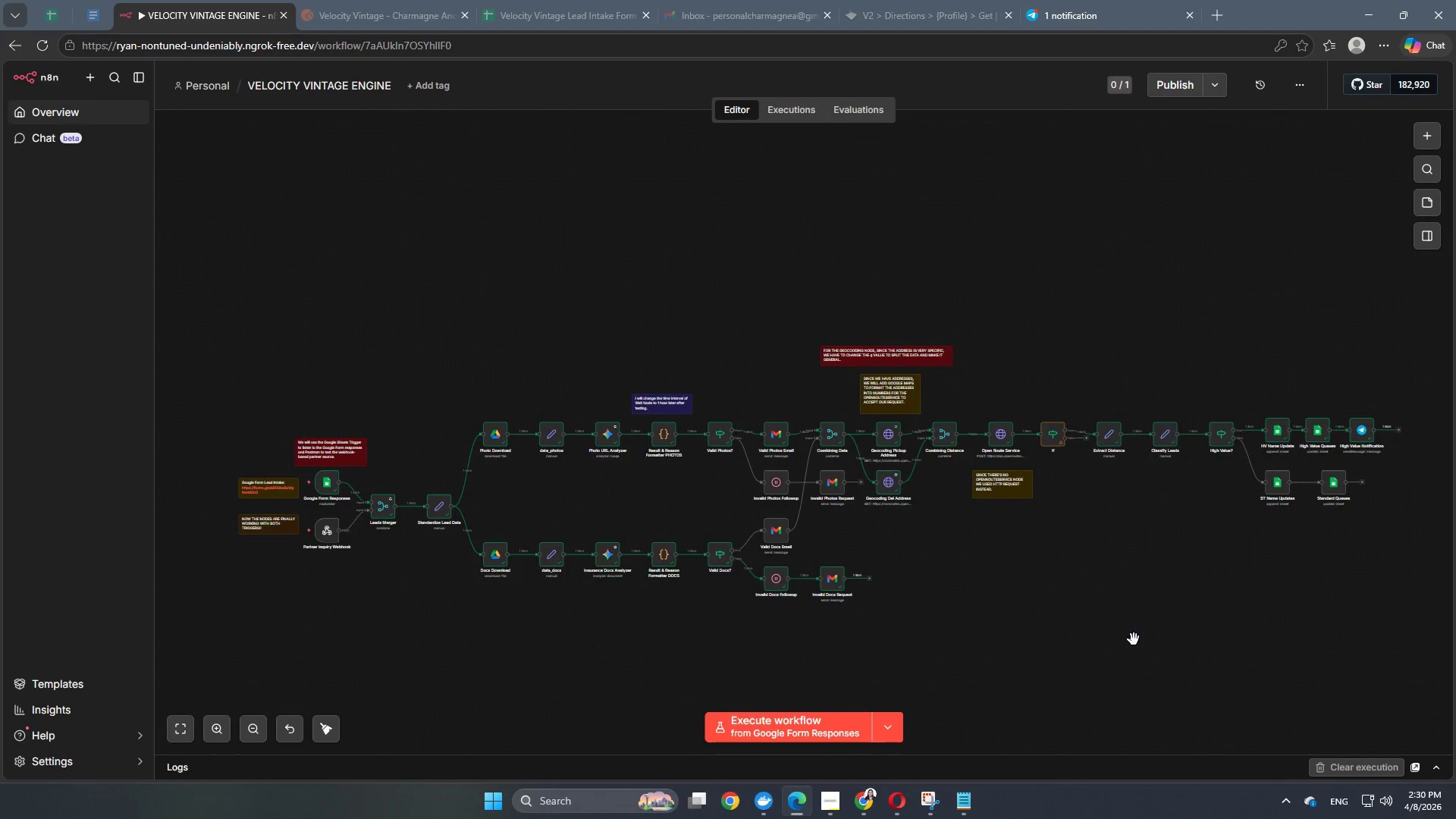 
hold_key(key=Space, duration=0.83)
 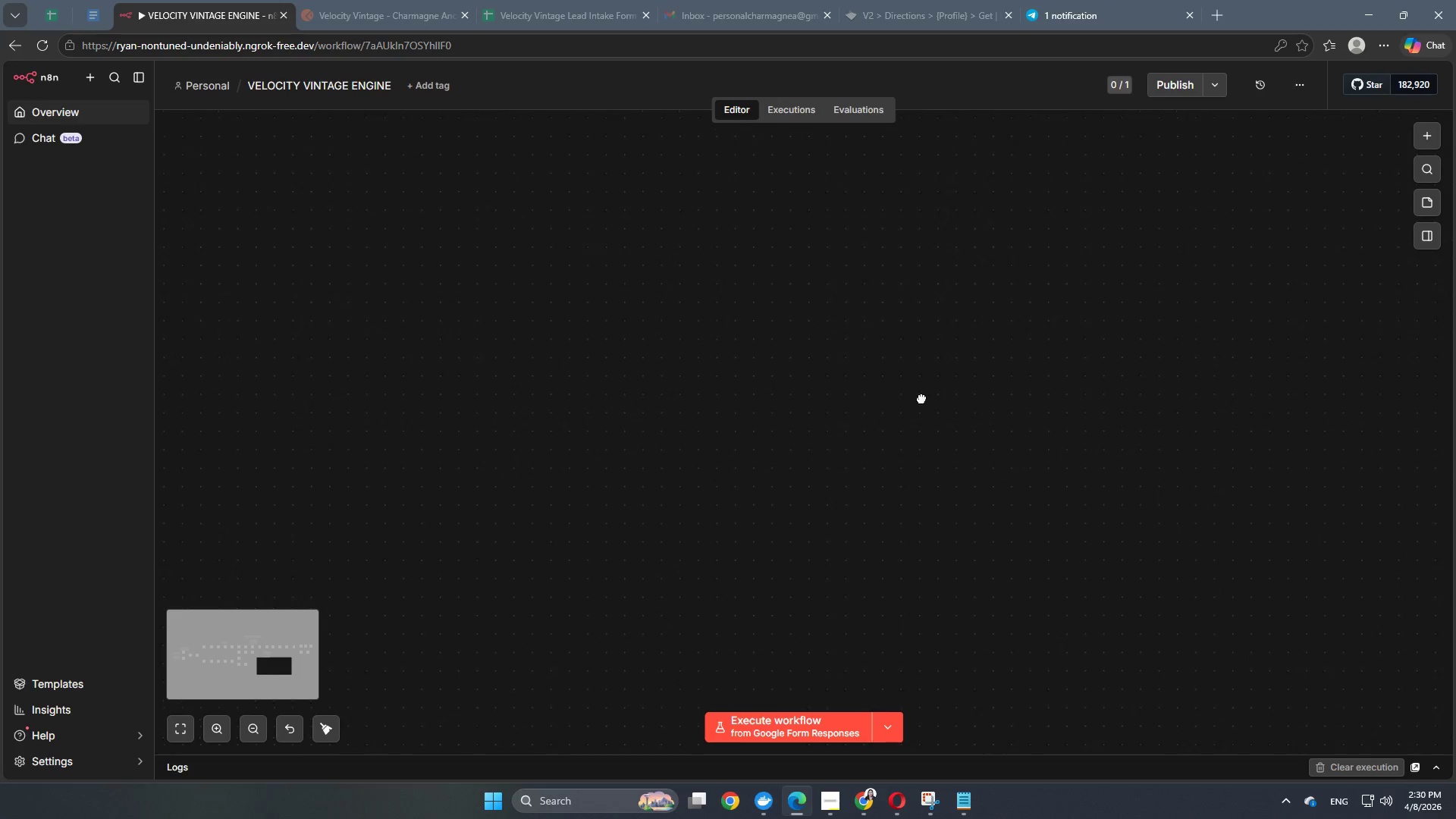 
scroll: coordinate [1134, 639], scroll_direction: up, amount: 11.0
 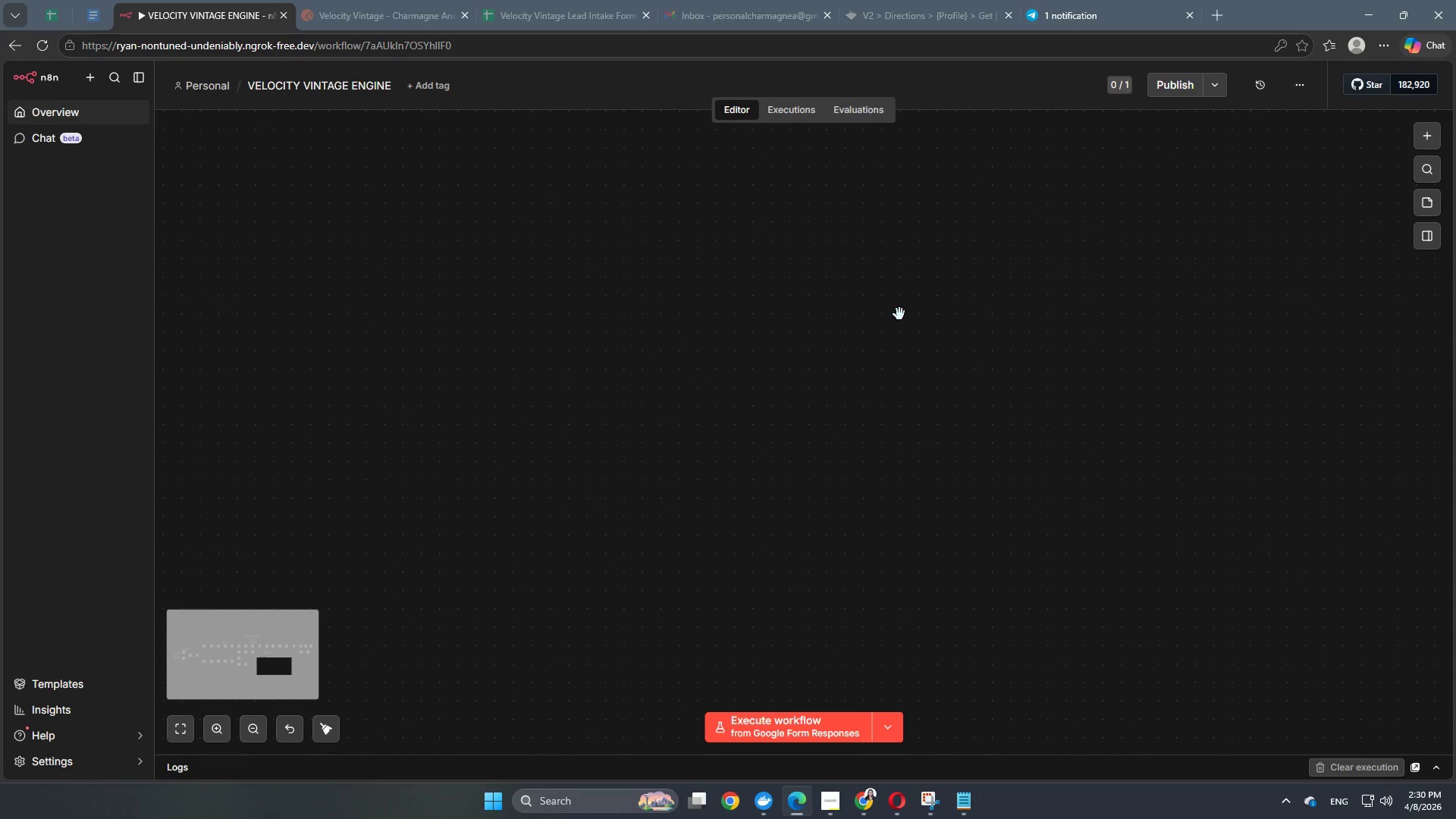 
hold_key(key=Space, duration=0.89)
 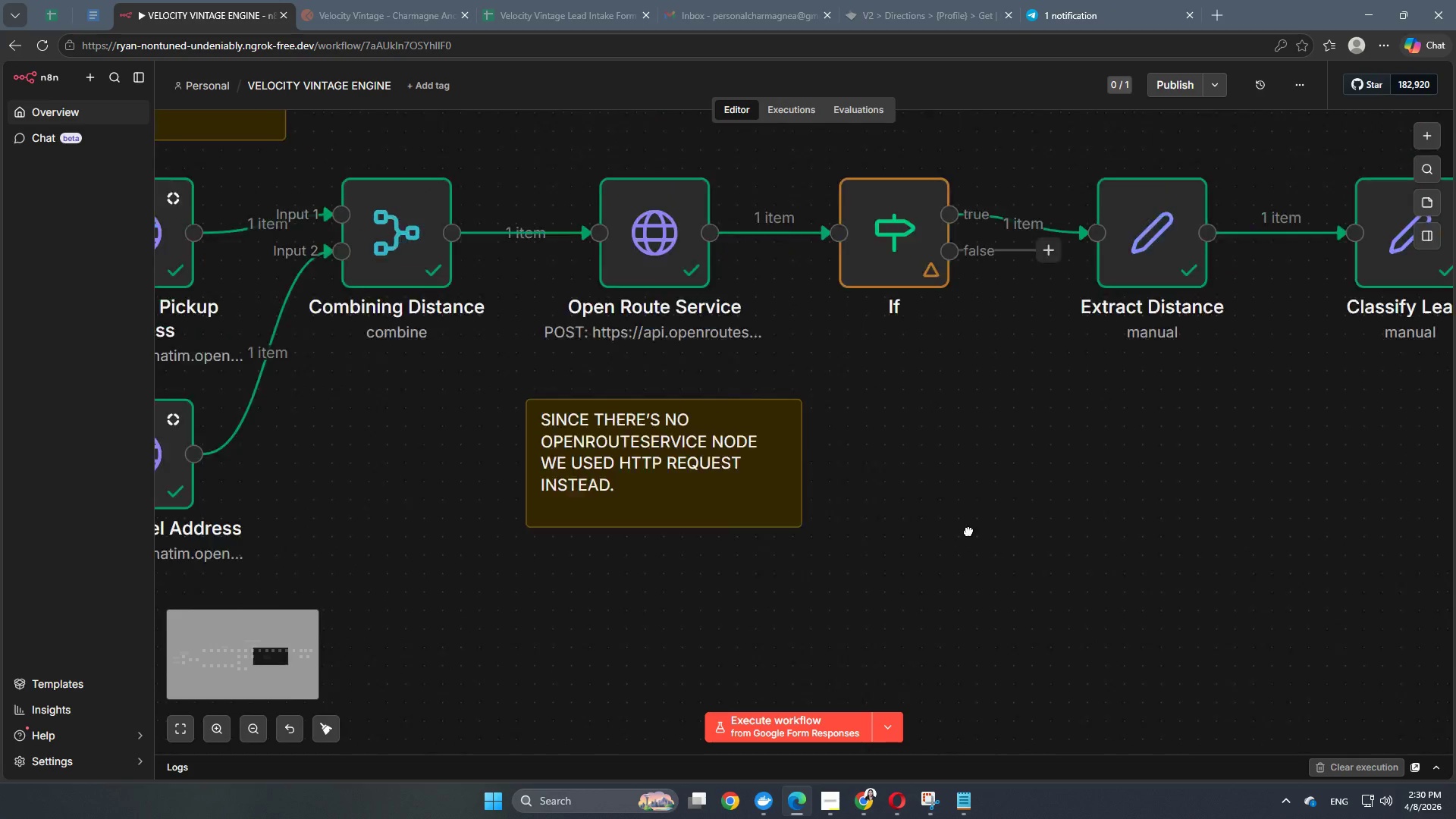 
left_click_drag(start_coordinate=[899, 314], to_coordinate=[1113, 762])
 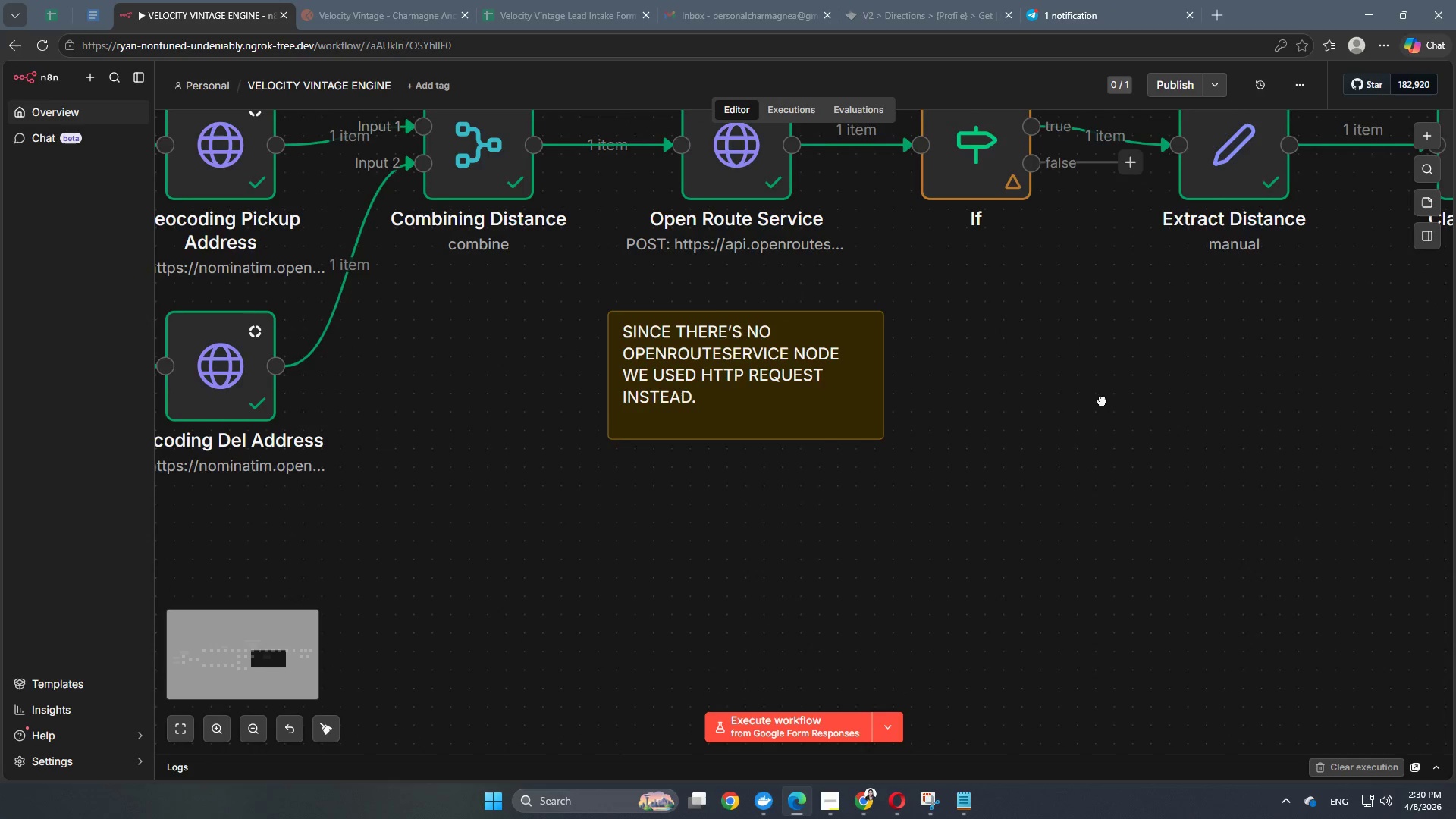 
hold_key(key=Space, duration=0.89)
 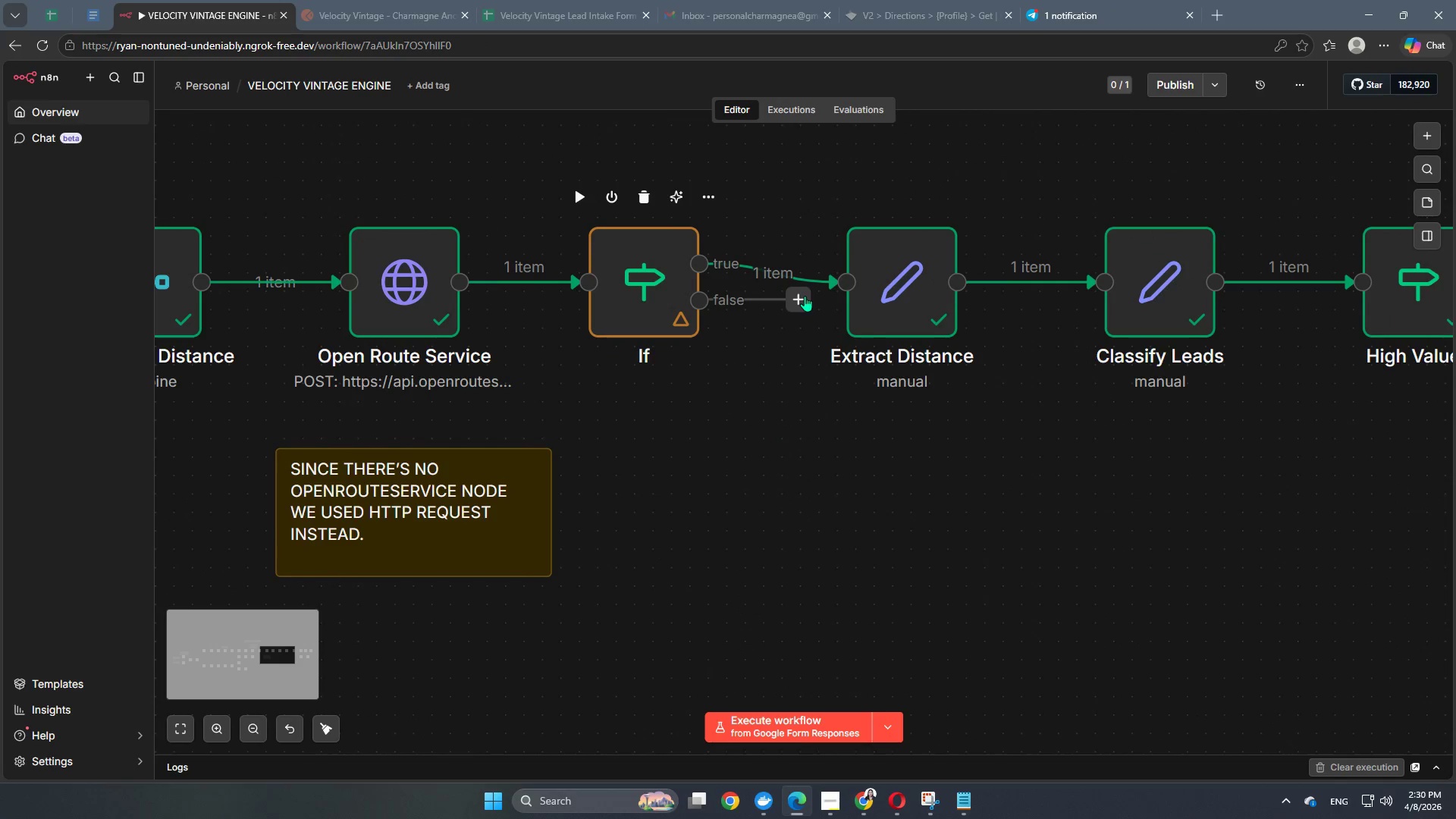 
left_click_drag(start_coordinate=[1102, 400], to_coordinate=[770, 538])
 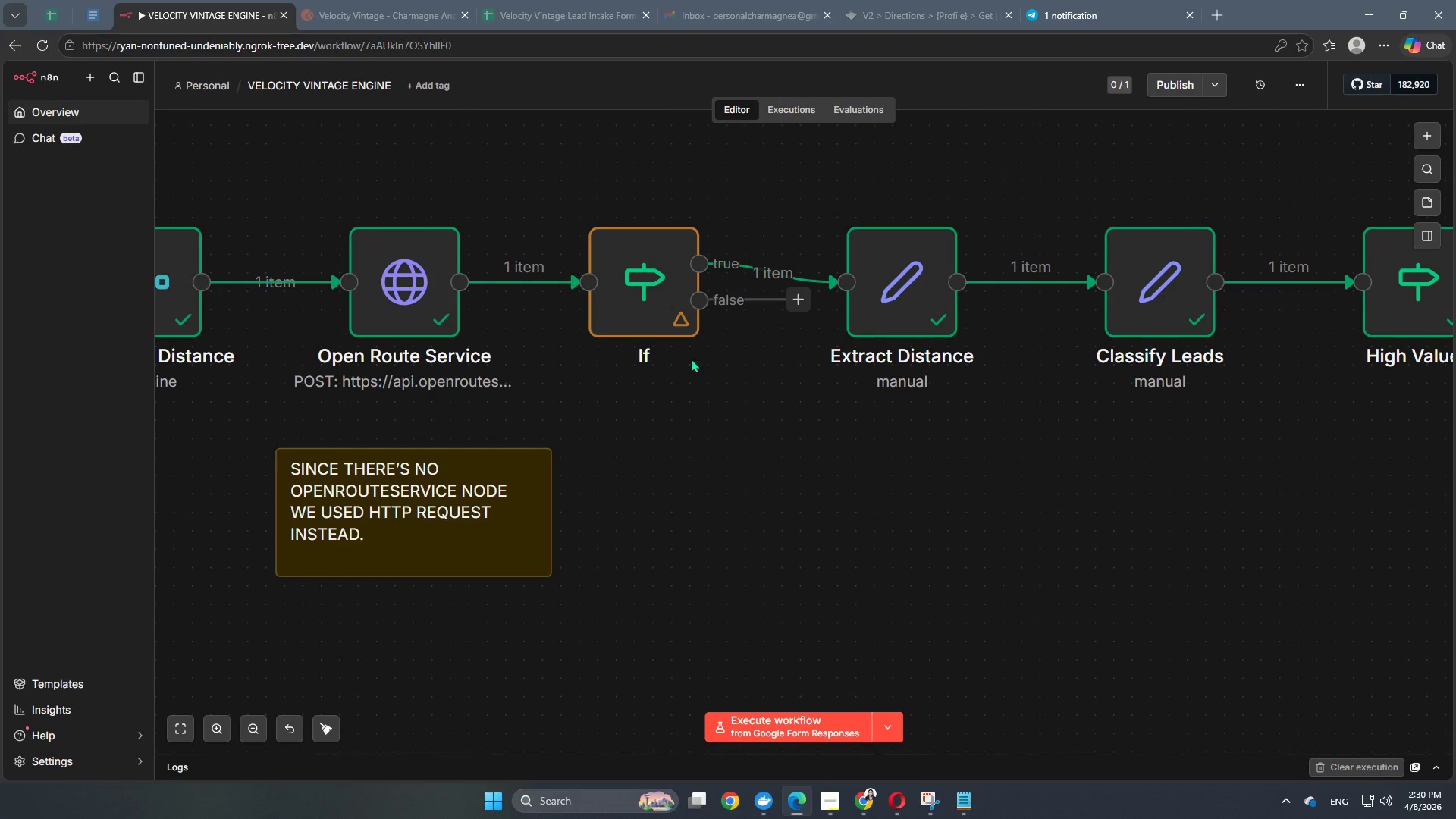 
double_click([653, 298])
 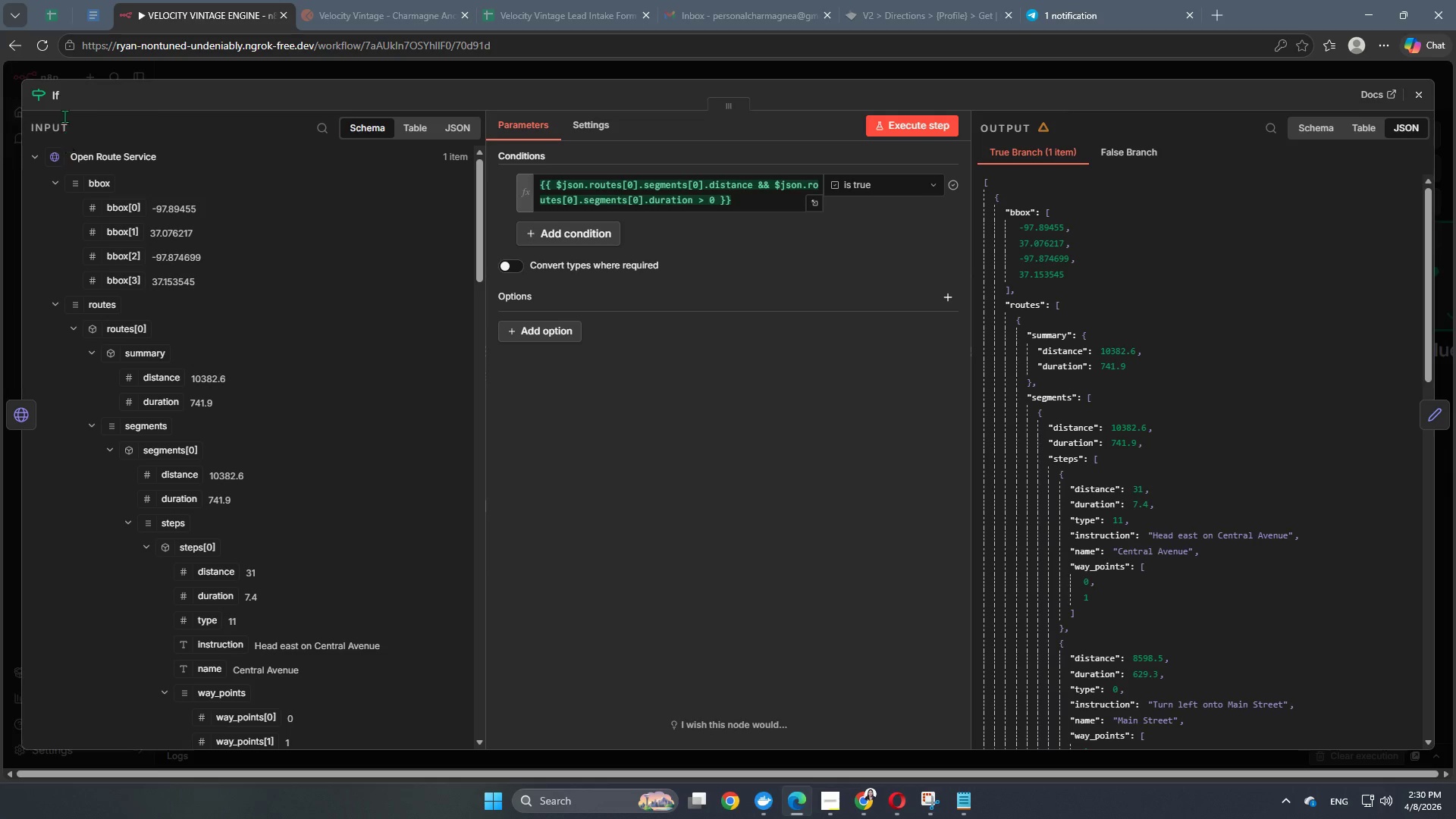 
left_click([55, 93])
 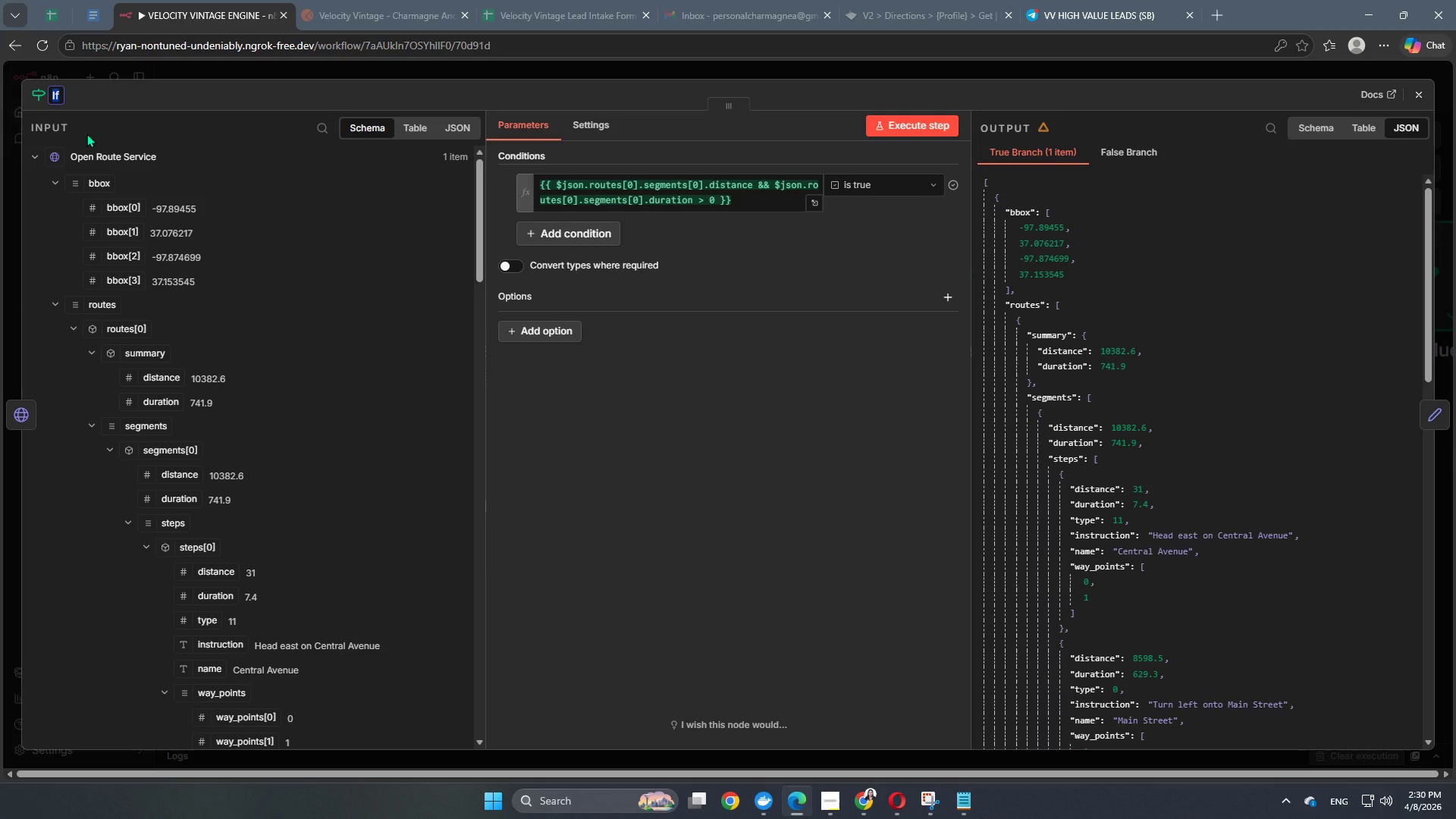 
type(Error Handling Path)
key(Backspace)
key(Backspace)
key(Backspace)
key(Backspace)
type(Fil)
 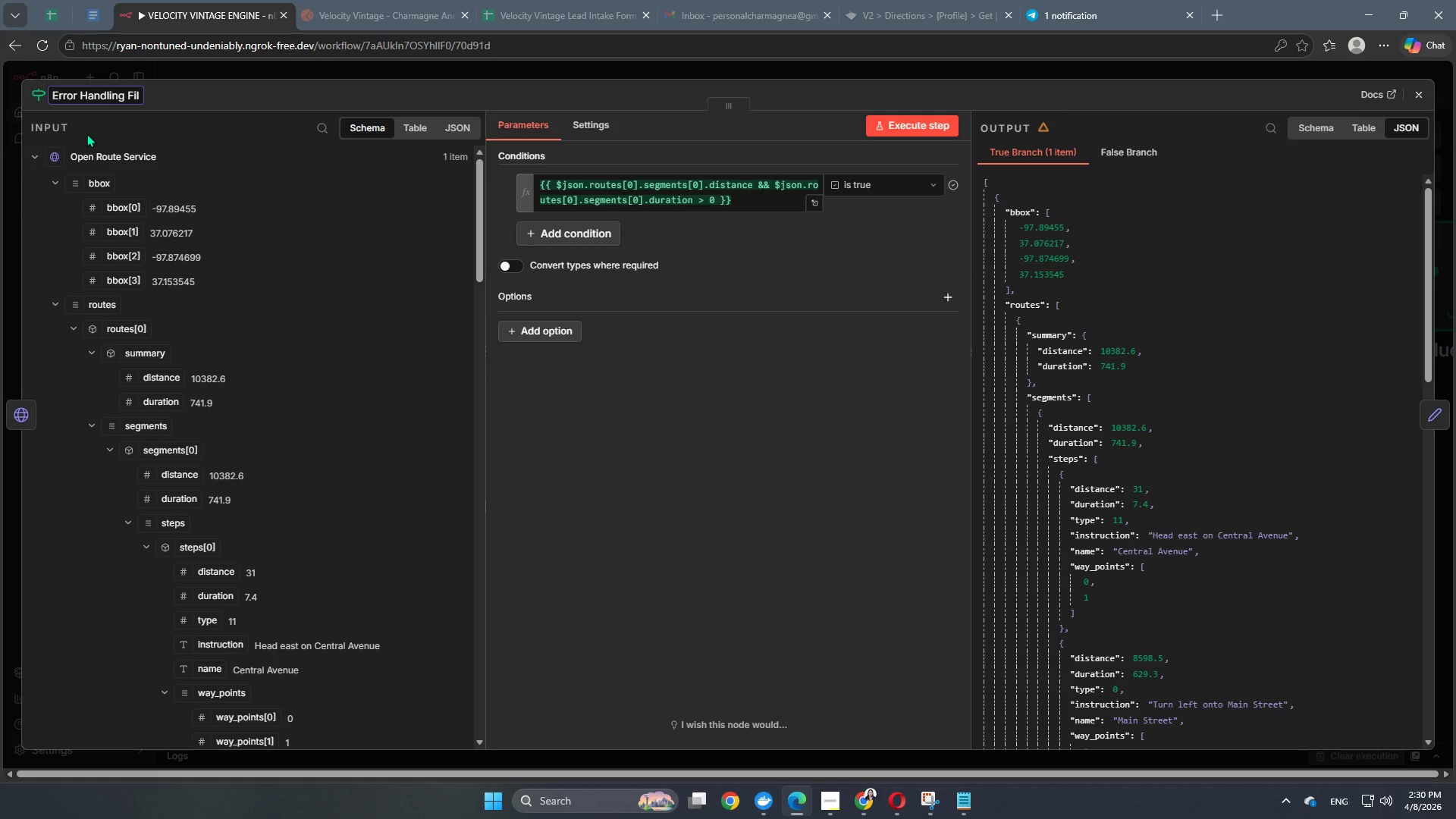 
hold_key(key=Backspace, duration=0.86)
 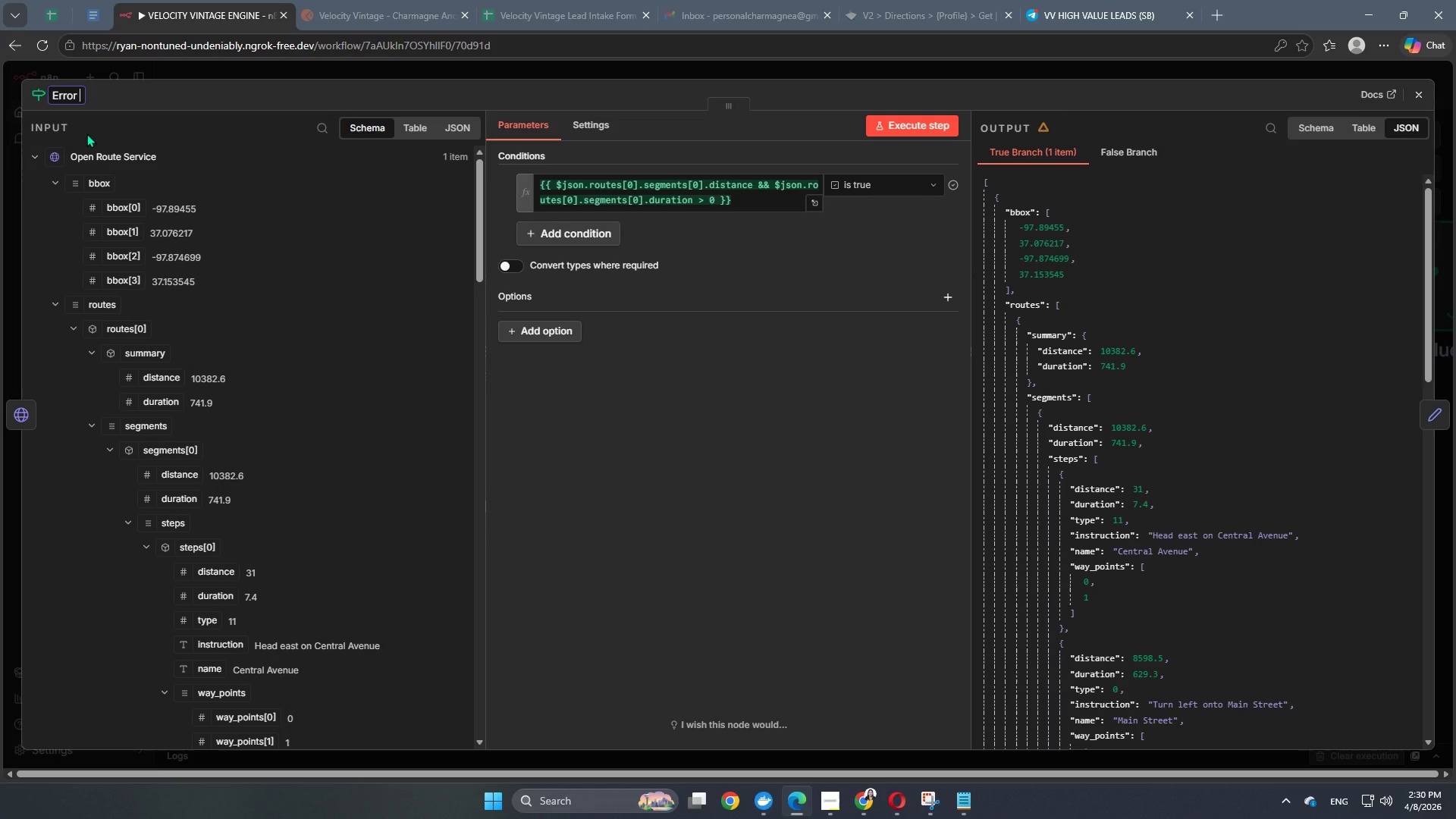 
type( Filter)
 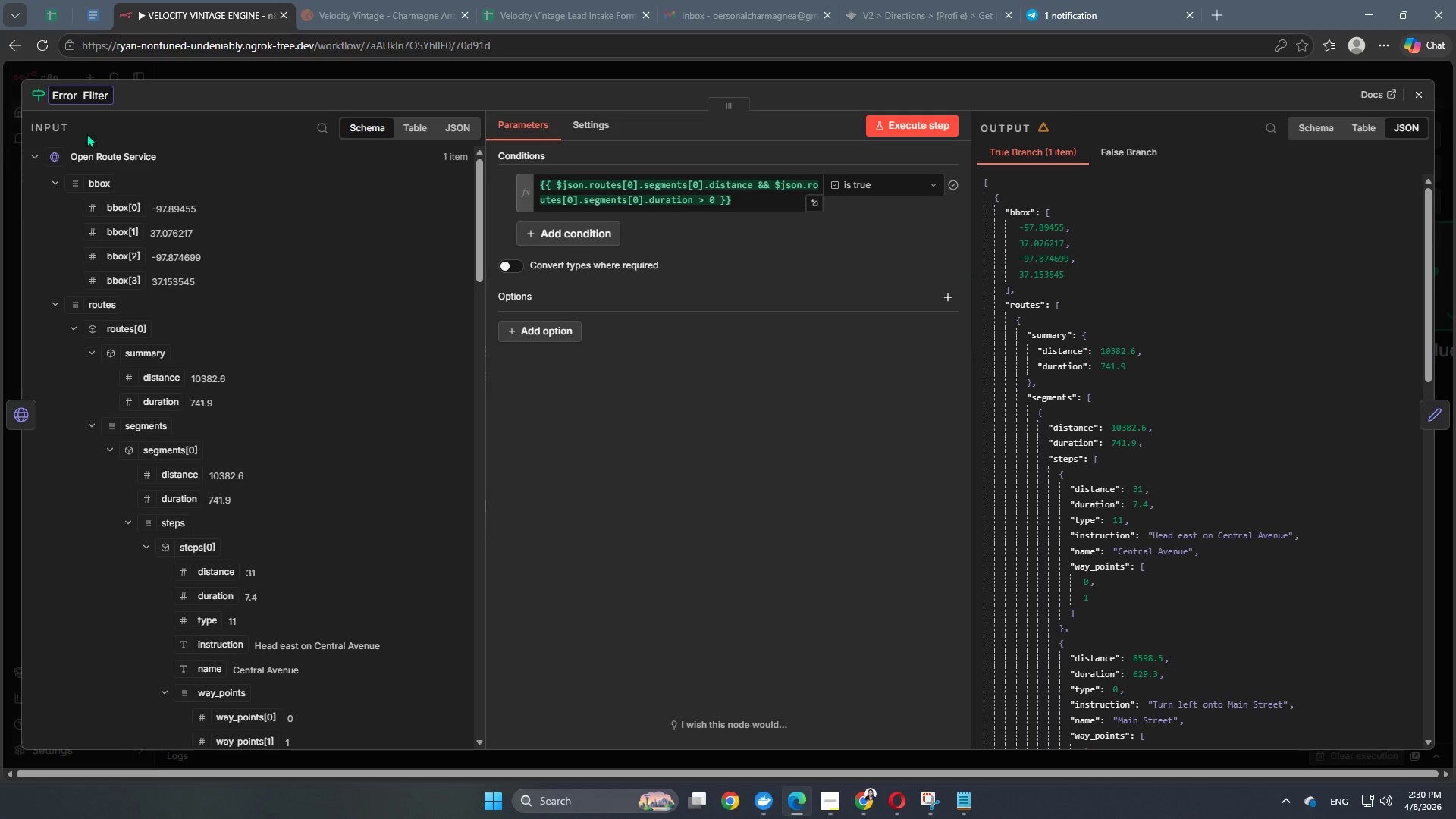 
wait(5.73)
 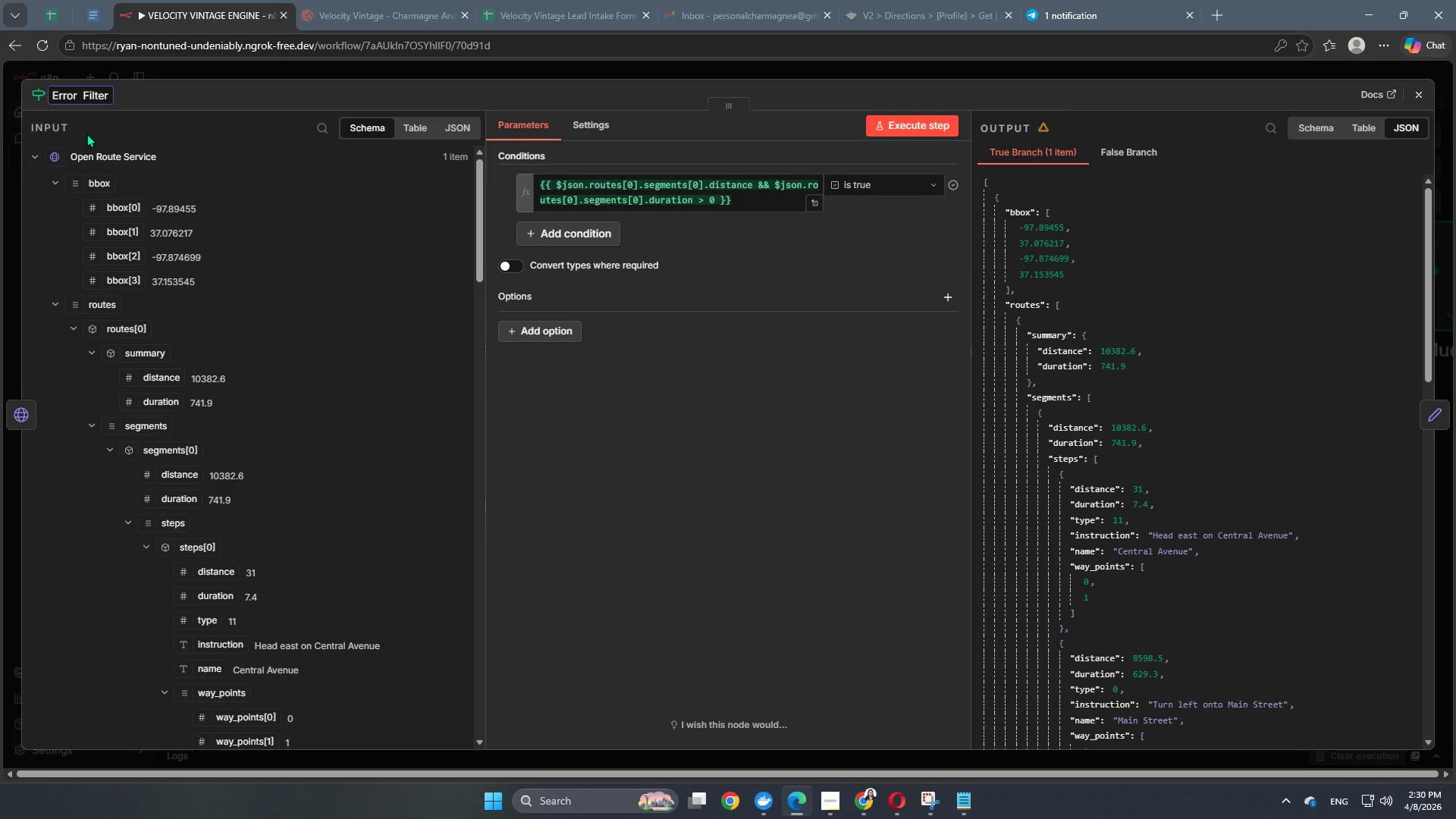 
left_click([350, 88])
 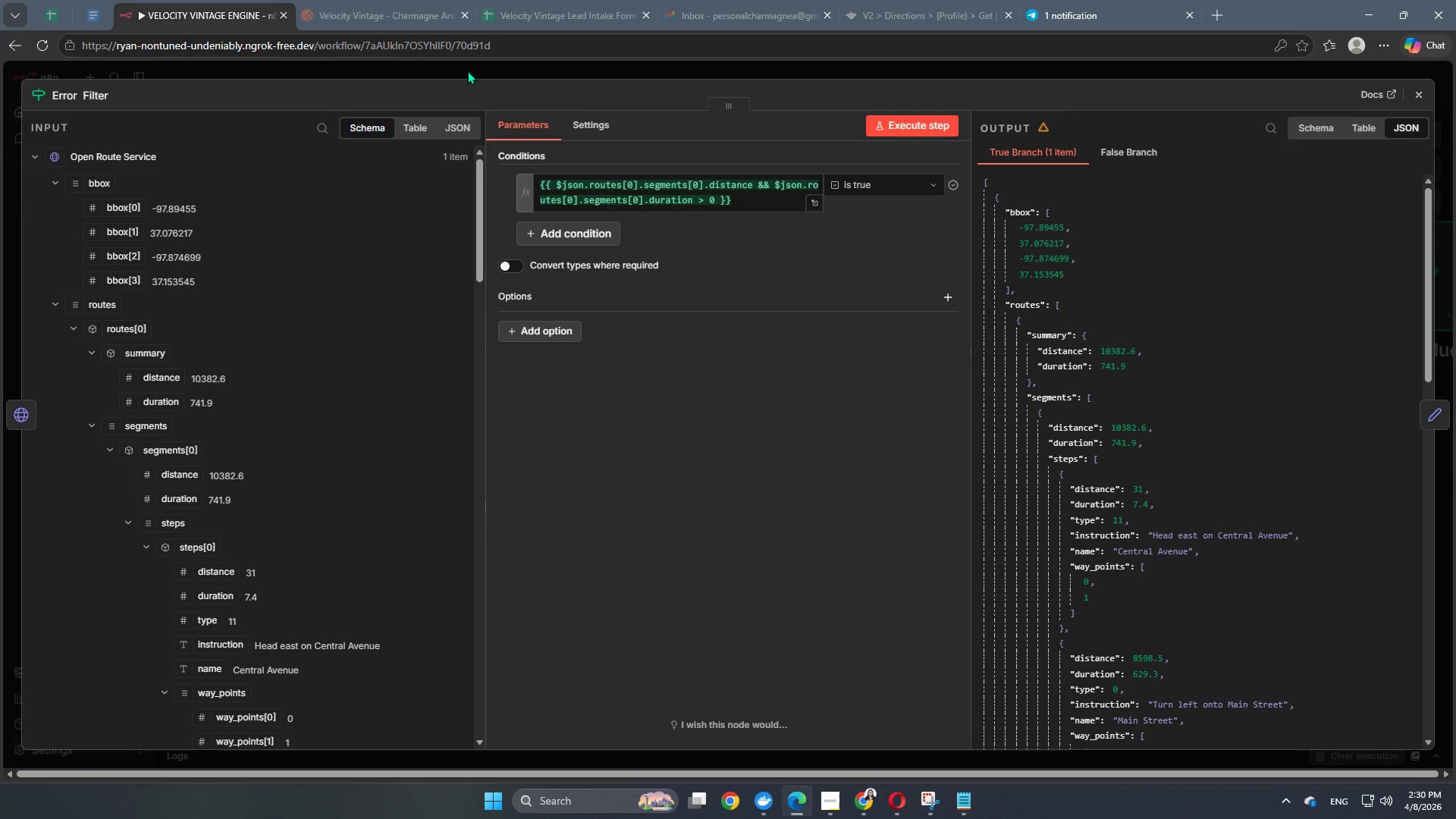 
left_click([467, 71])
 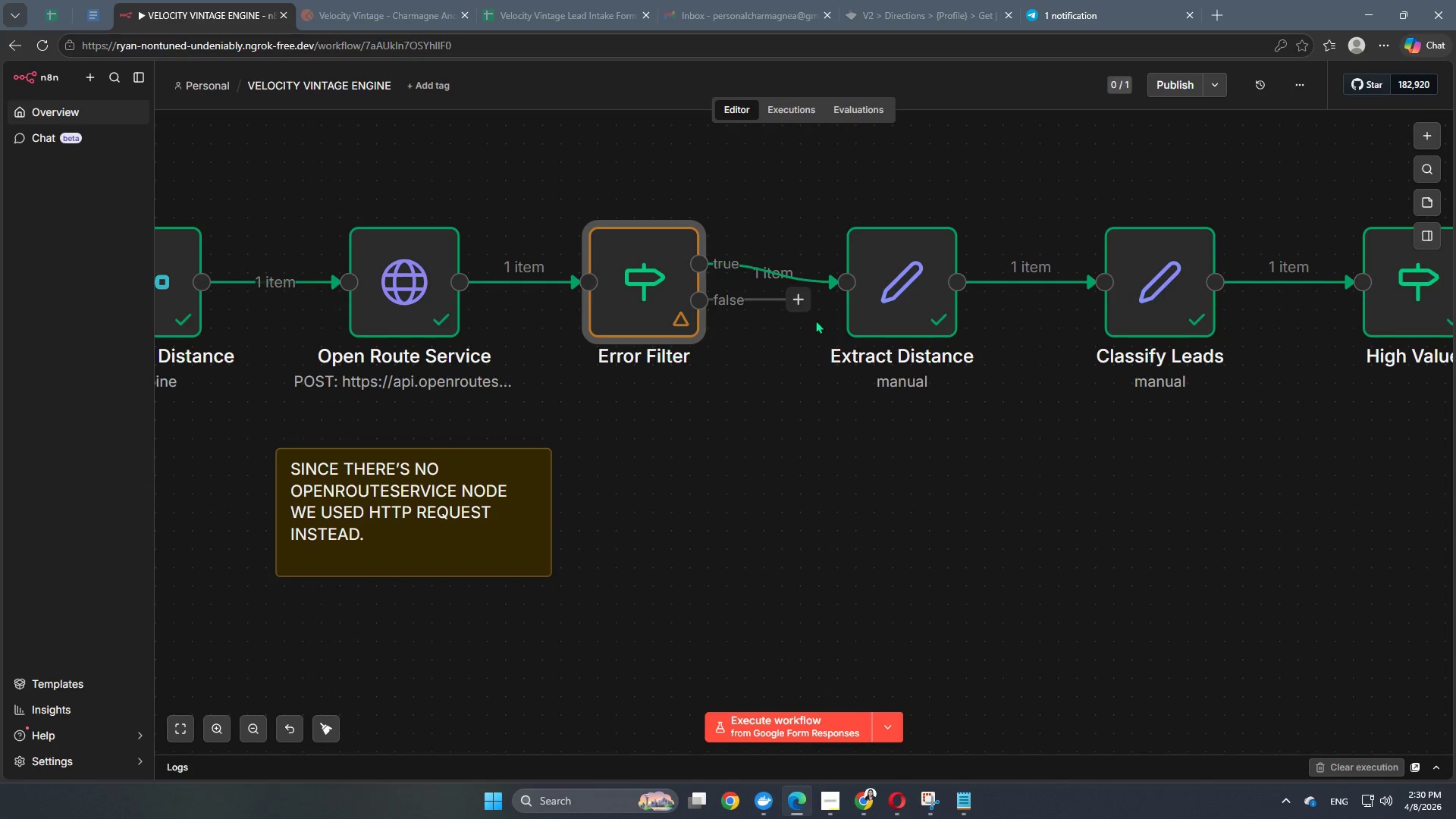 
left_click([795, 305])
 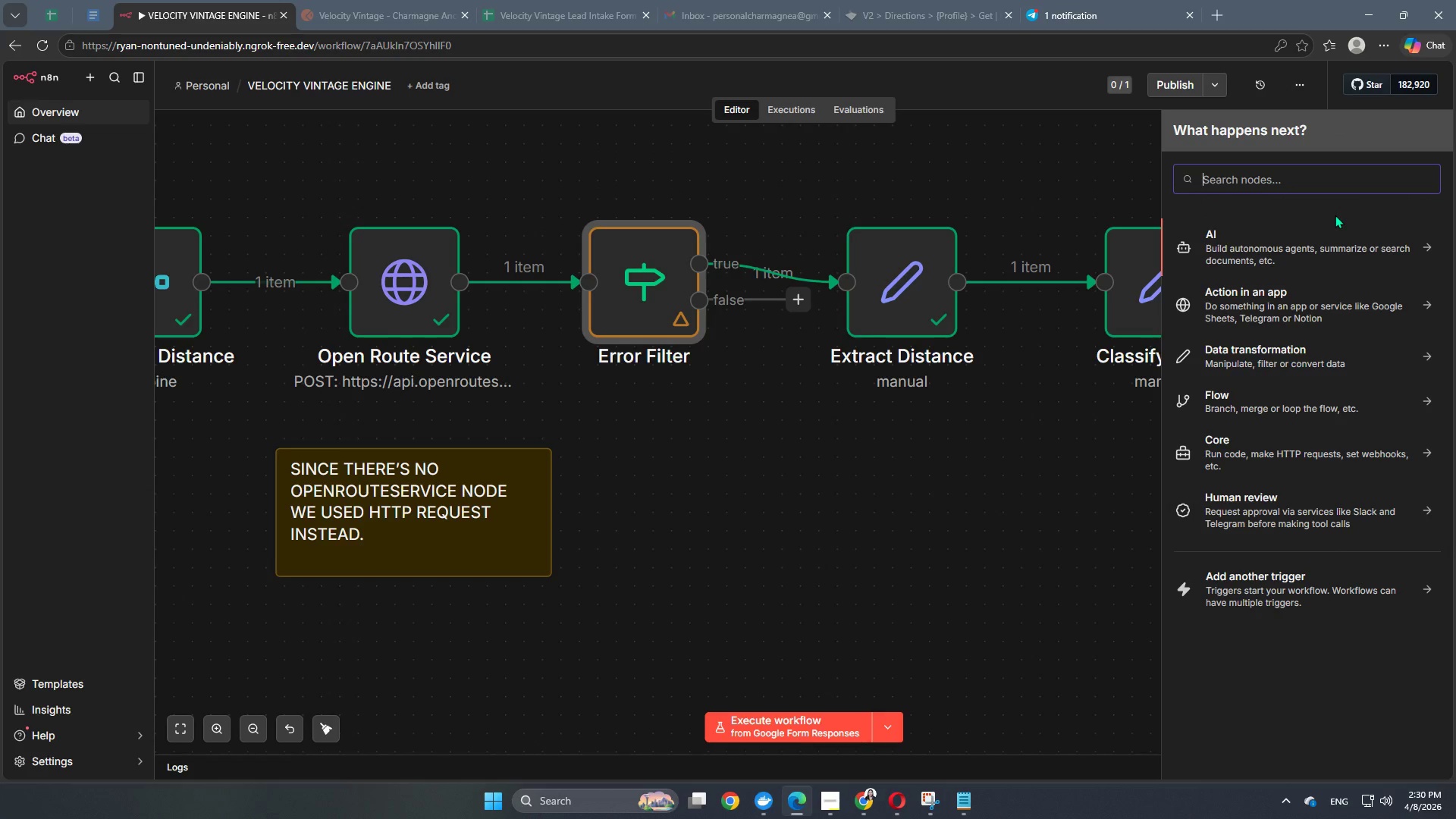 
wait(9.67)
 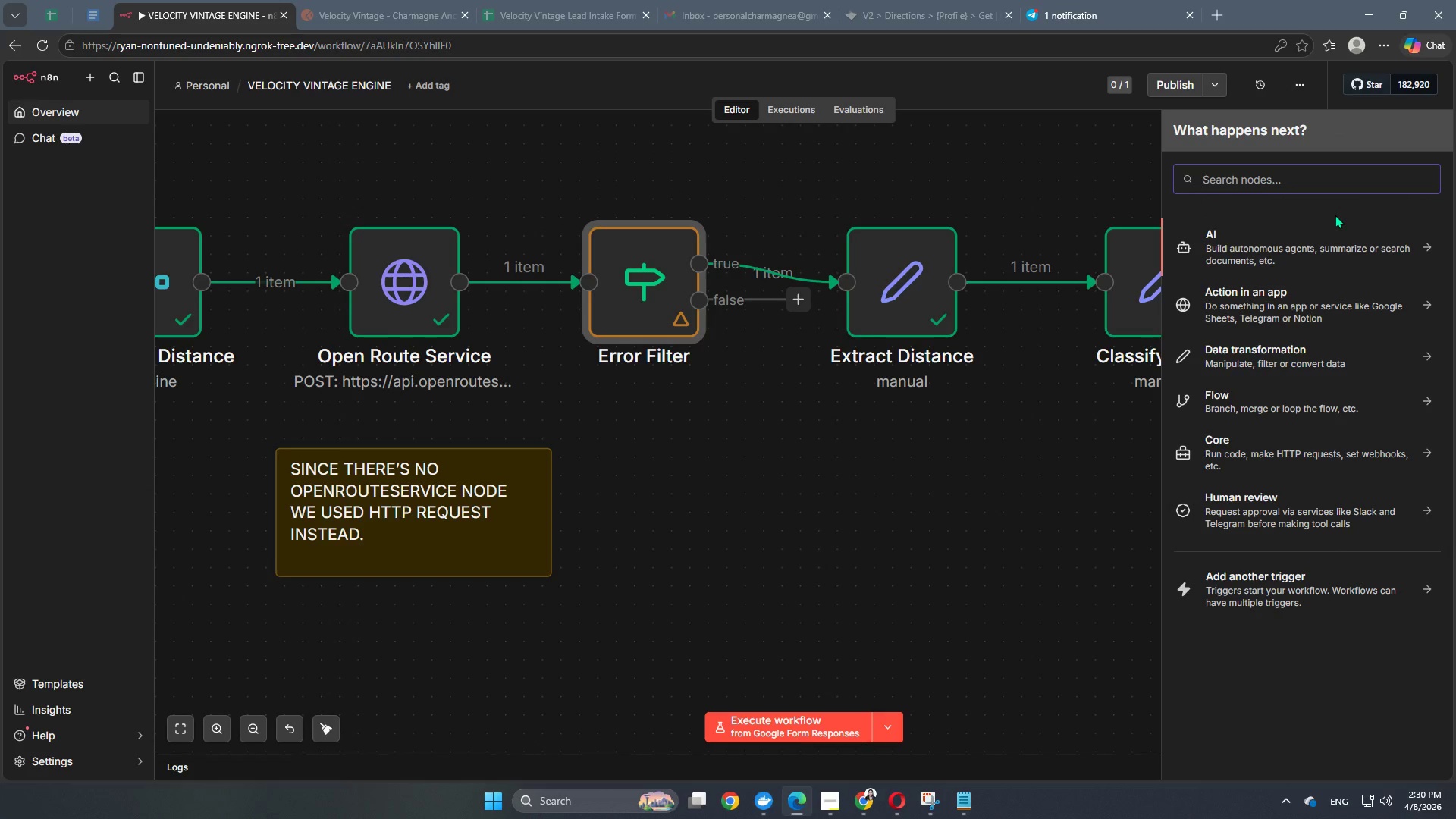 
left_click([507, 7])
 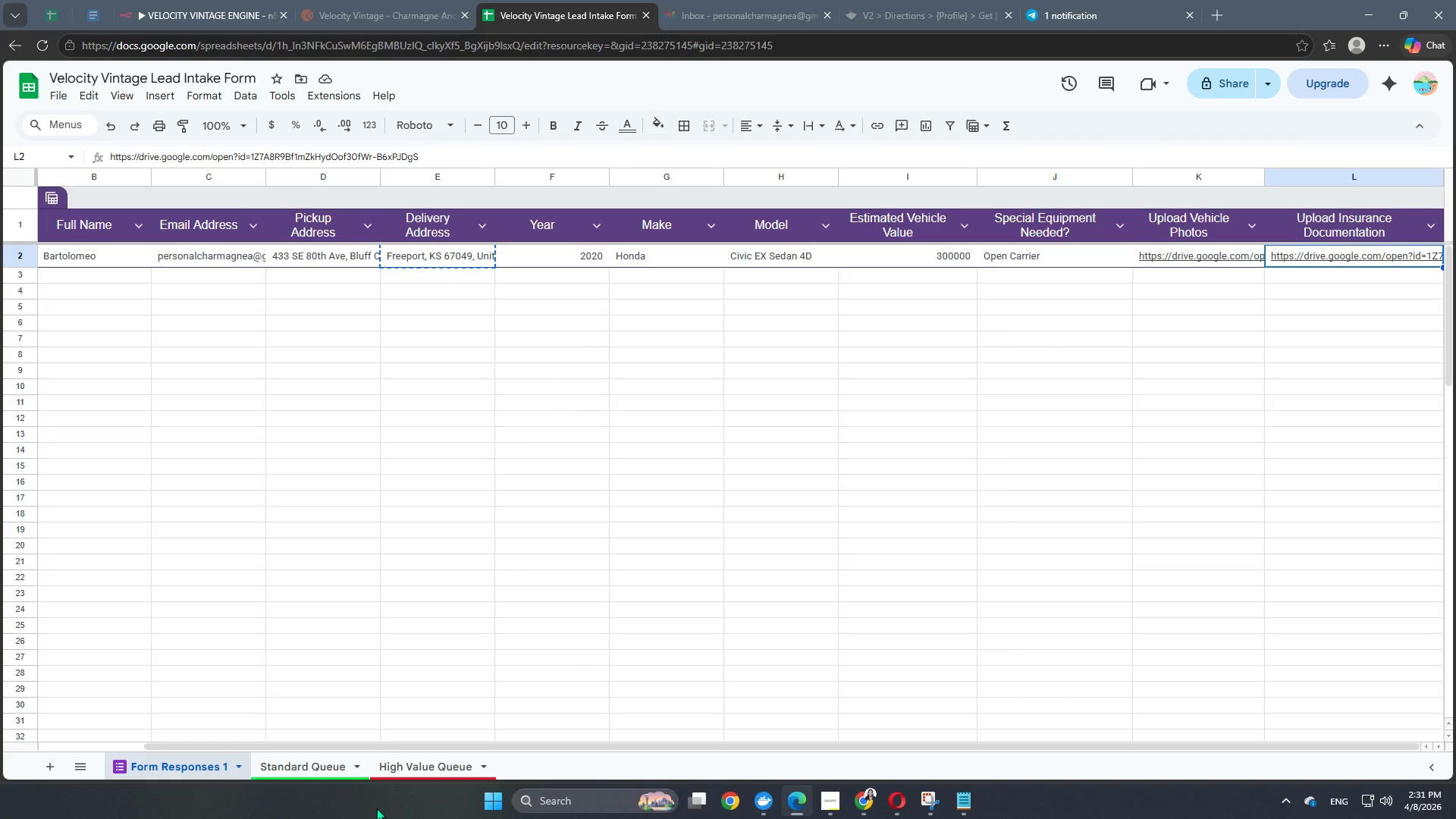 
wait(8.66)
 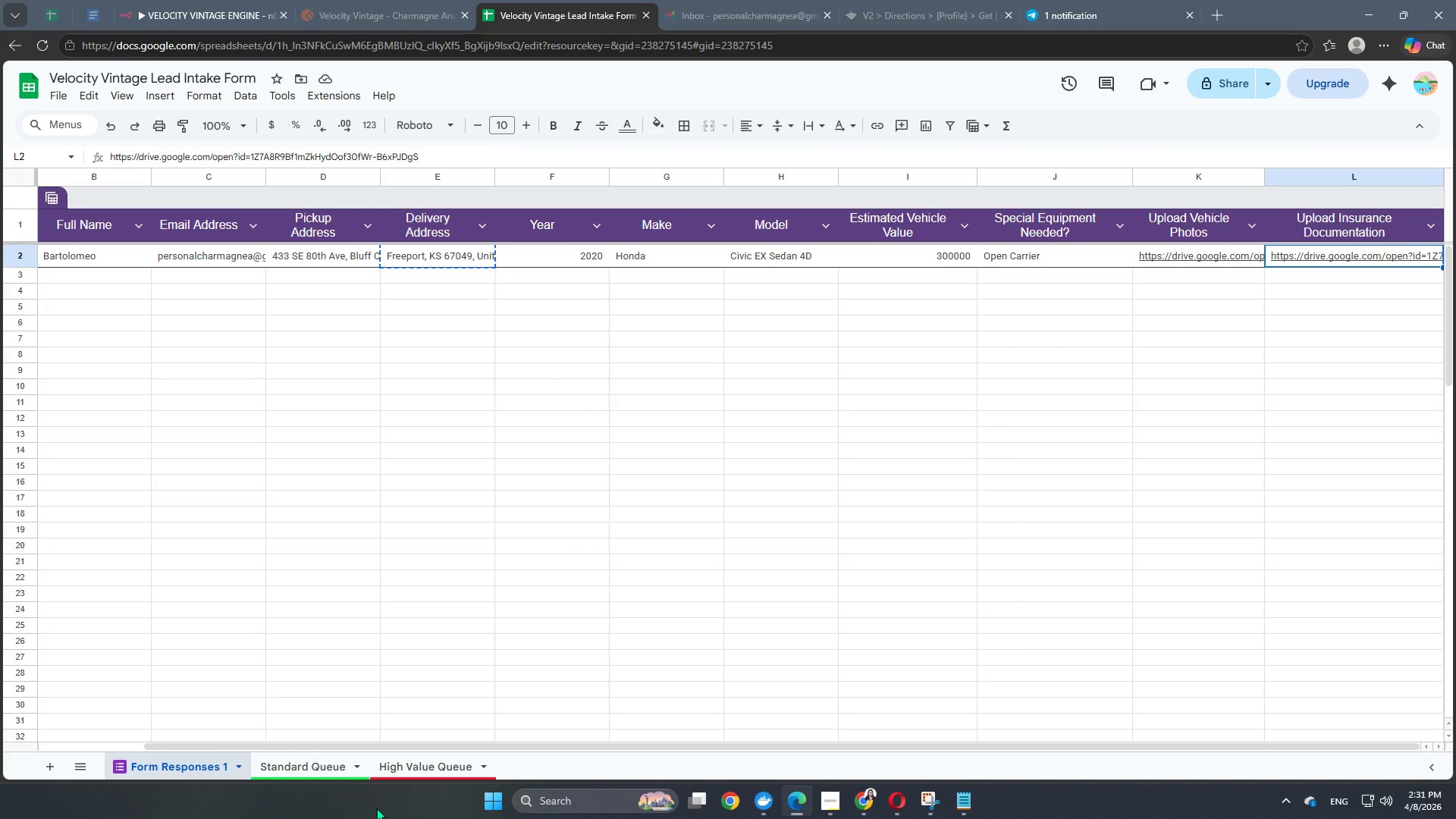 
left_click([63, 772])
 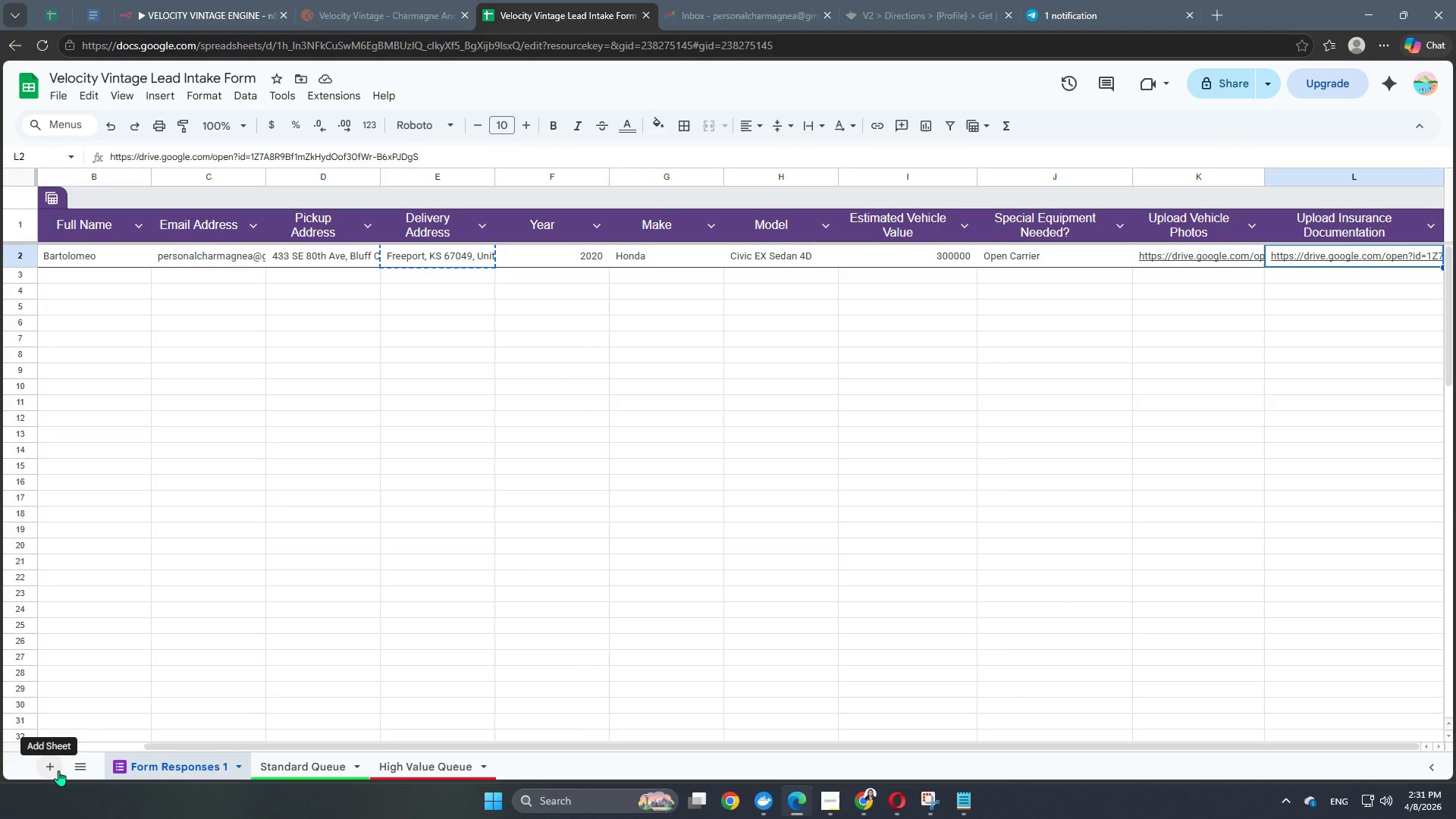 
left_click([58, 770])
 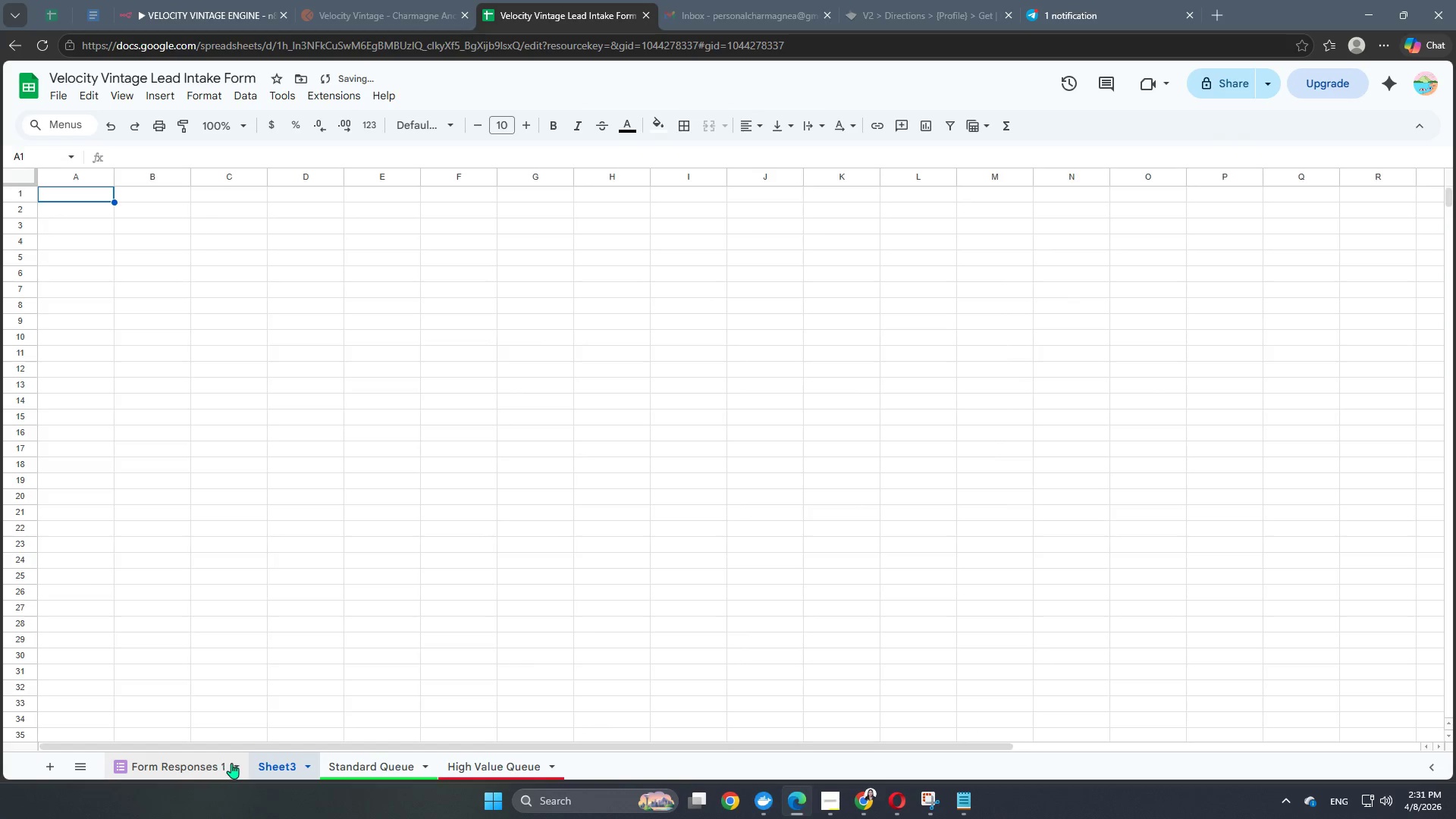 
left_click_drag(start_coordinate=[261, 765], to_coordinate=[529, 766])
 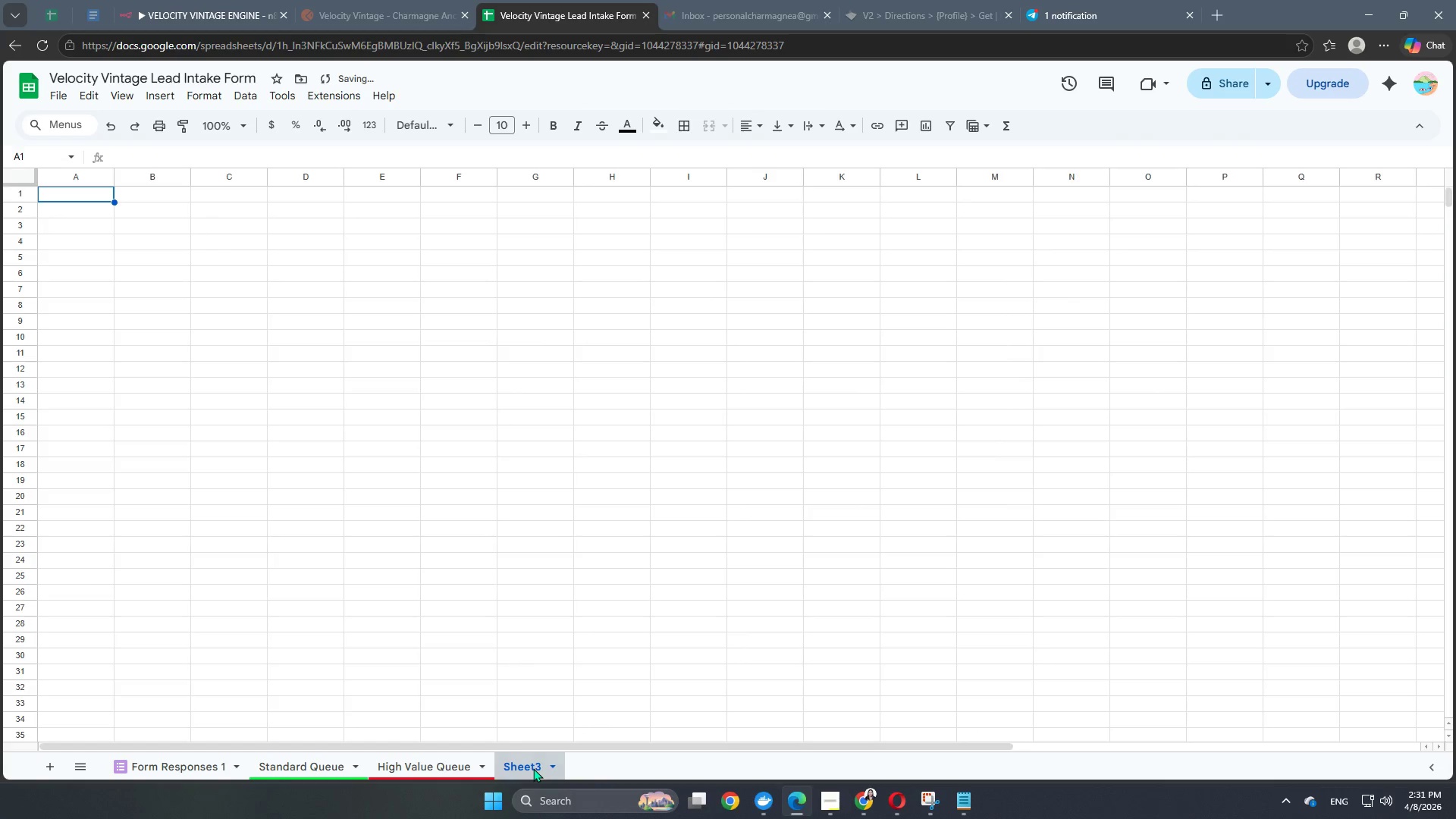 
double_click([533, 768])
 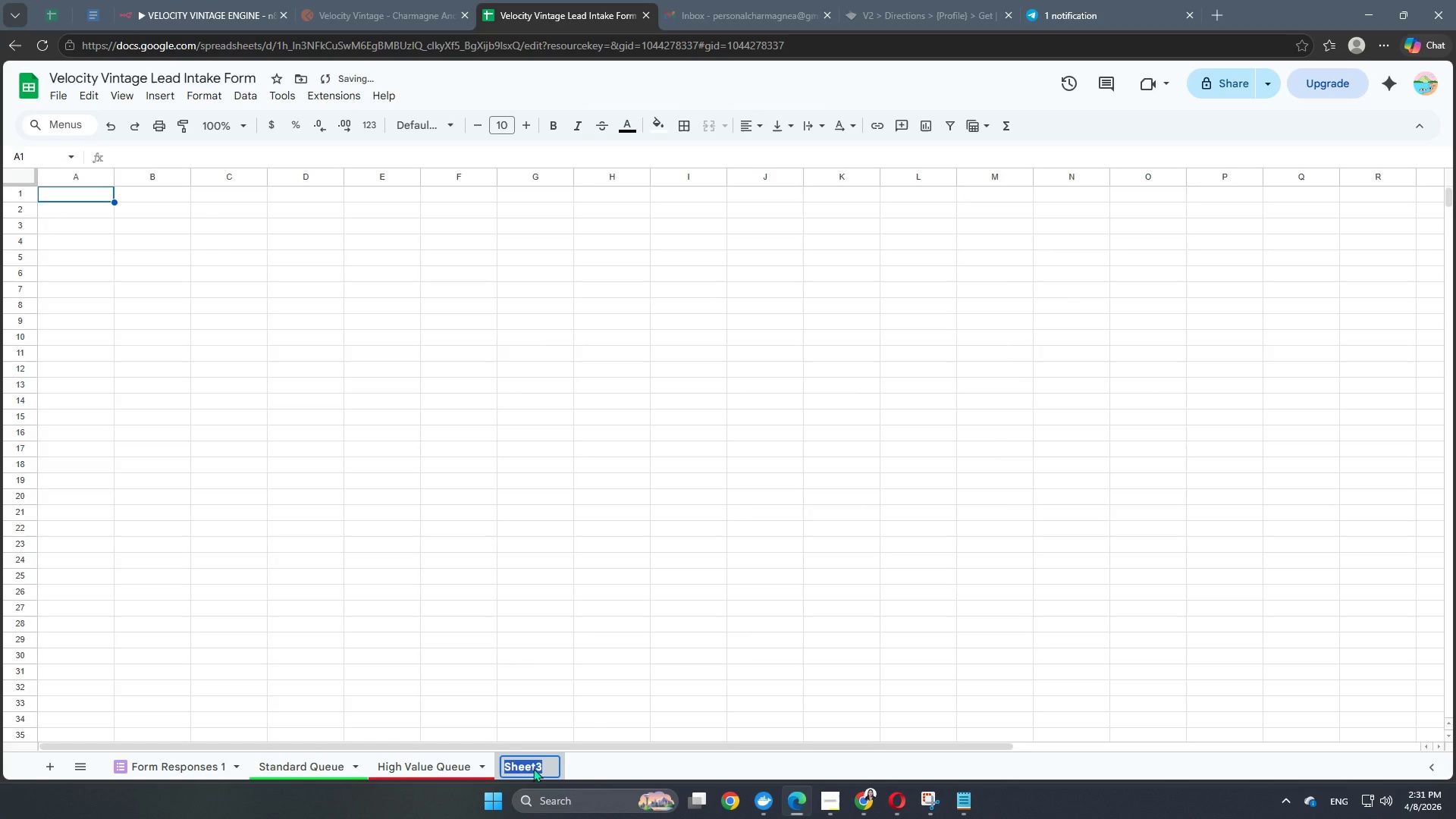 
type(Dead Letter Leads)
 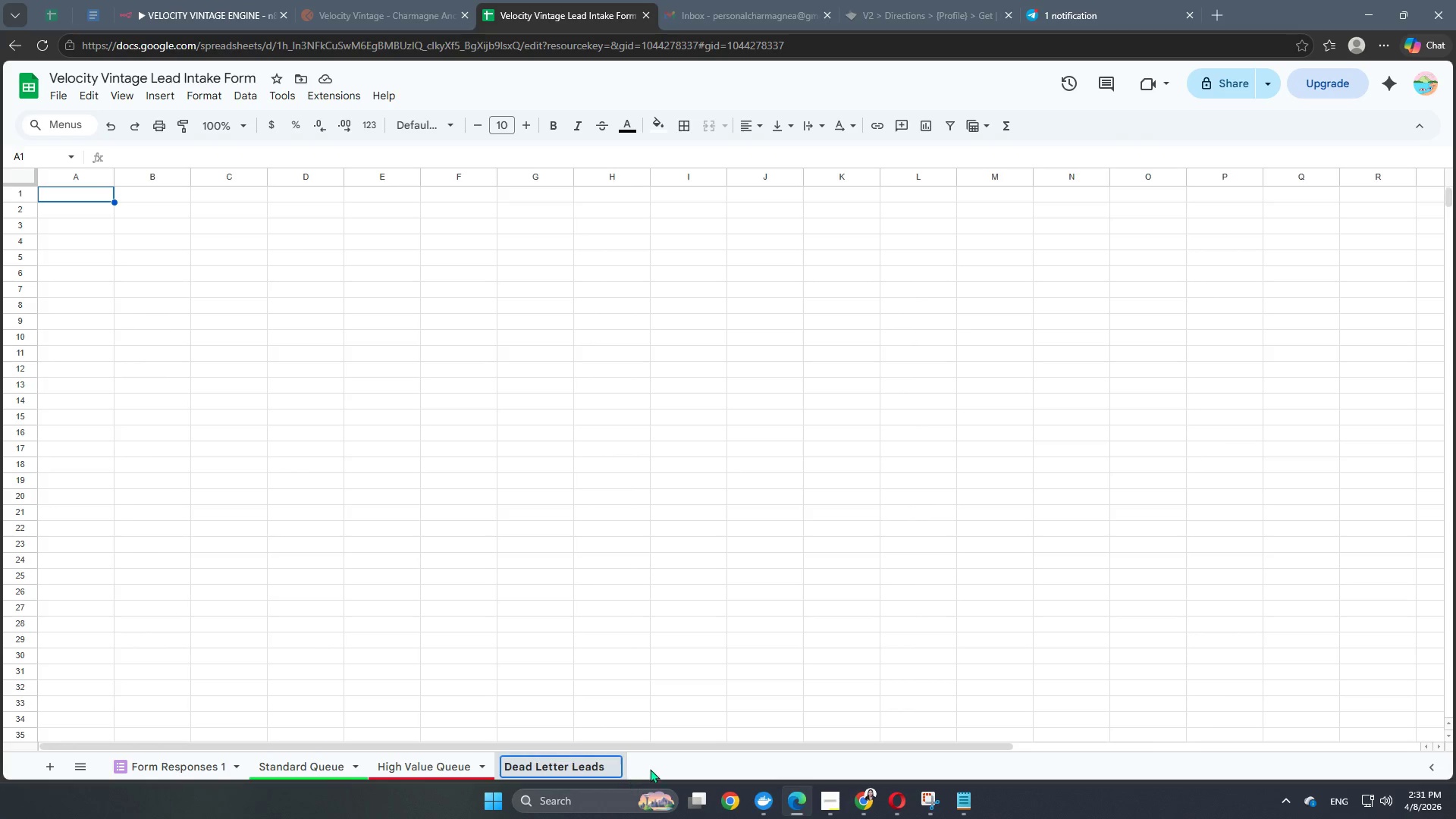 
left_click([667, 757])
 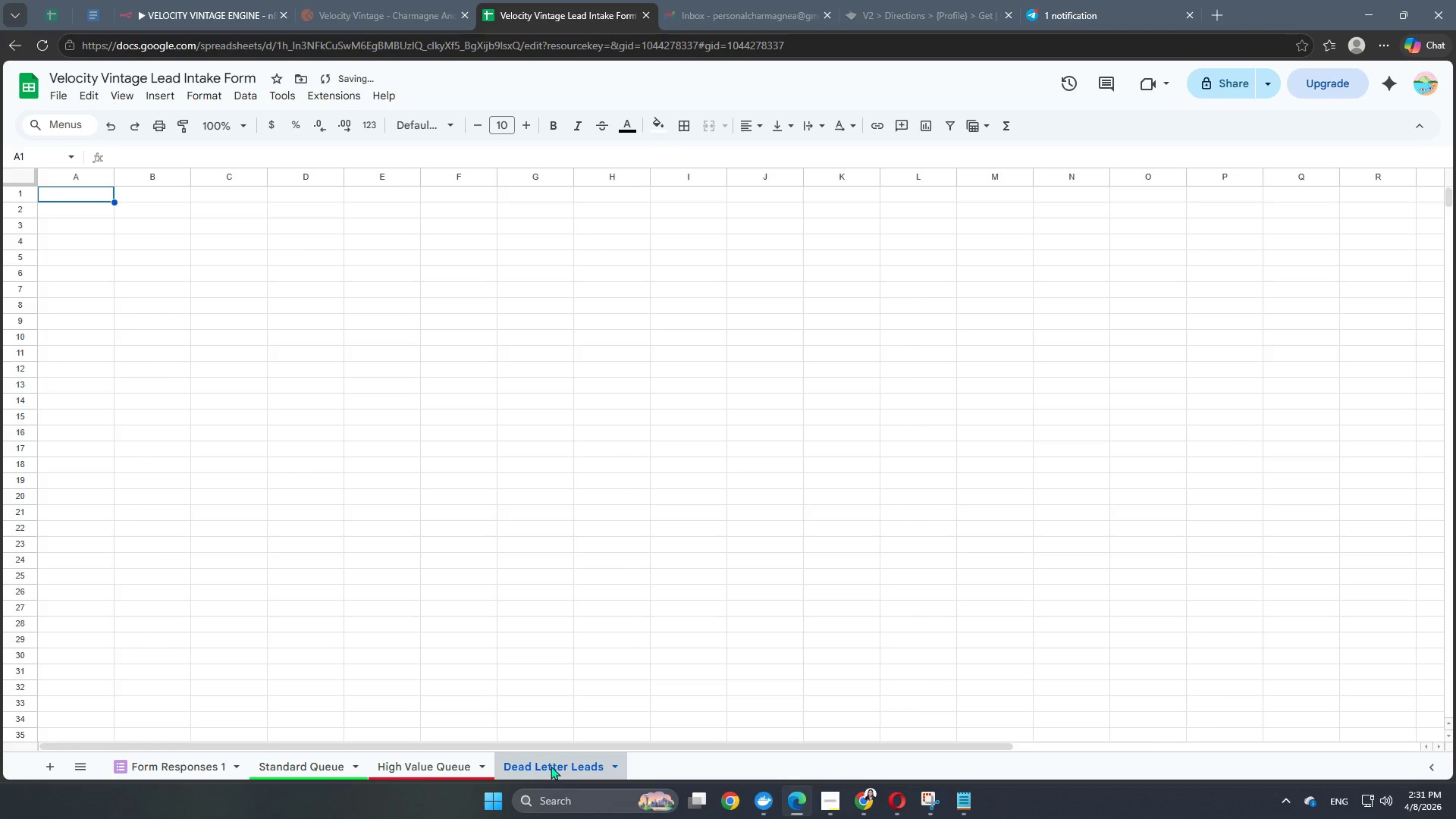 
left_click([551, 767])
 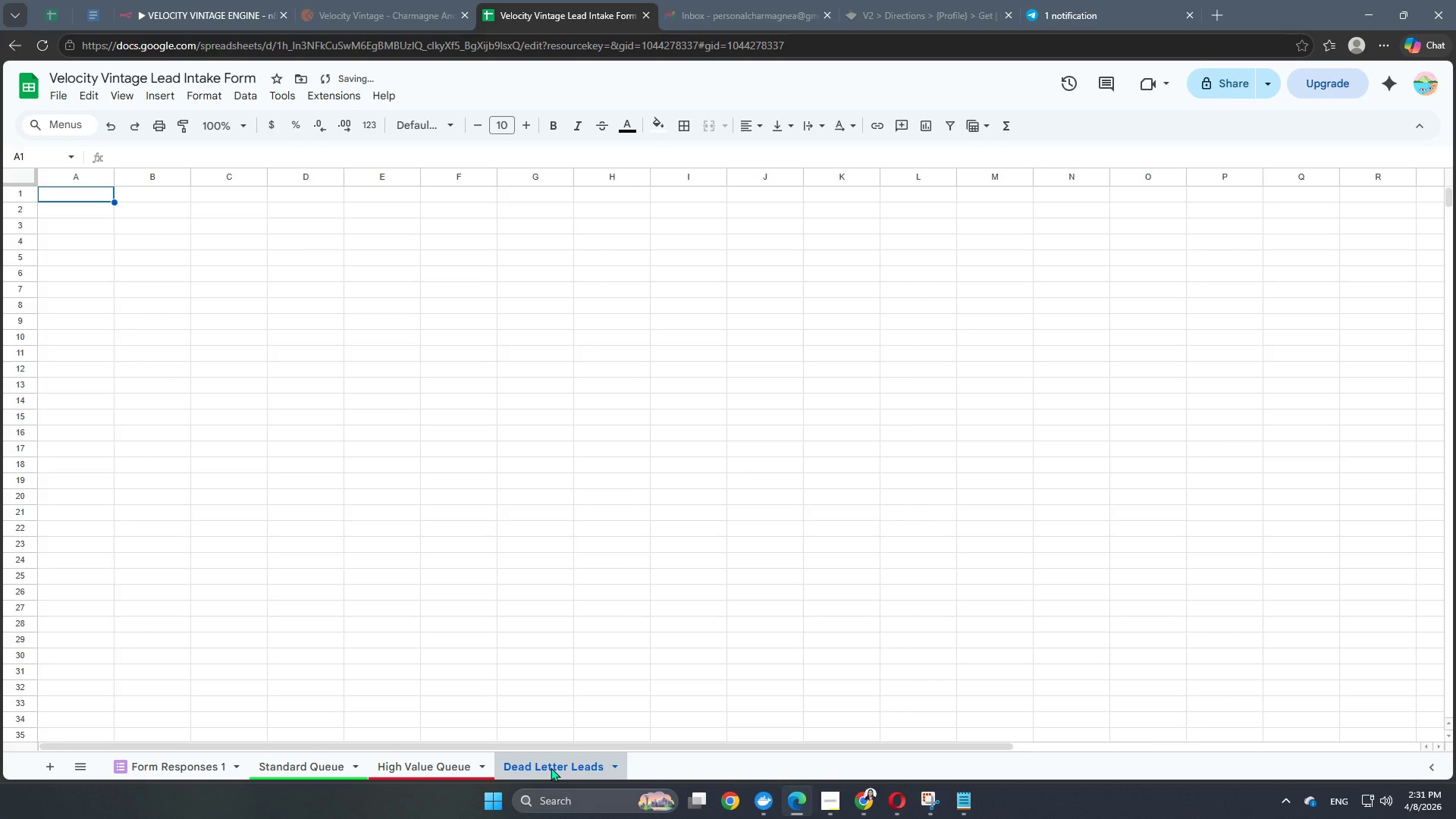 
right_click([551, 767])
 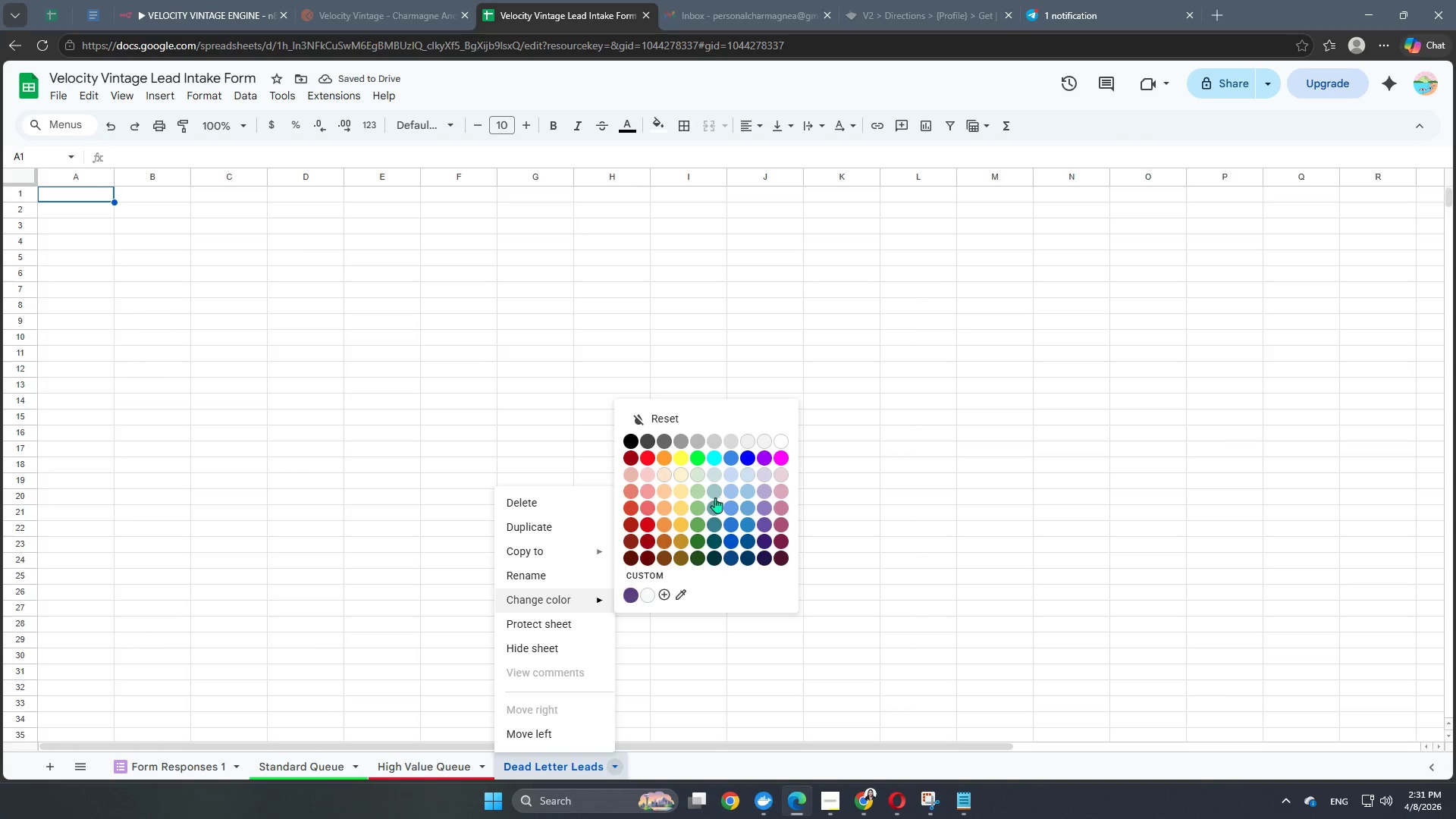 
left_click([743, 459])
 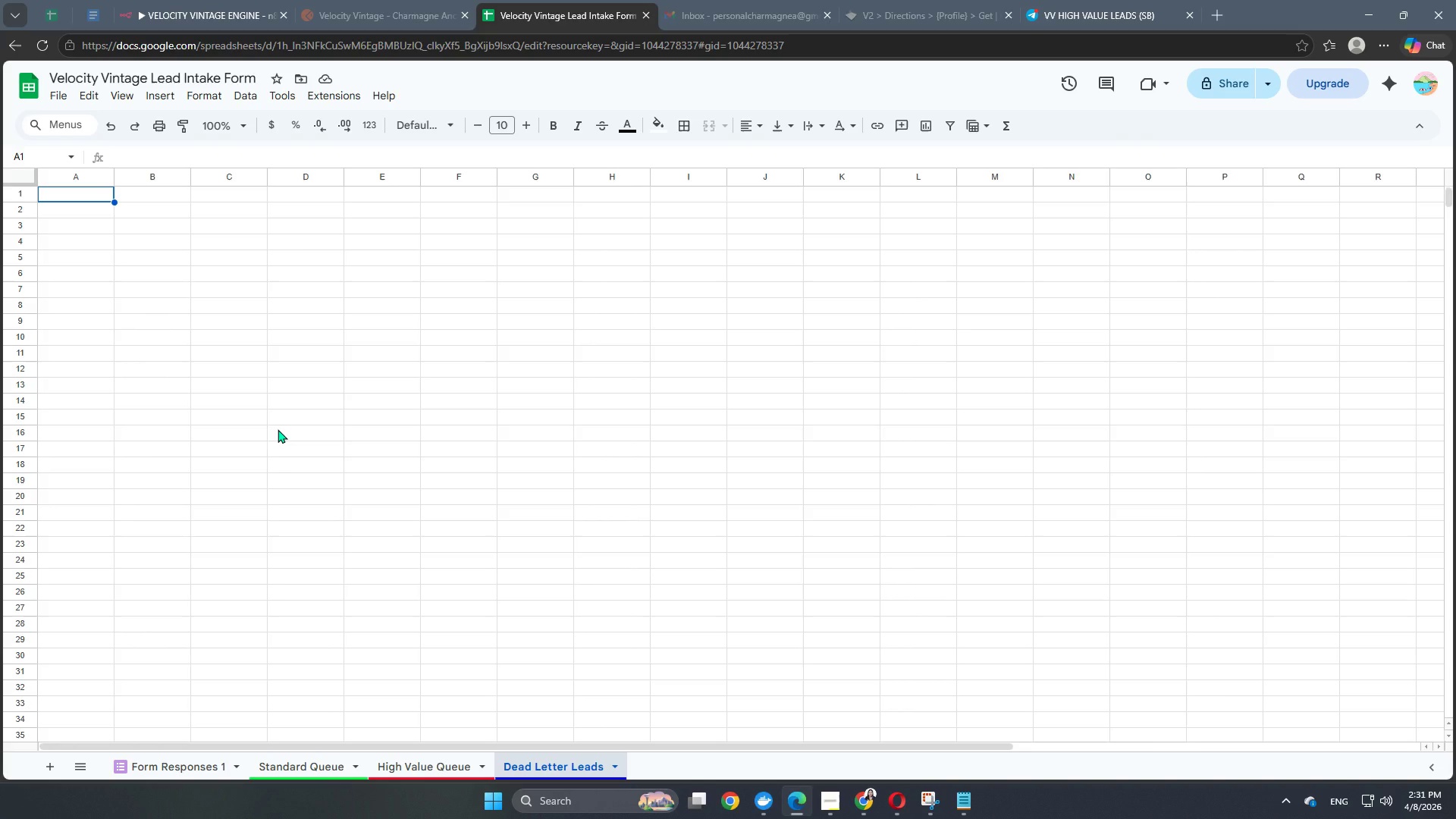 
wait(33.31)
 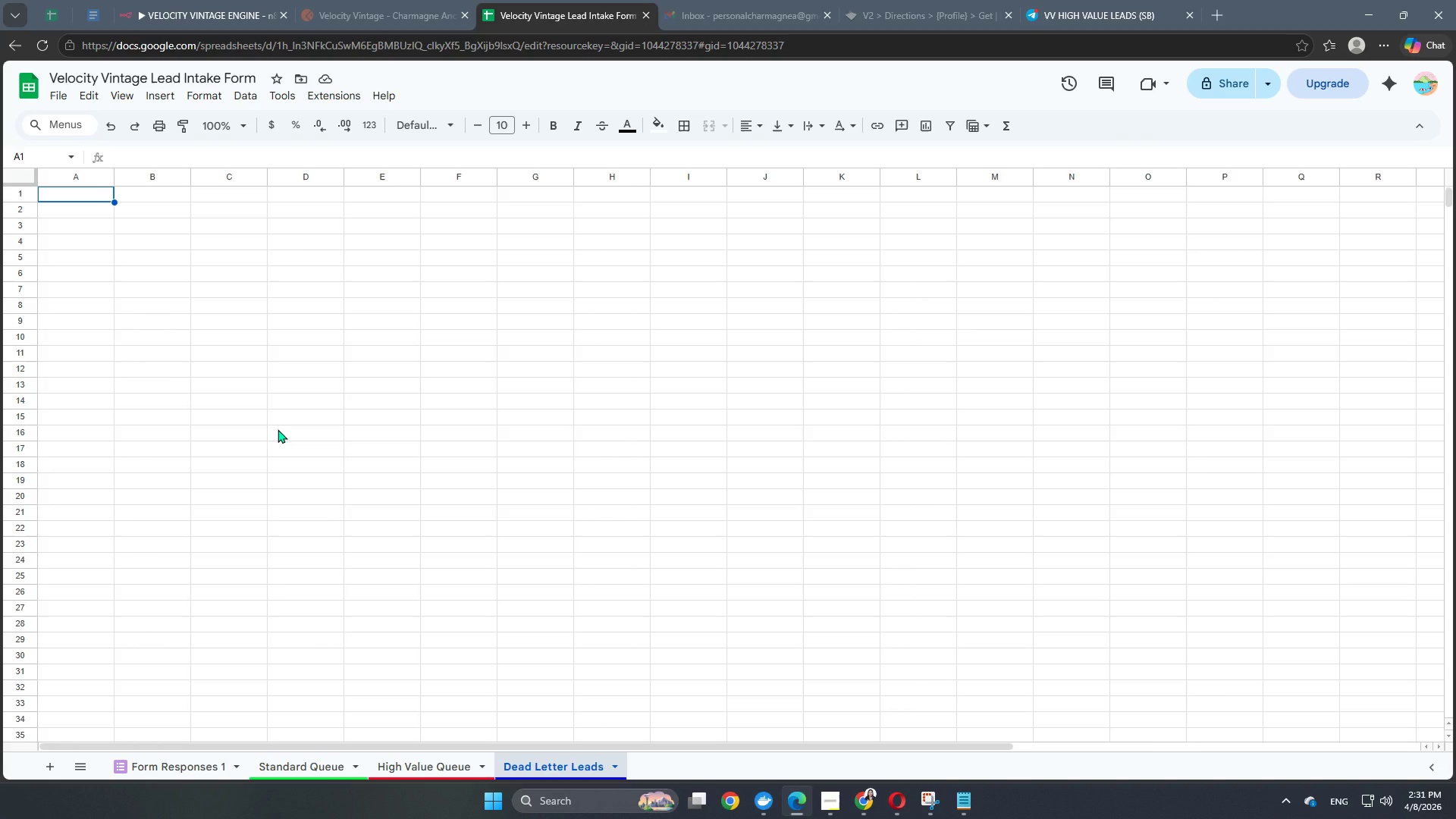 
left_click([84, 184])
 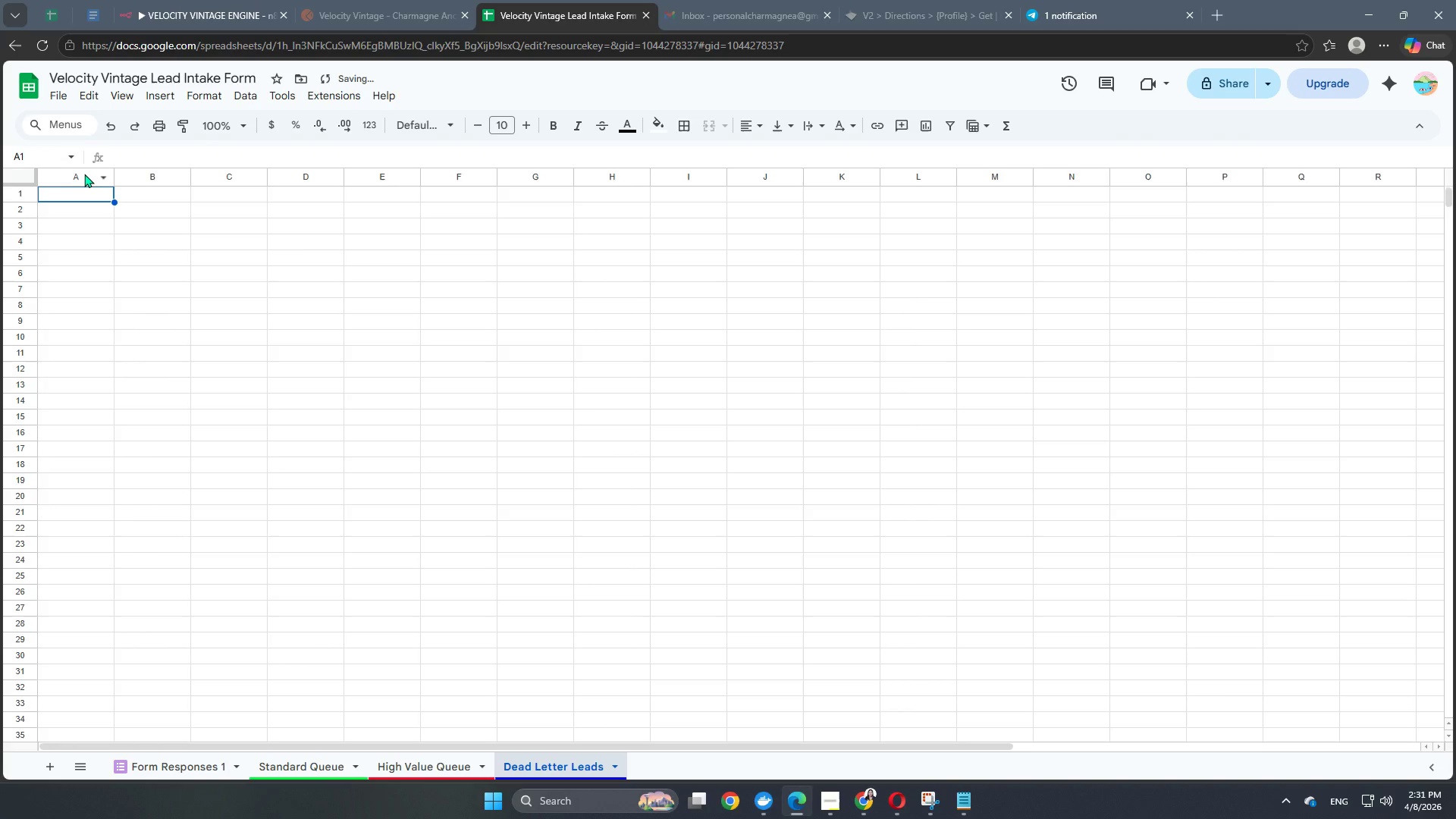 
left_click([83, 169])
 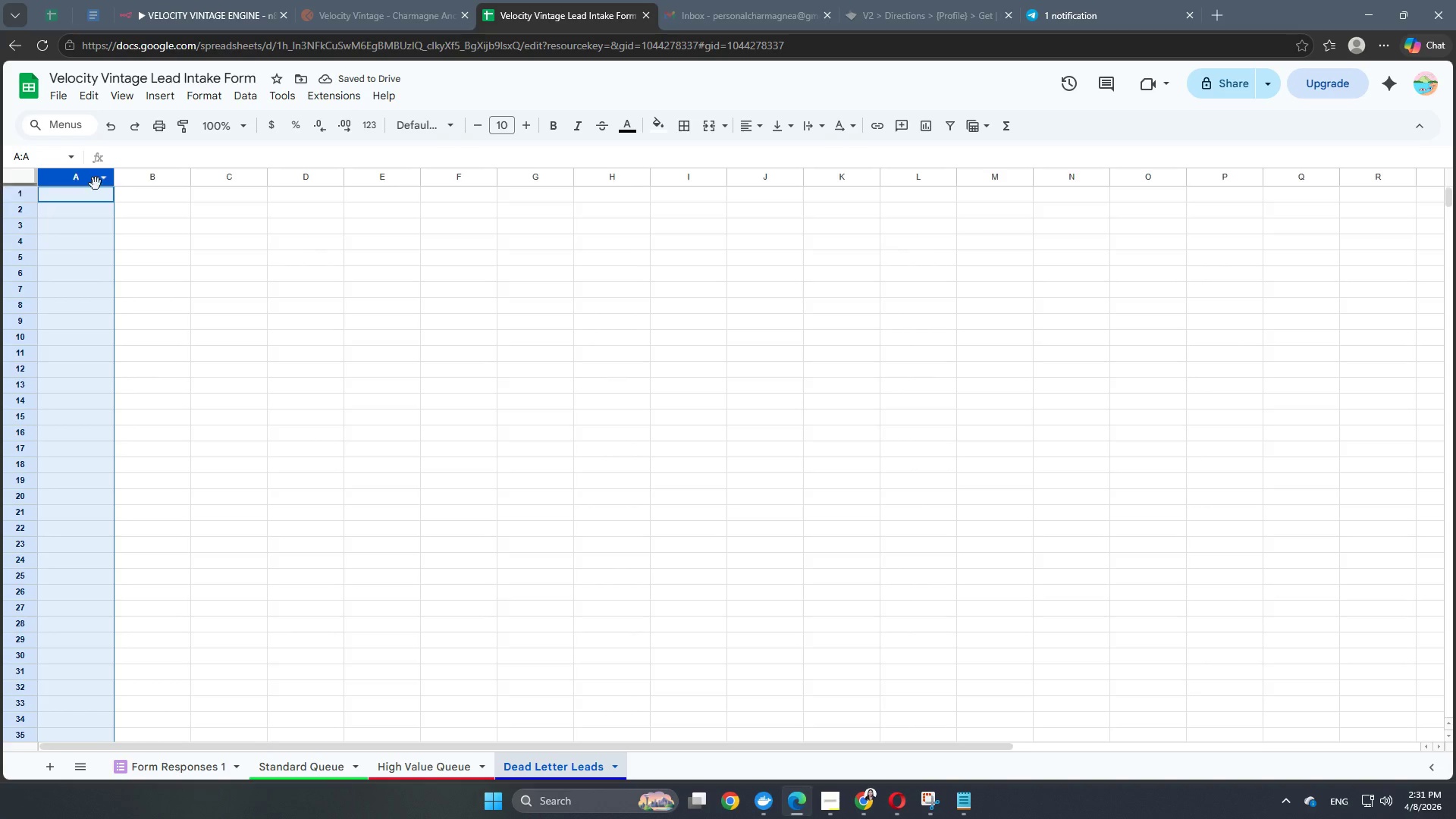 
hold_key(key=ShiftLeft, duration=1.5)
left_click([167, 185])
 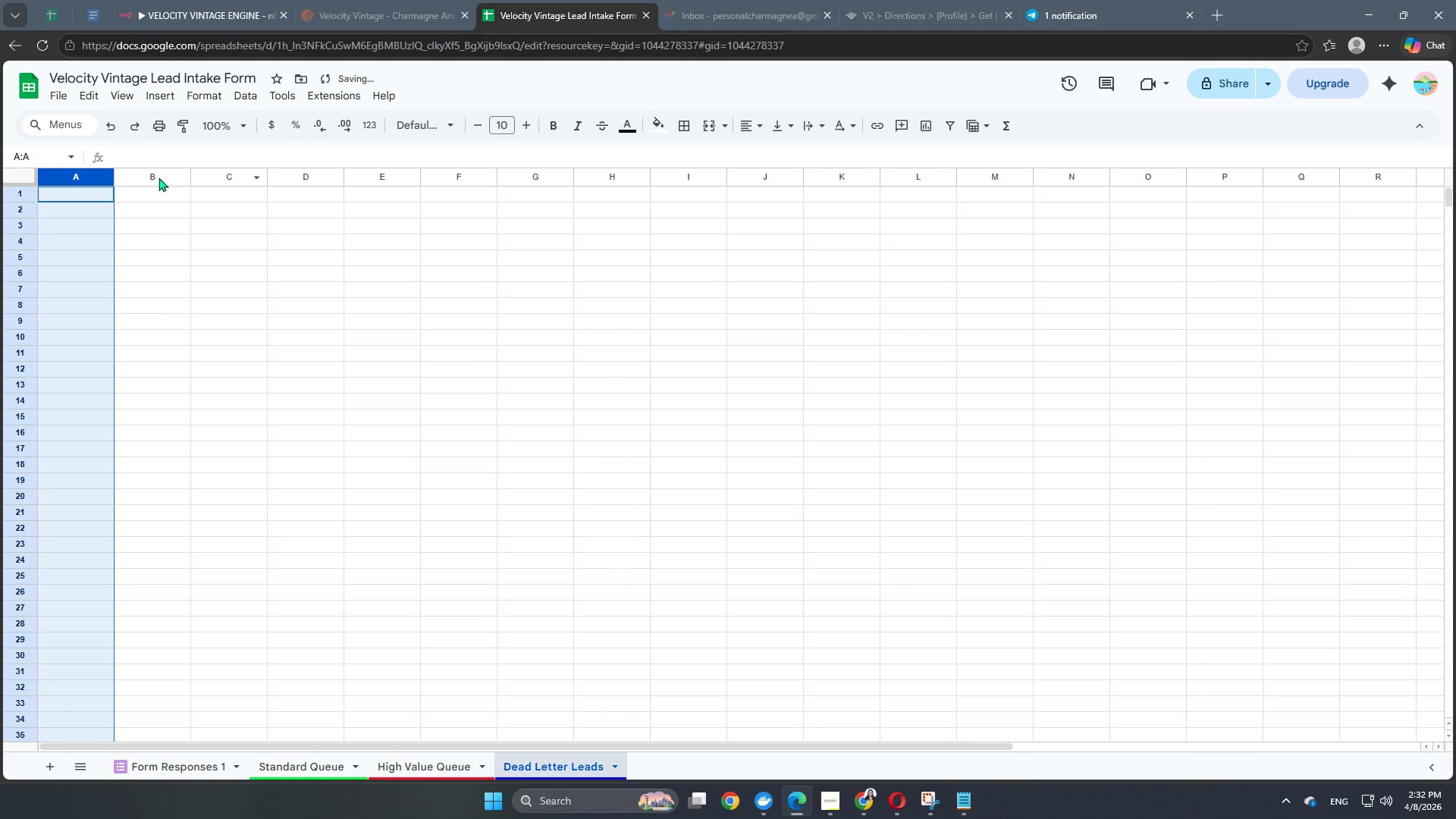 
hold_key(key=ShiftLeft, duration=1.52)
left_click([158, 168])
 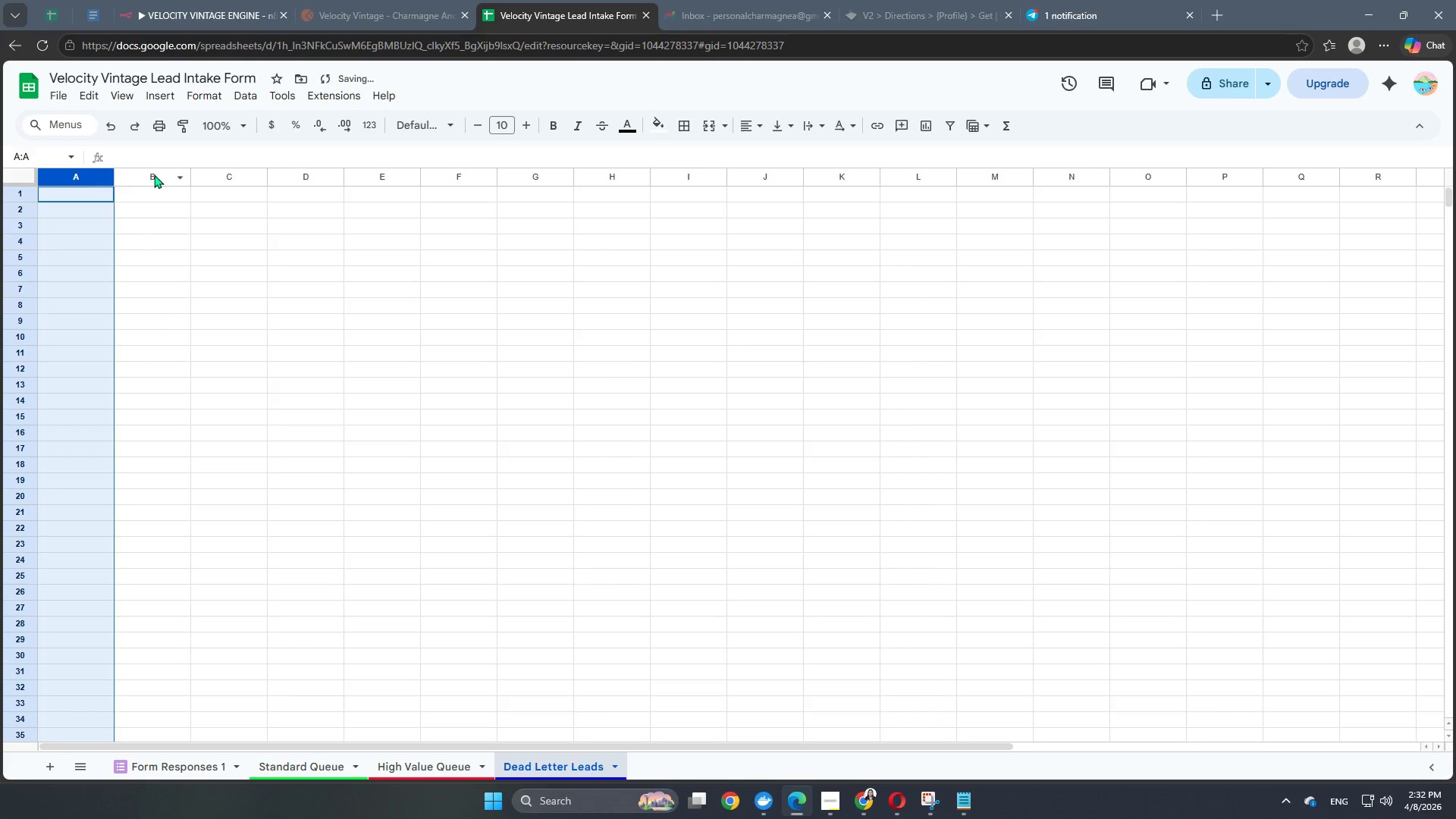 
left_click([154, 174])
 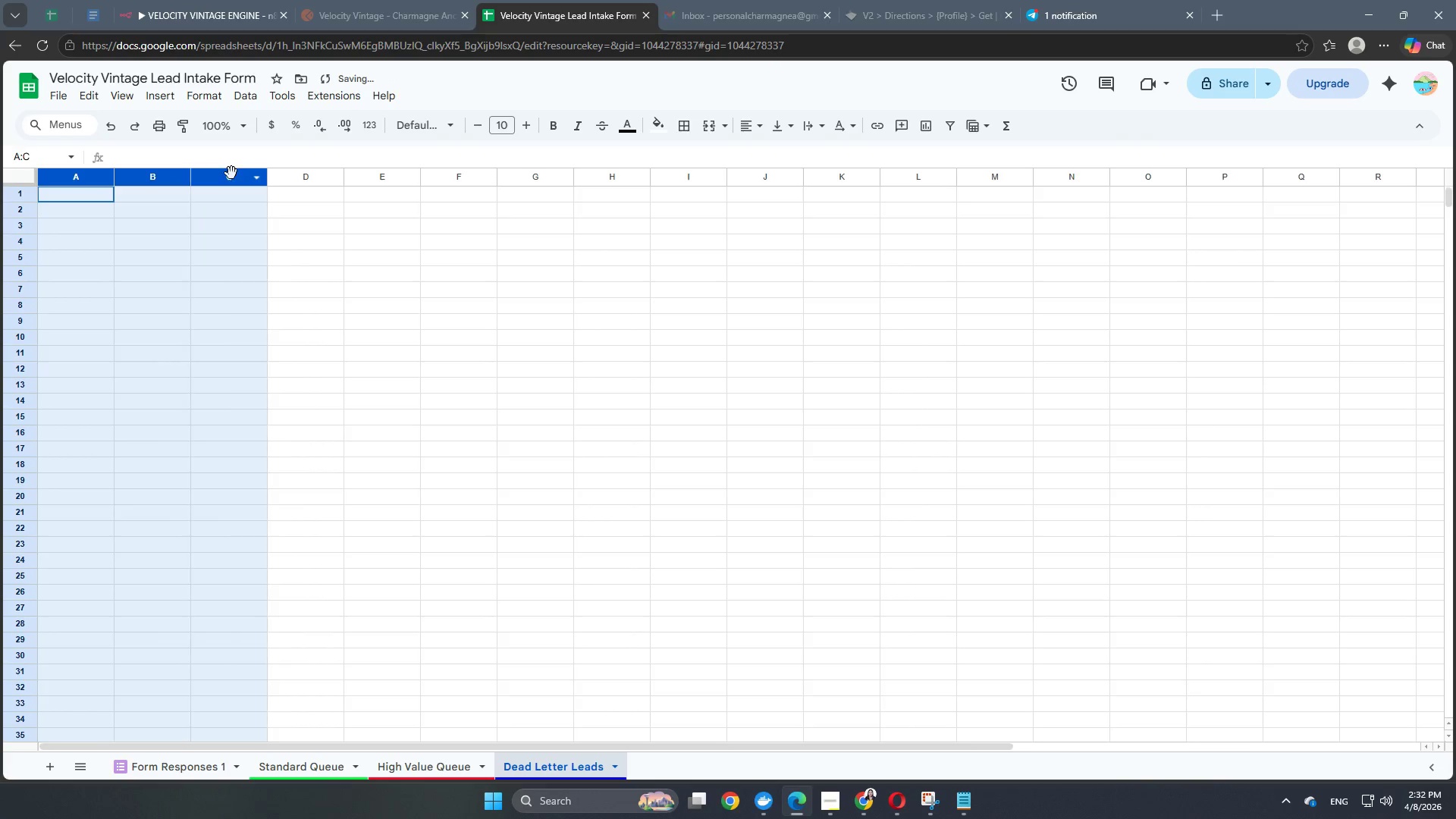 
left_click([231, 173])
 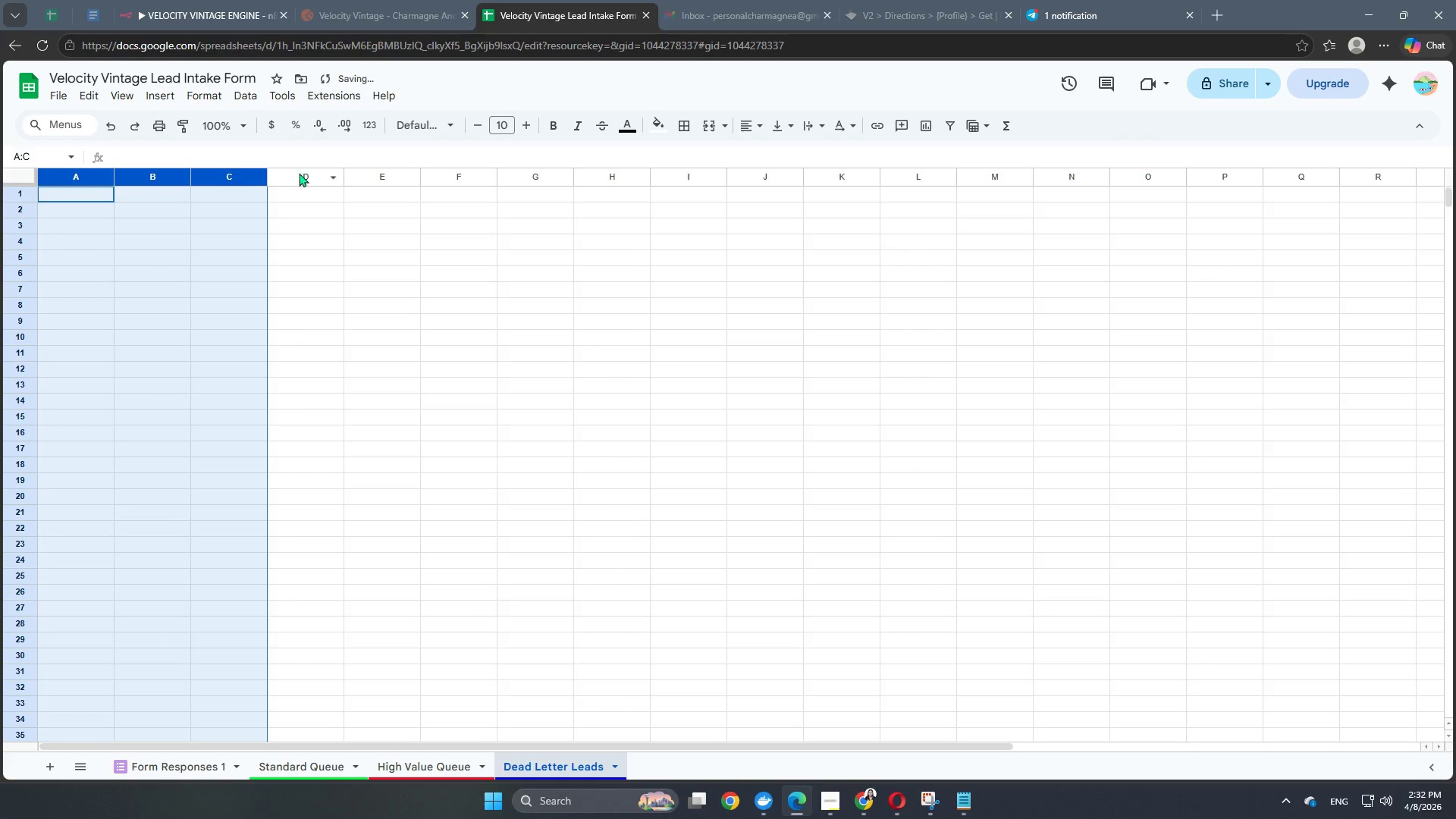 
hold_key(key=ShiftLeft, duration=1.22)
double_click([312, 171])
 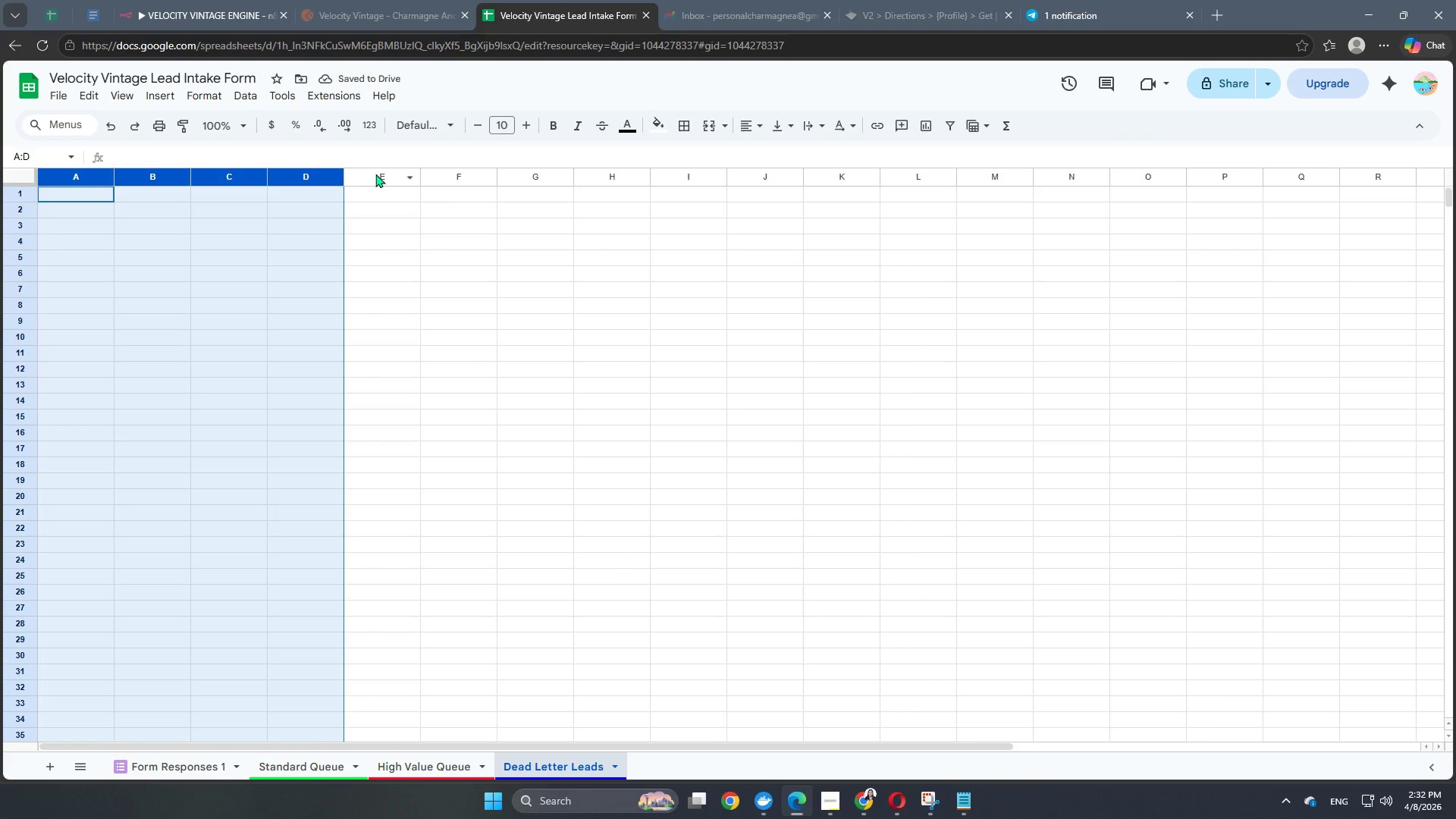 
left_click([384, 174])
 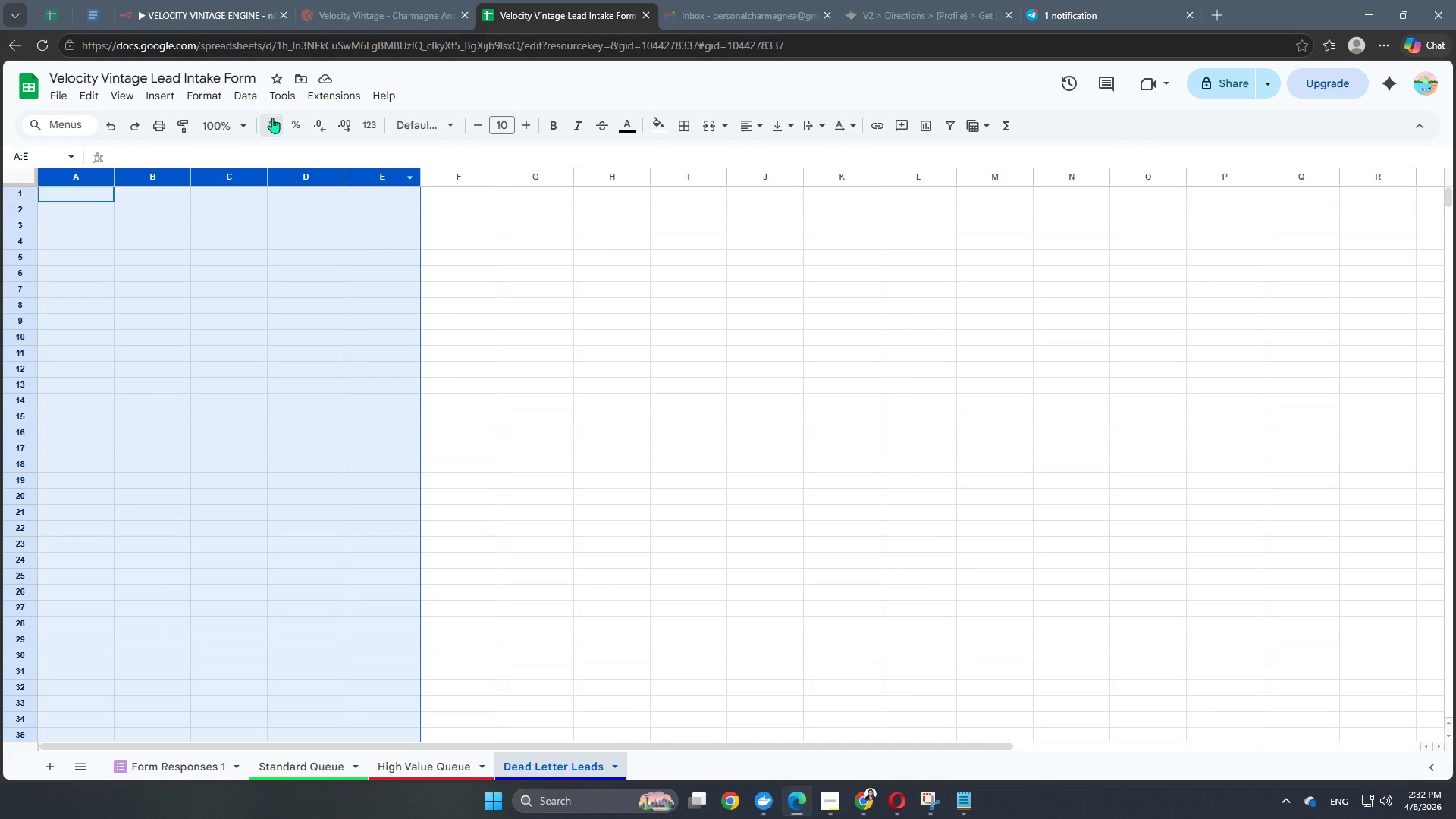 
left_click([416, 130])
 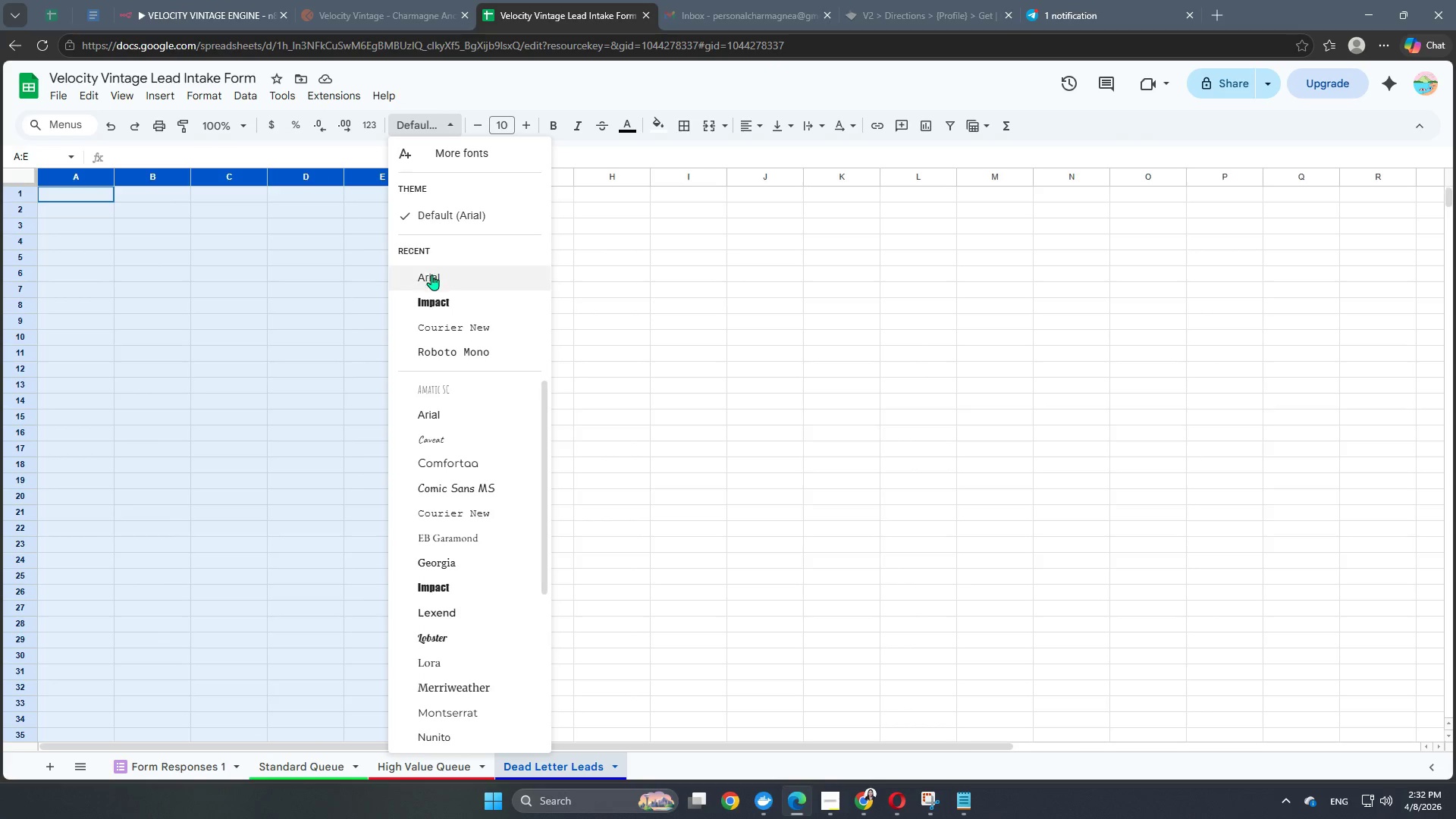 
left_click([431, 278])
 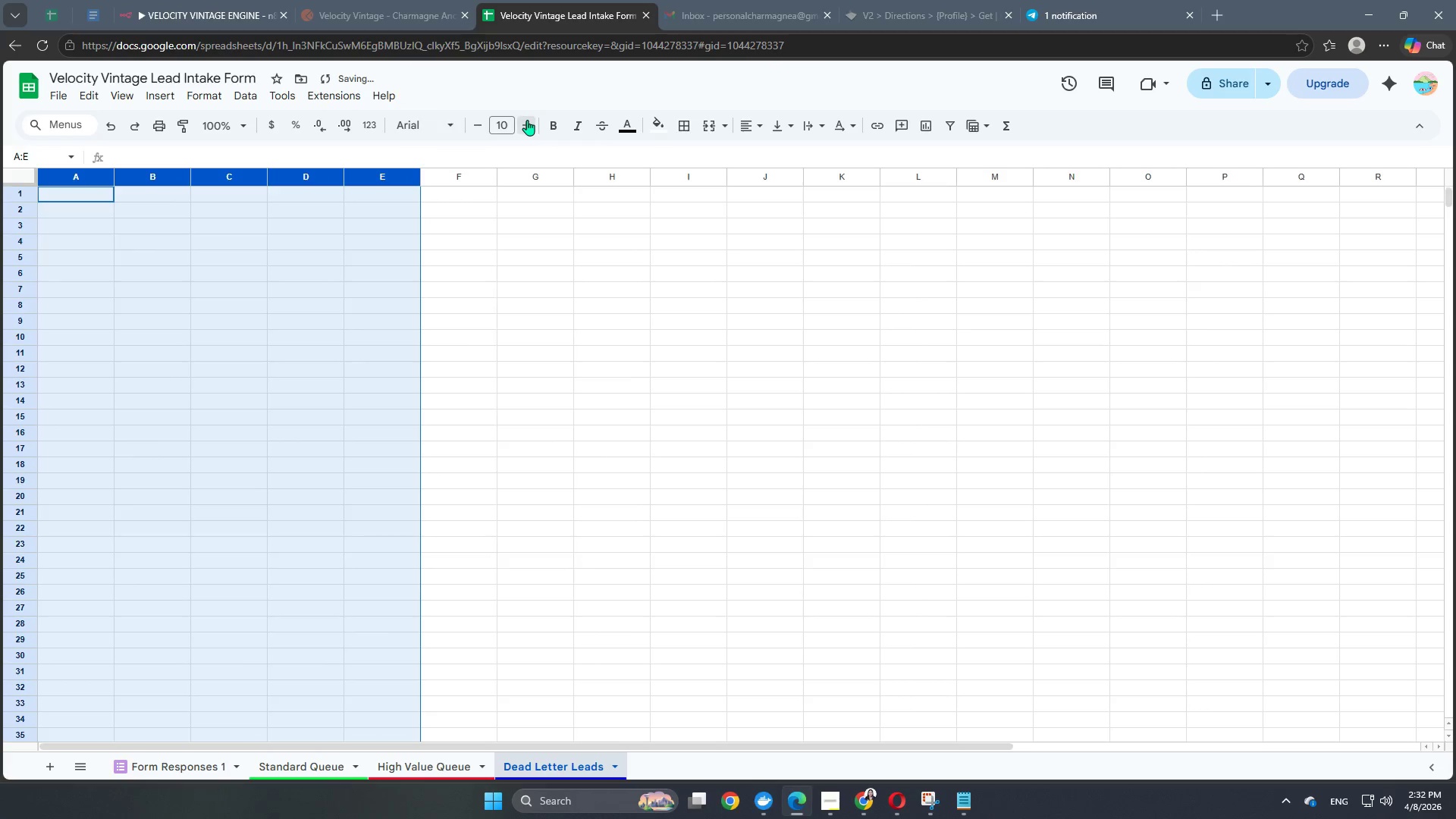 
double_click([527, 120])
 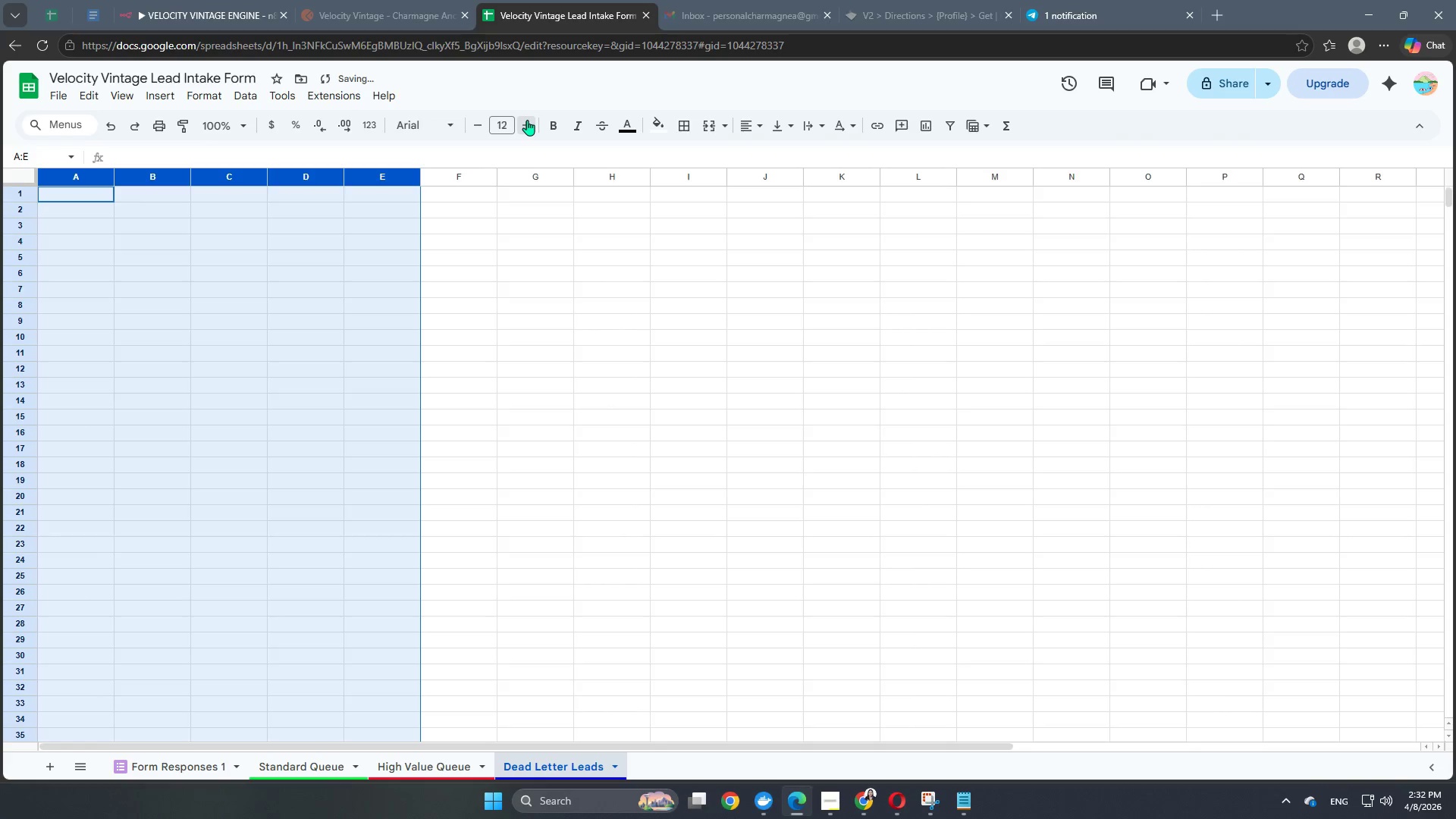 
triple_click([527, 120])
 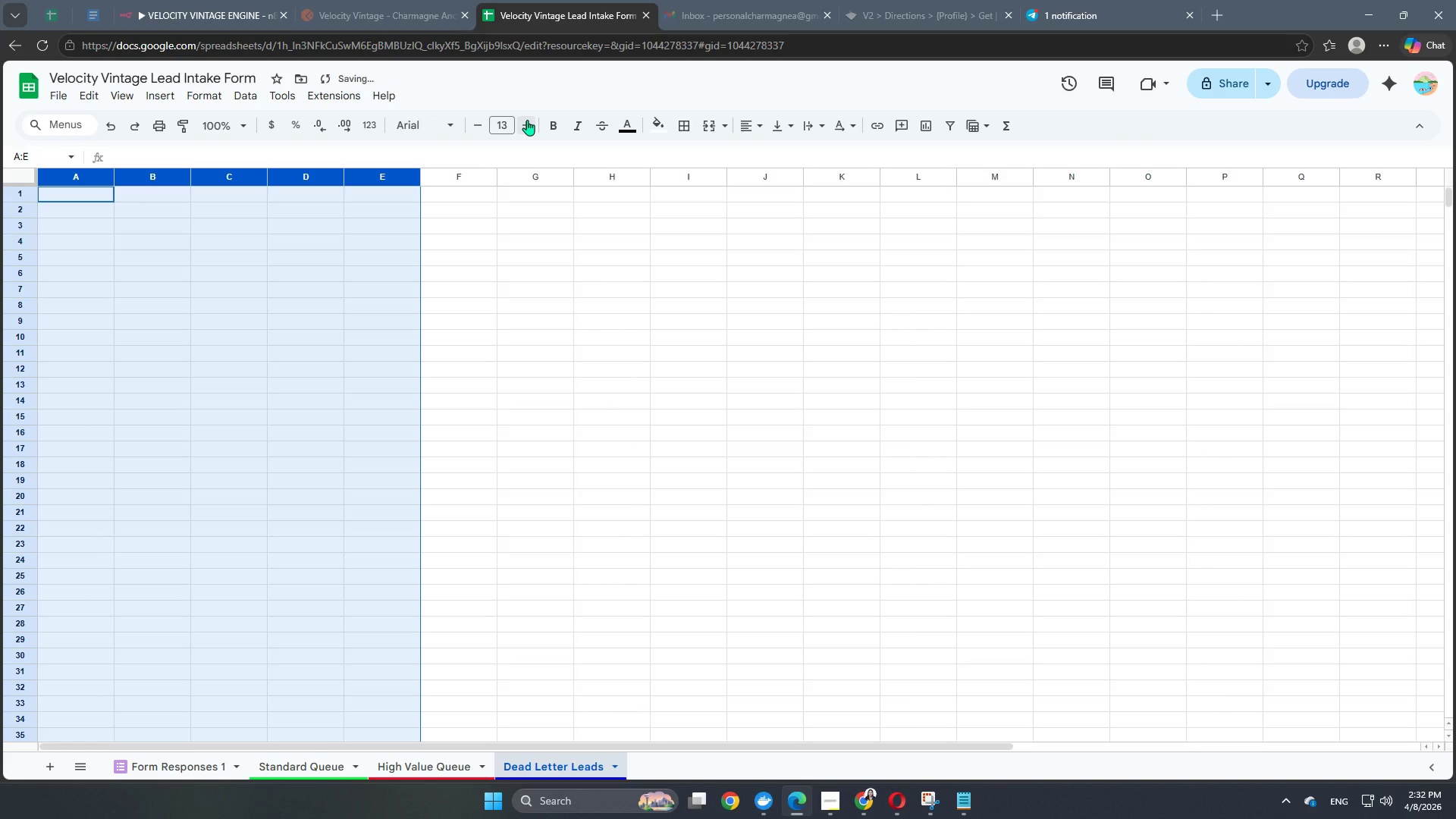 
left_click([527, 120])
 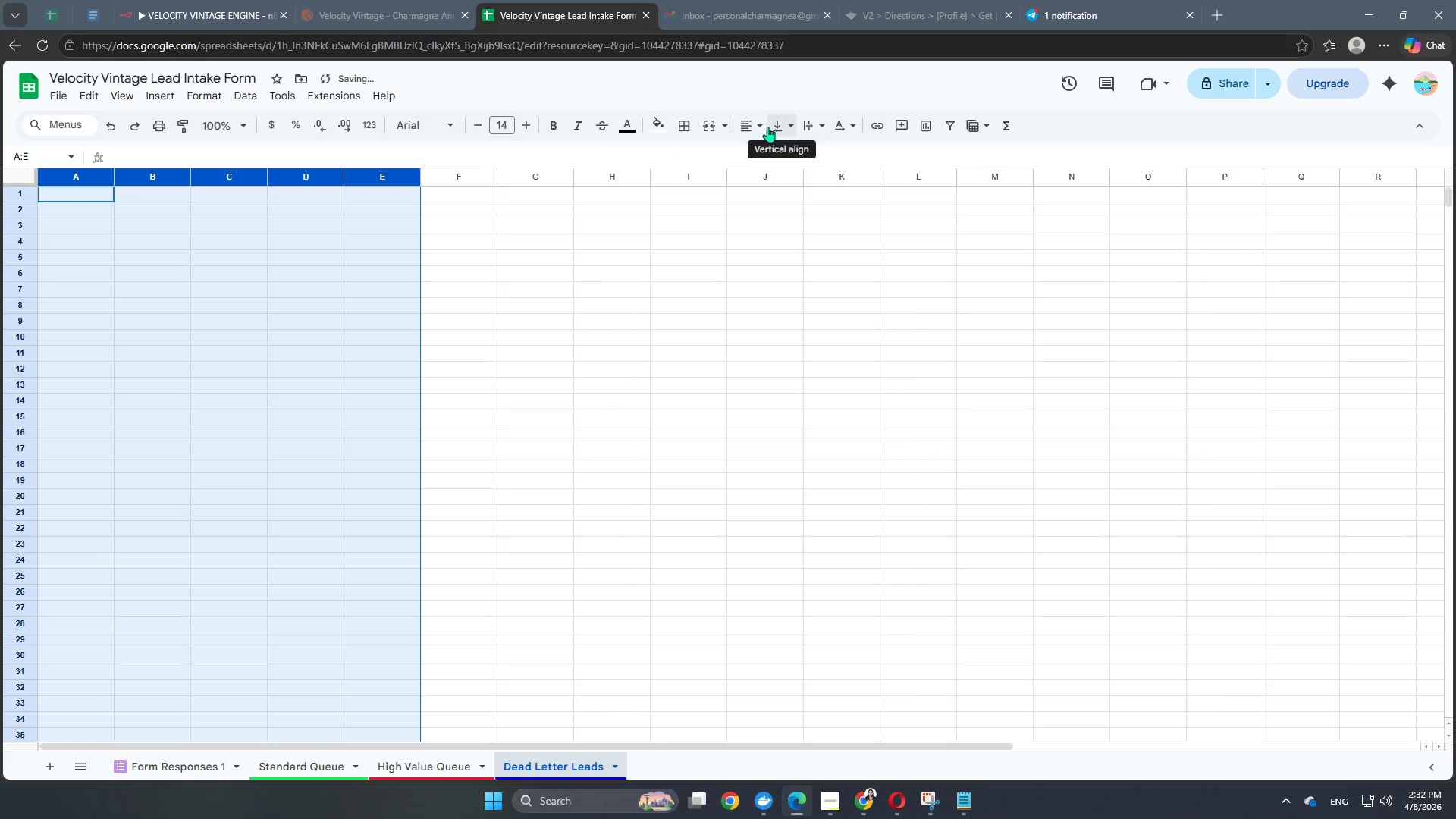 
left_click([747, 127])
 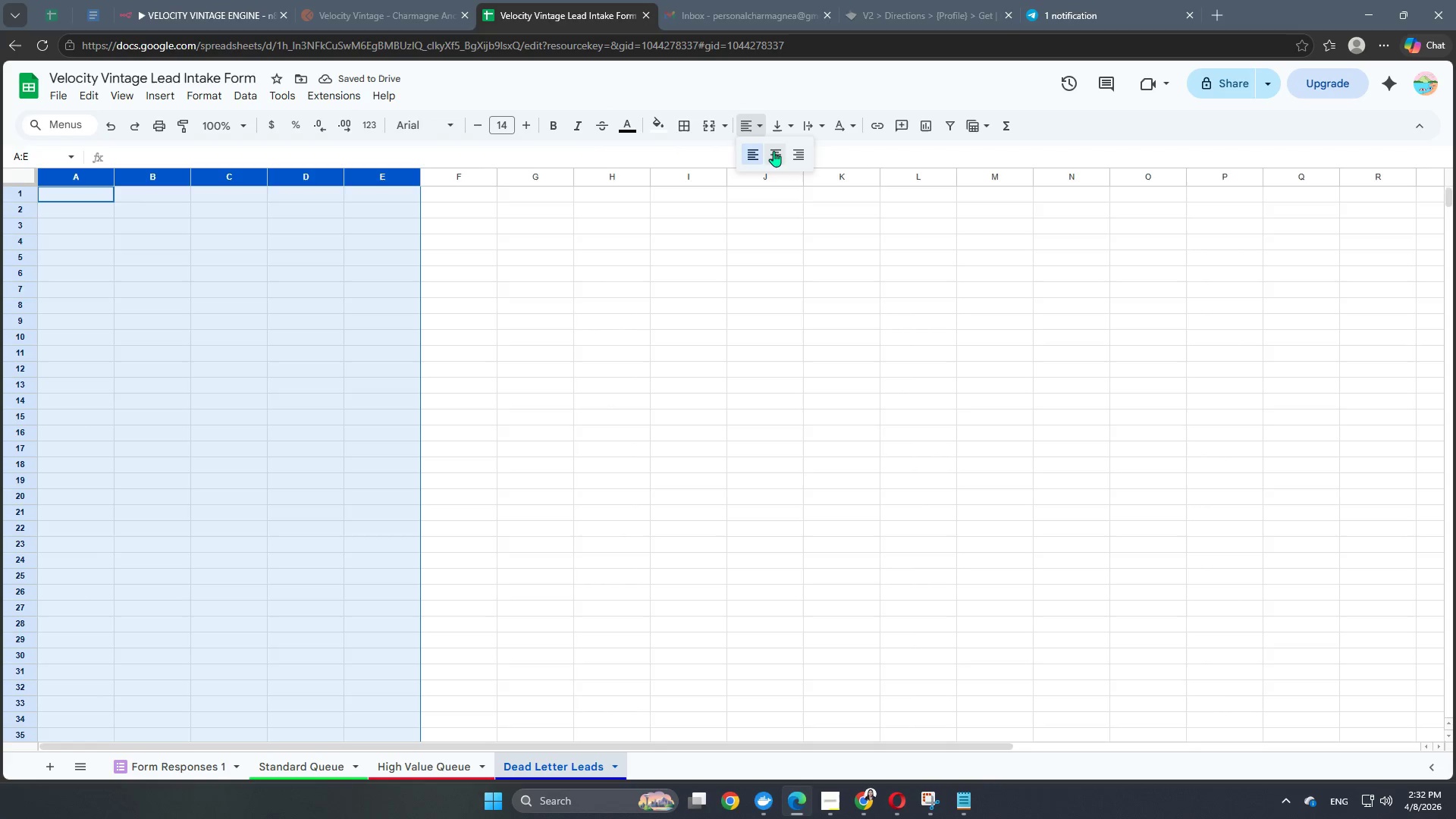 
left_click([774, 151])
 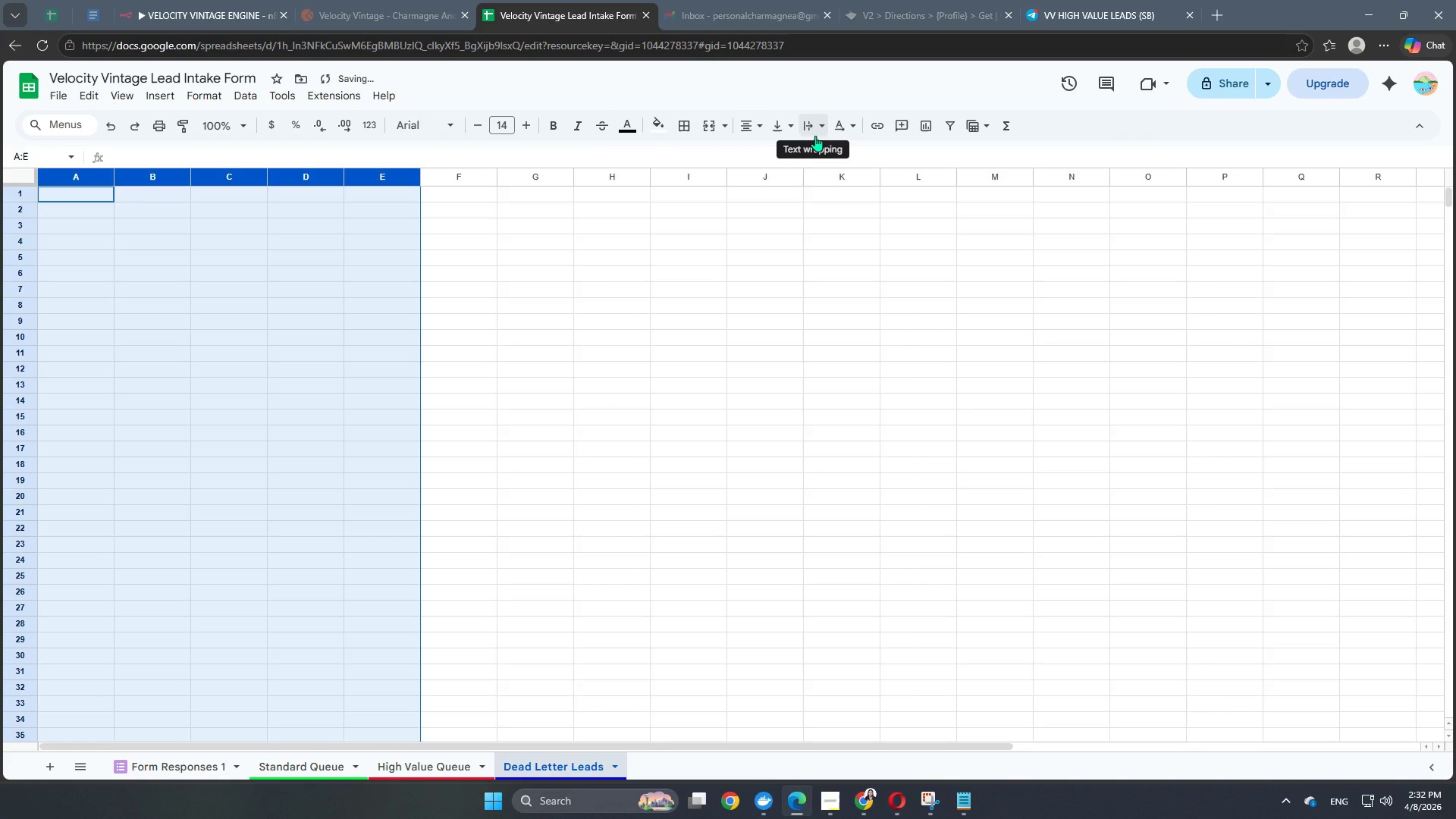 
left_click([815, 136])
 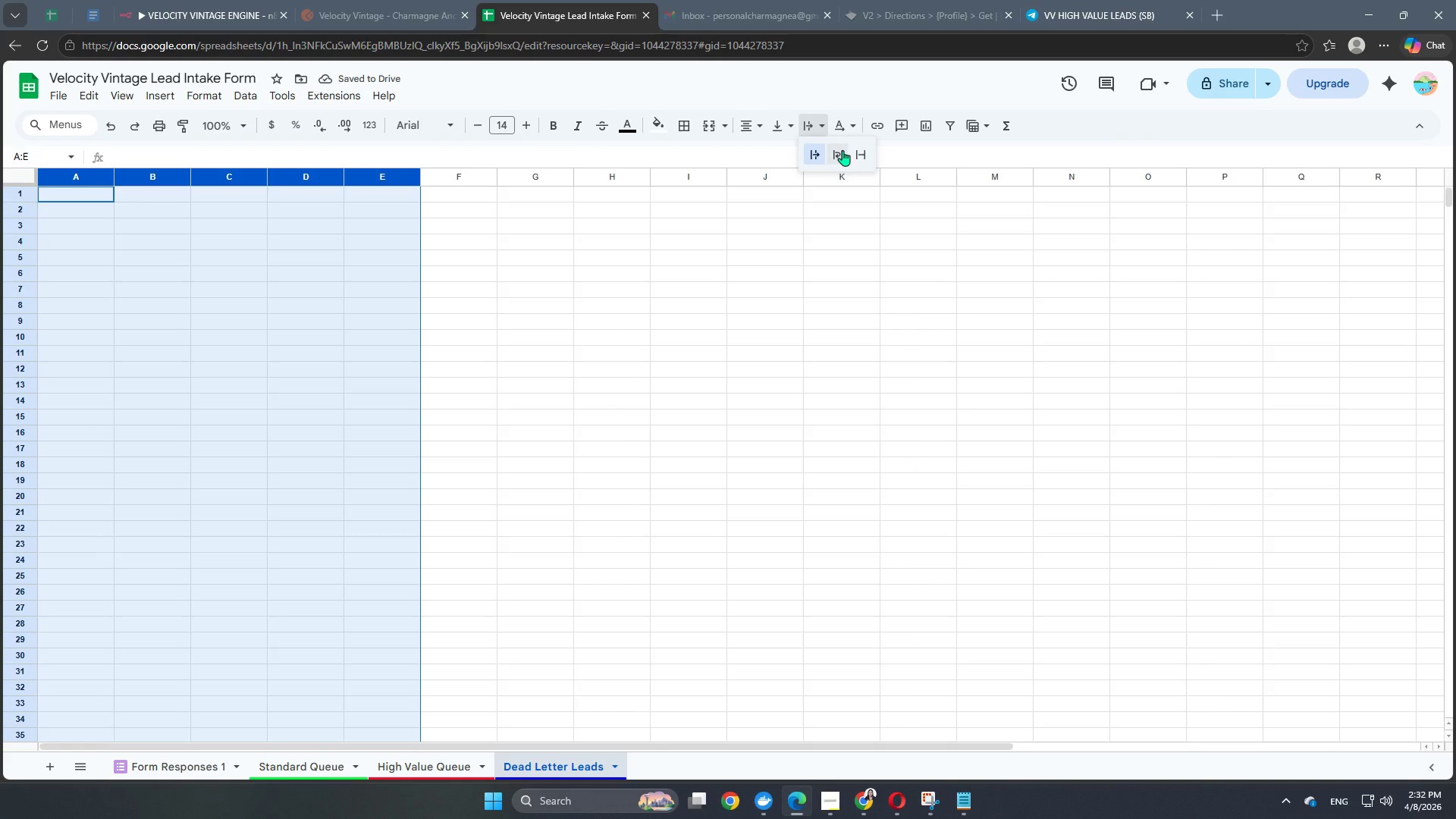 
left_click([841, 155])
 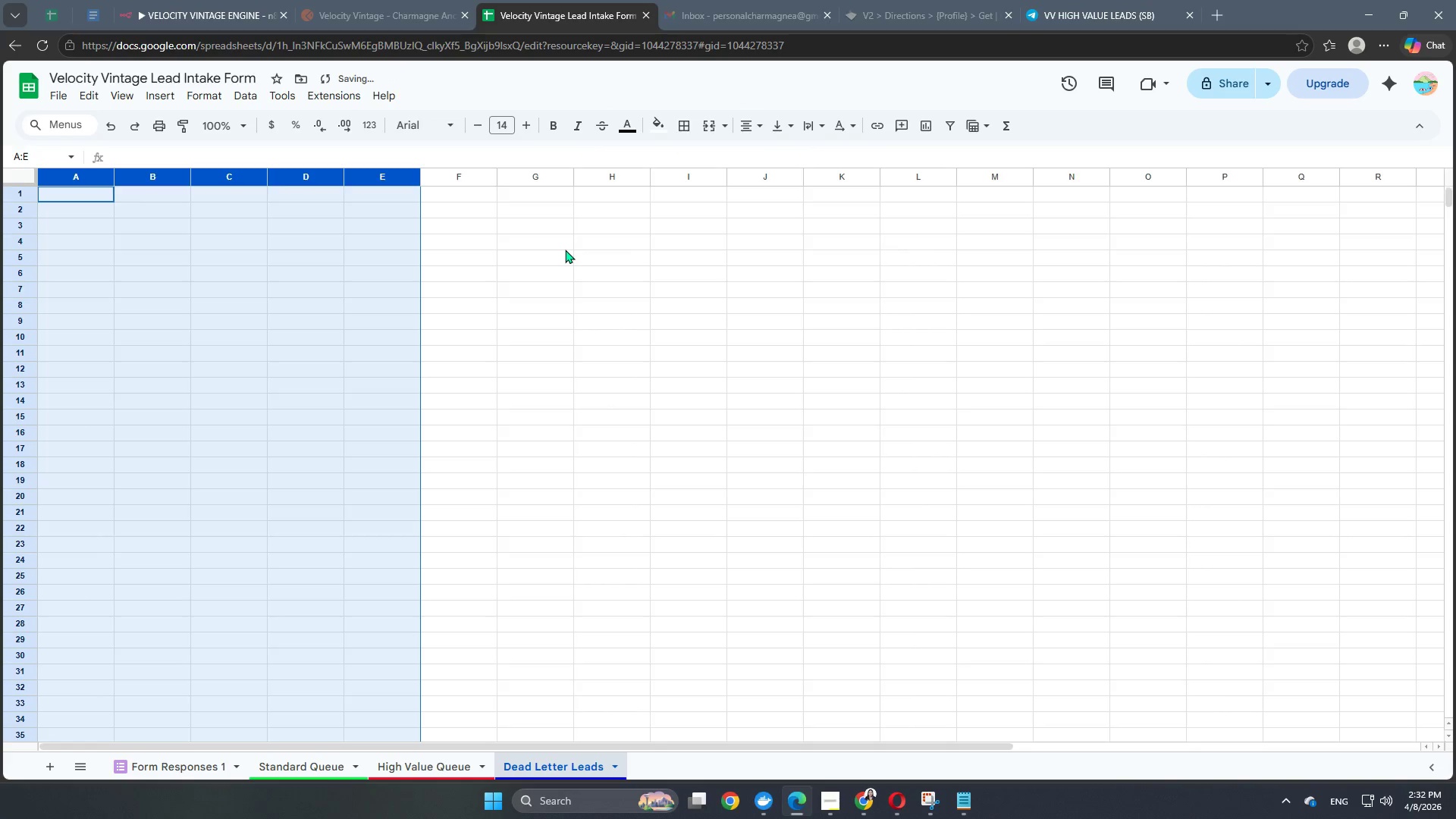 
left_click([565, 249])
 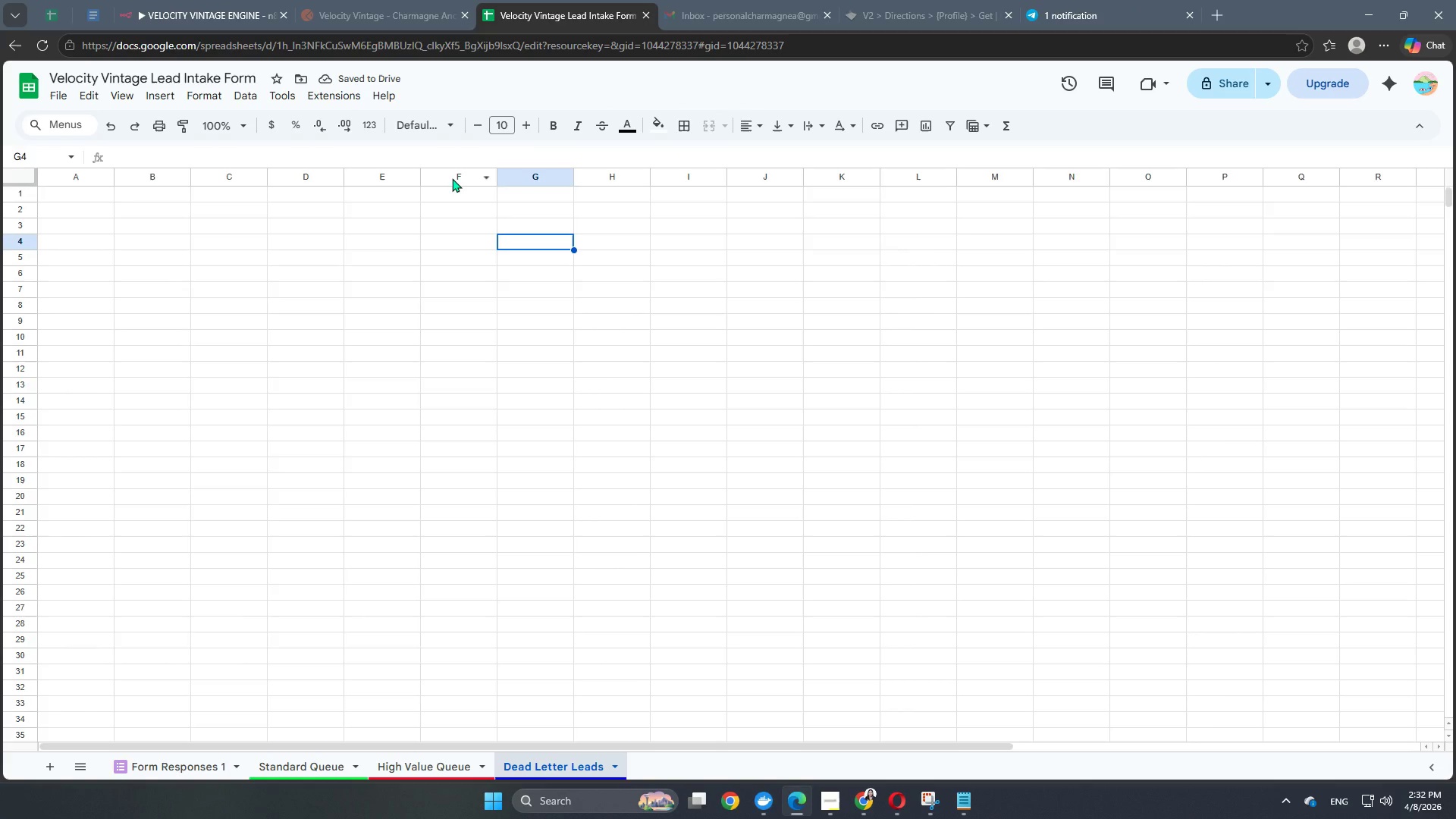 
left_click([452, 178])
 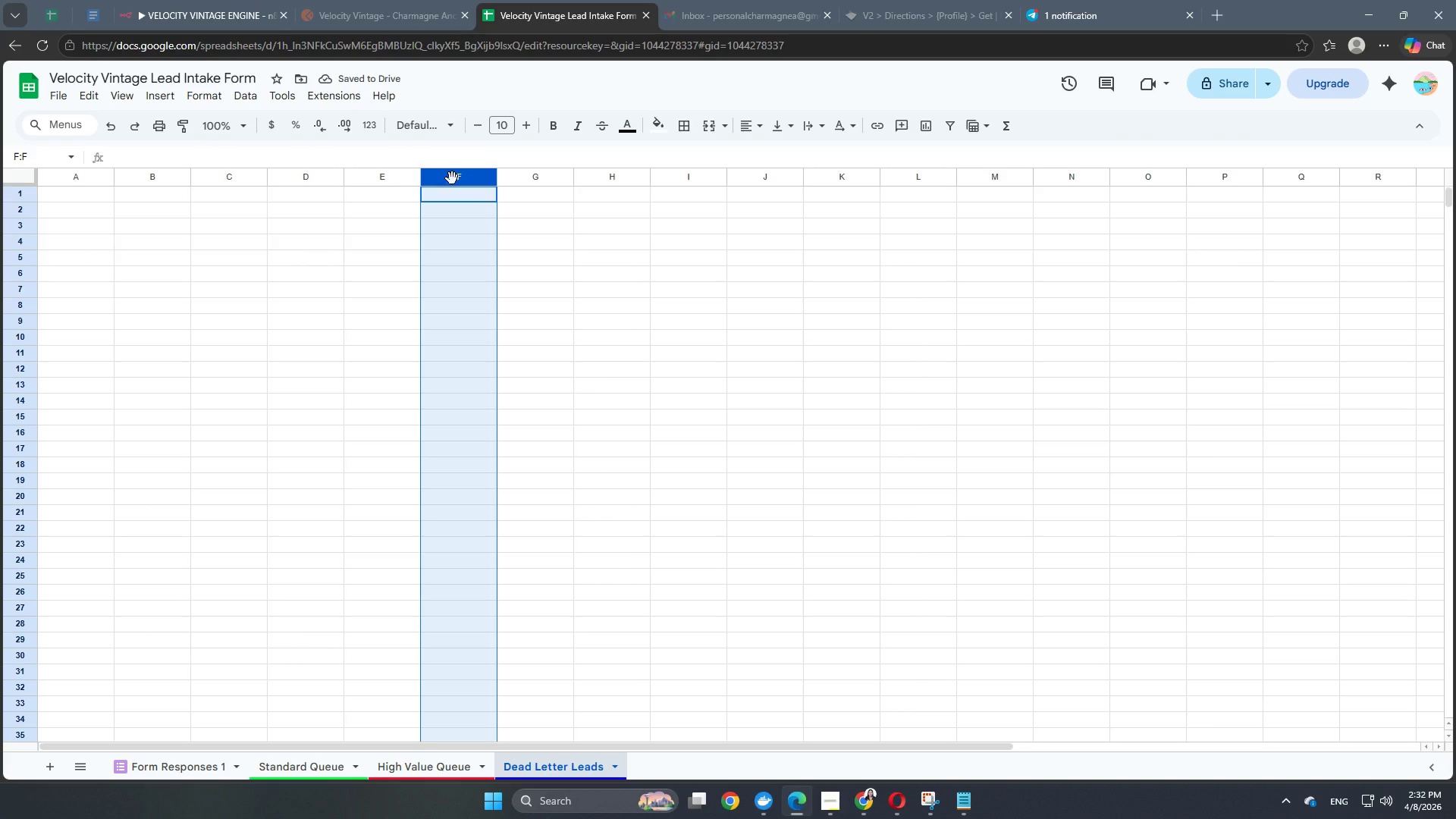 
hold_key(key=ShiftLeft, duration=2.36)
 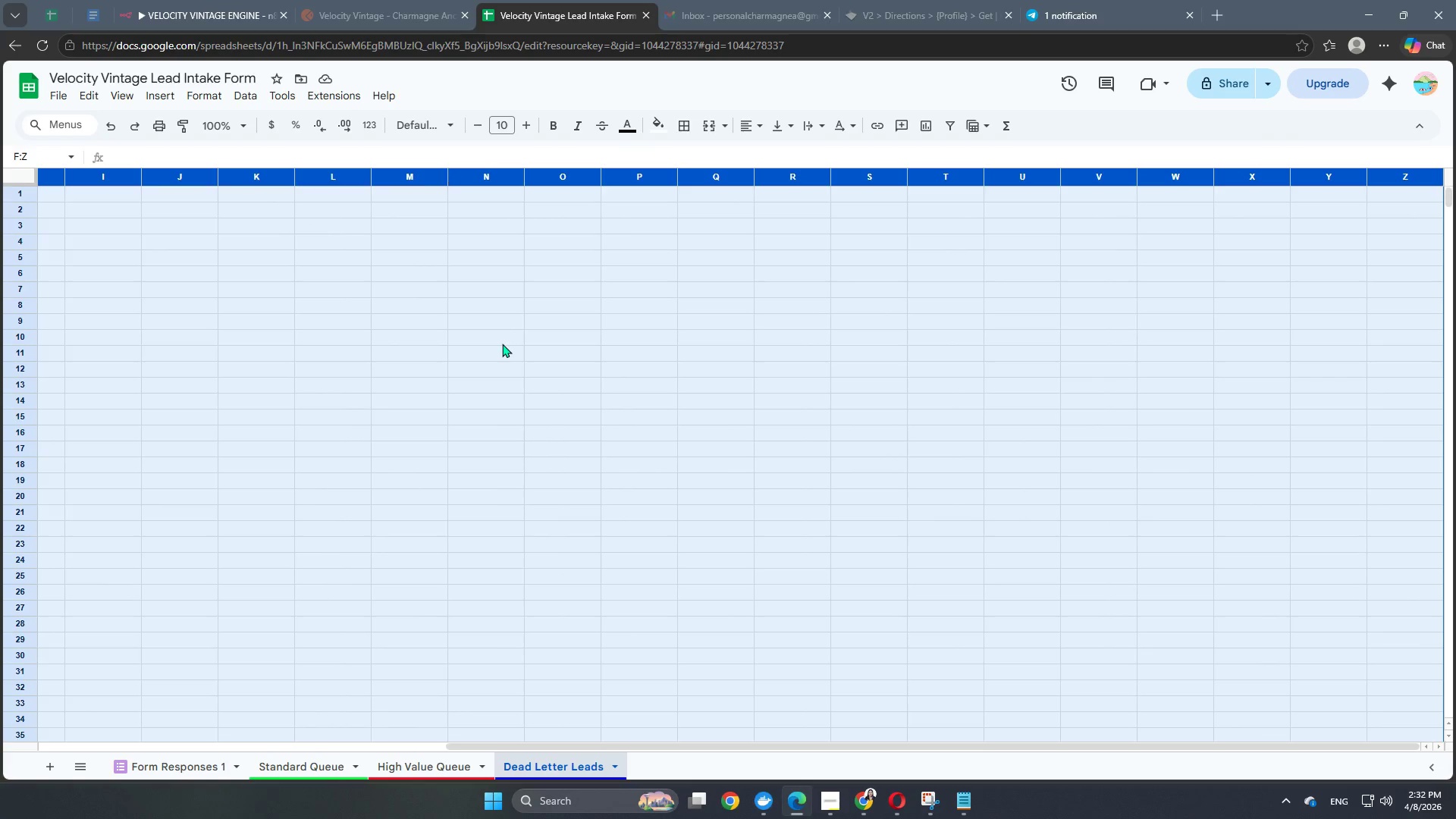 
hold_key(key=ArrowRight, duration=1.5)
 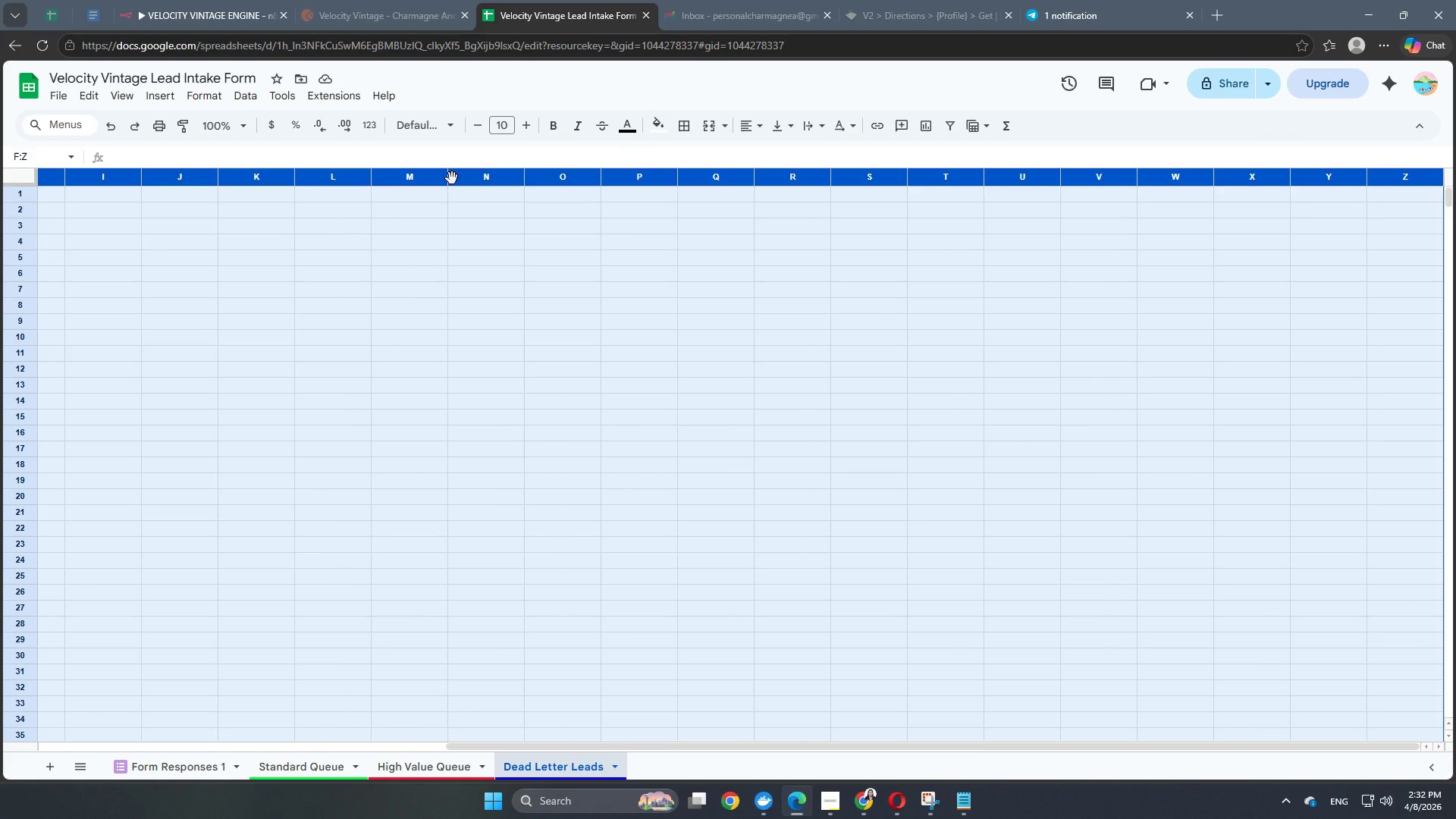 
hold_key(key=ArrowRight, duration=0.41)
 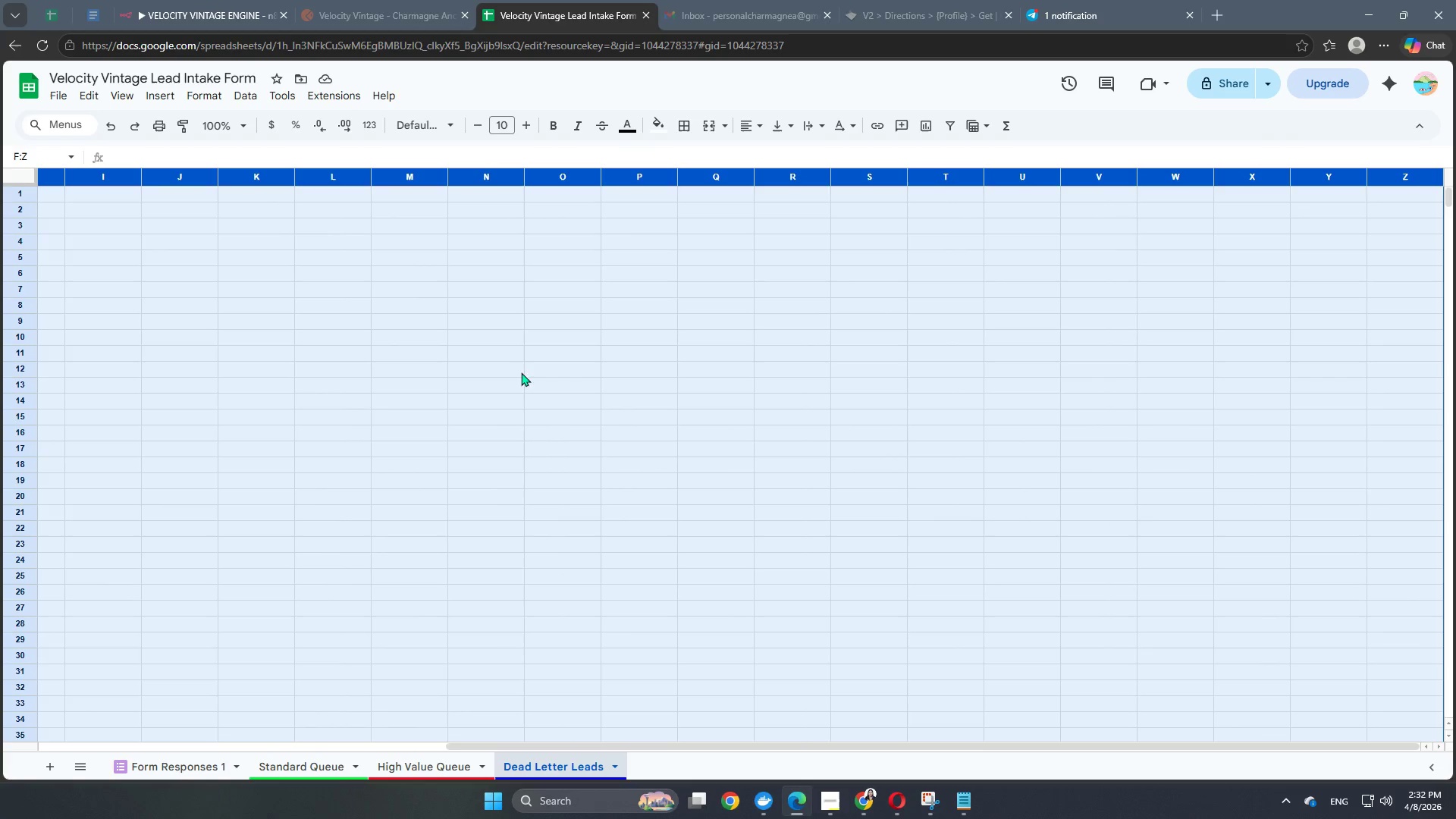 
right_click([547, 403])
 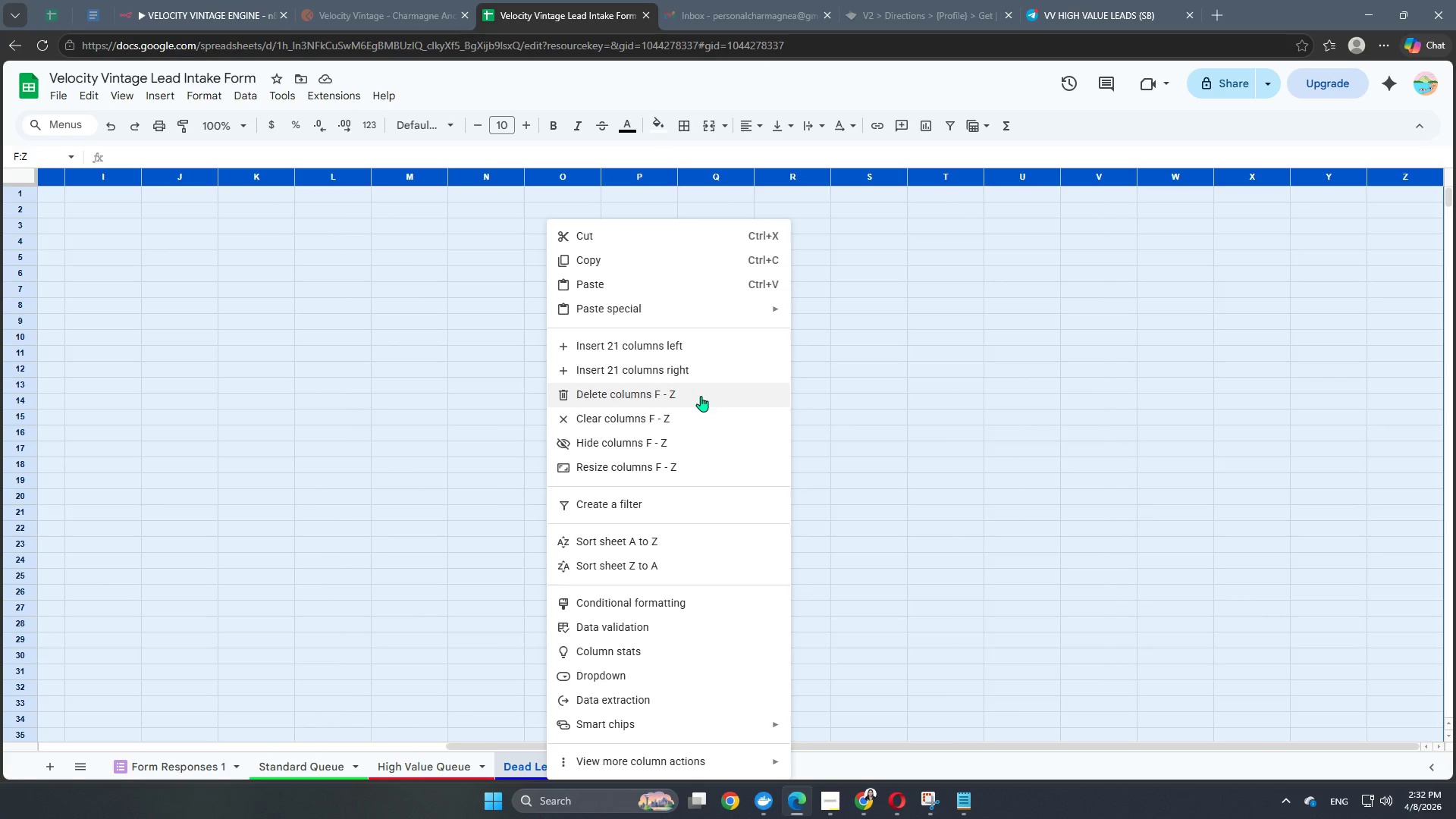 
left_click([701, 396])
 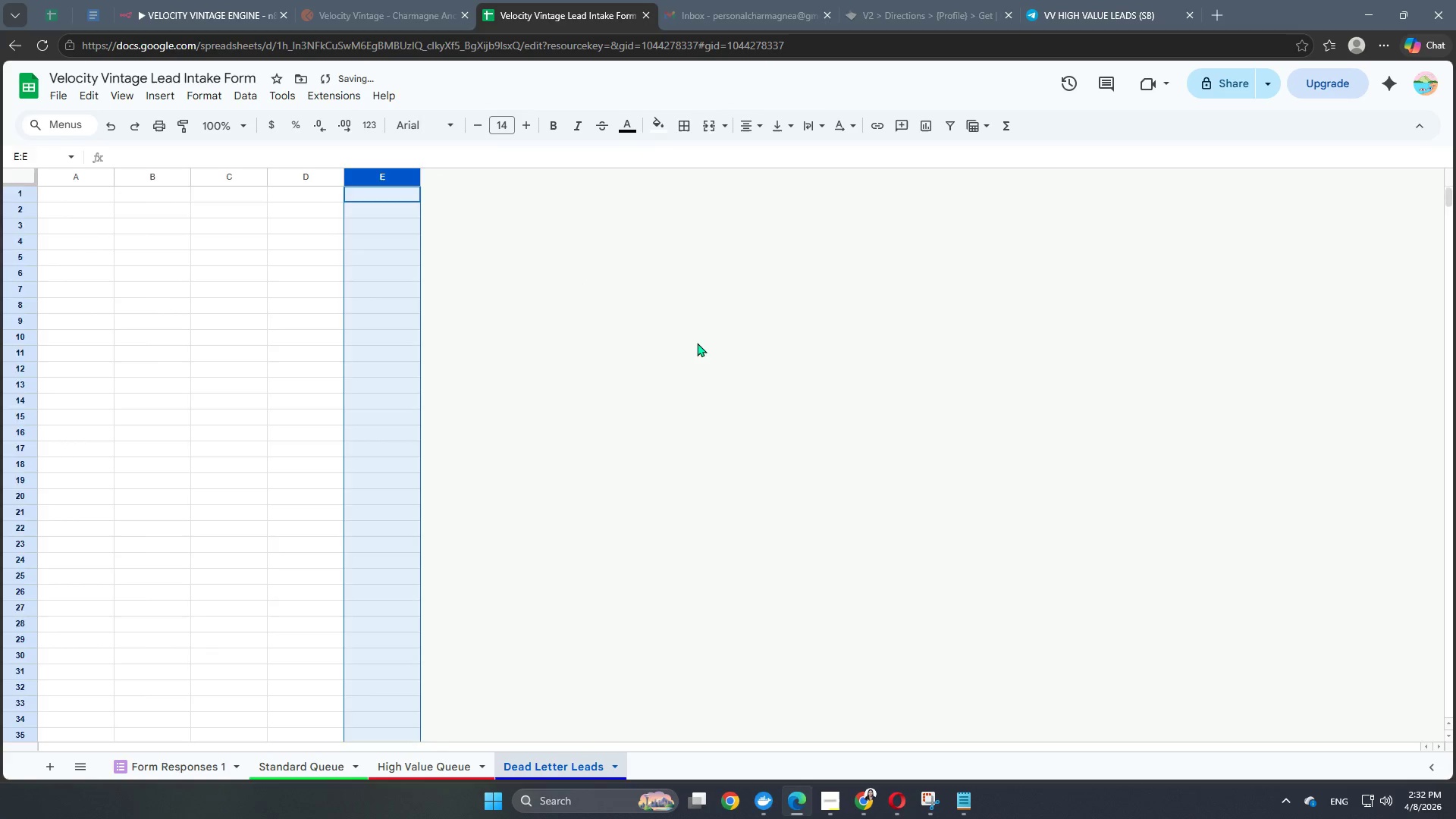 
left_click([697, 343])
 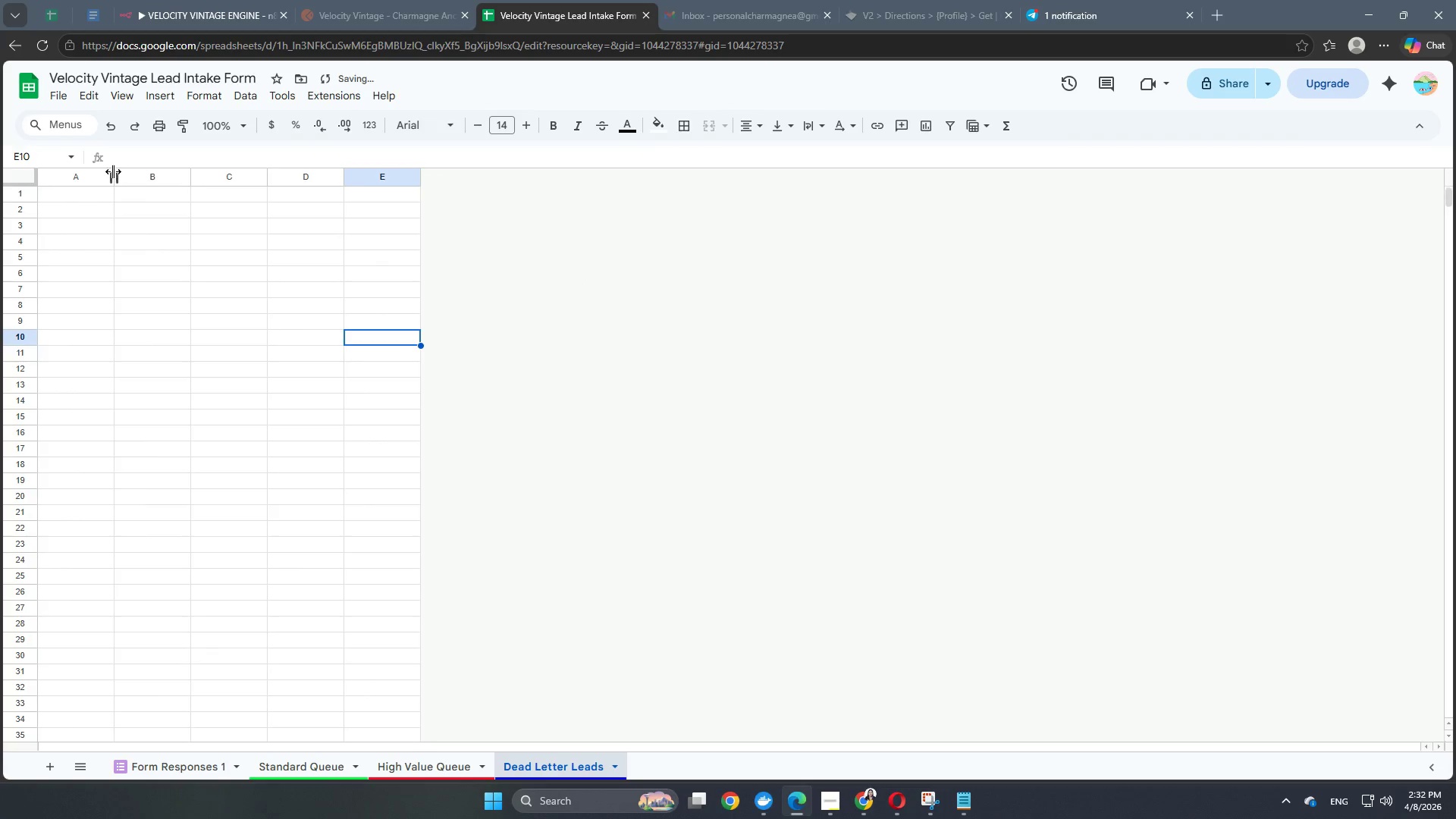 
left_click_drag(start_coordinate=[112, 171], to_coordinate=[190, 185])
 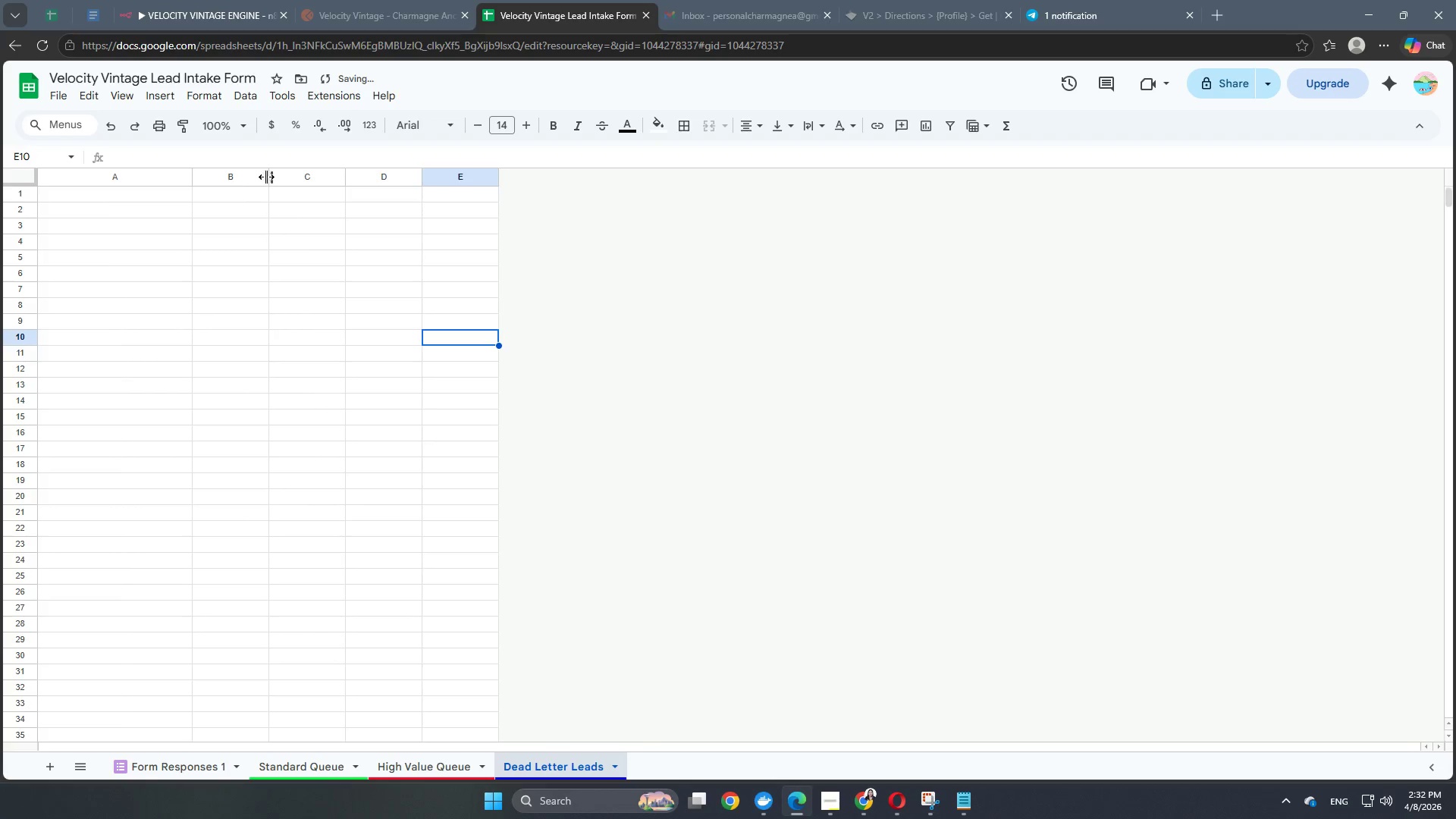 
left_click_drag(start_coordinate=[266, 177], to_coordinate=[344, 190])
 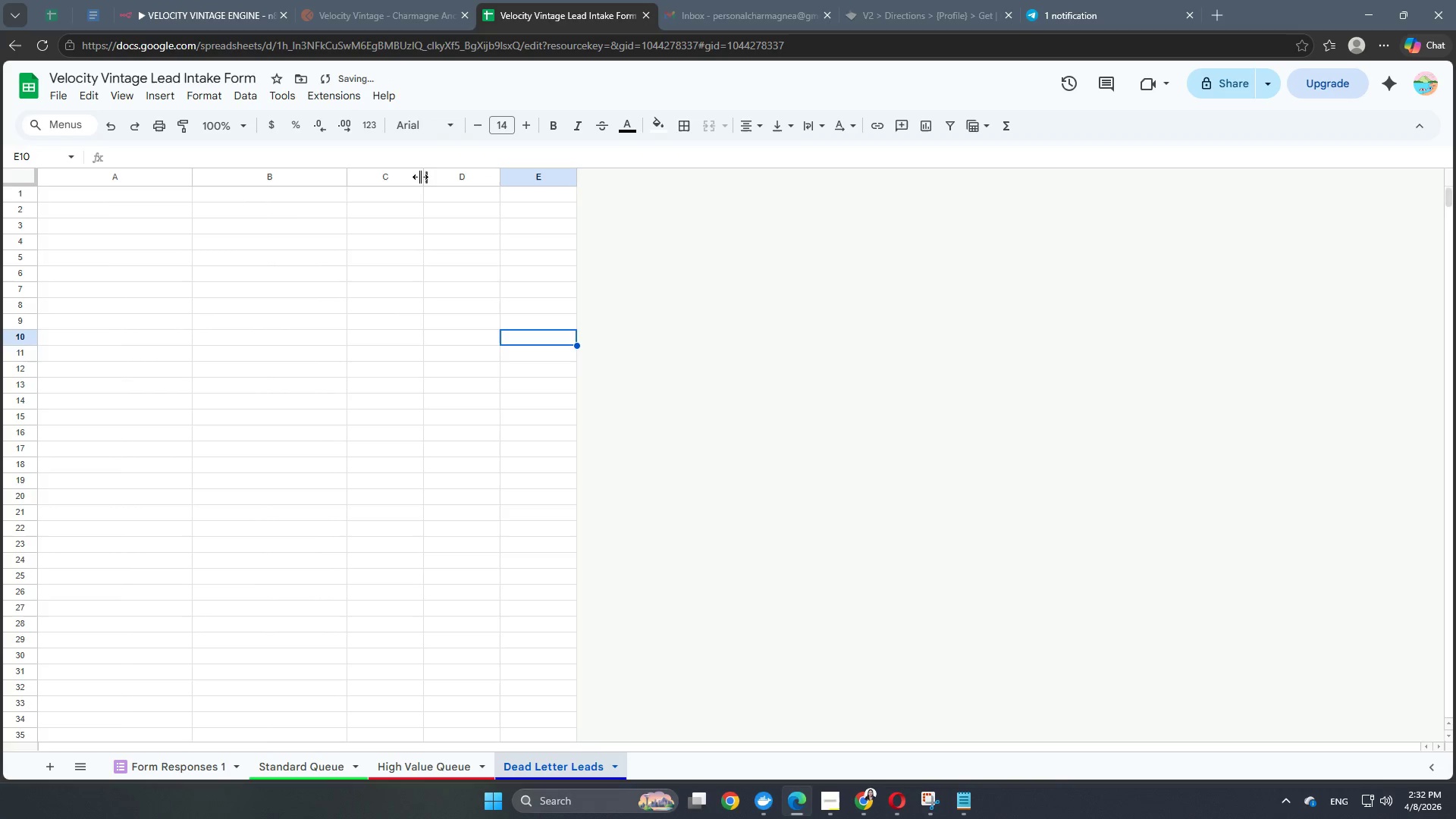 
left_click_drag(start_coordinate=[424, 178], to_coordinate=[500, 204])
 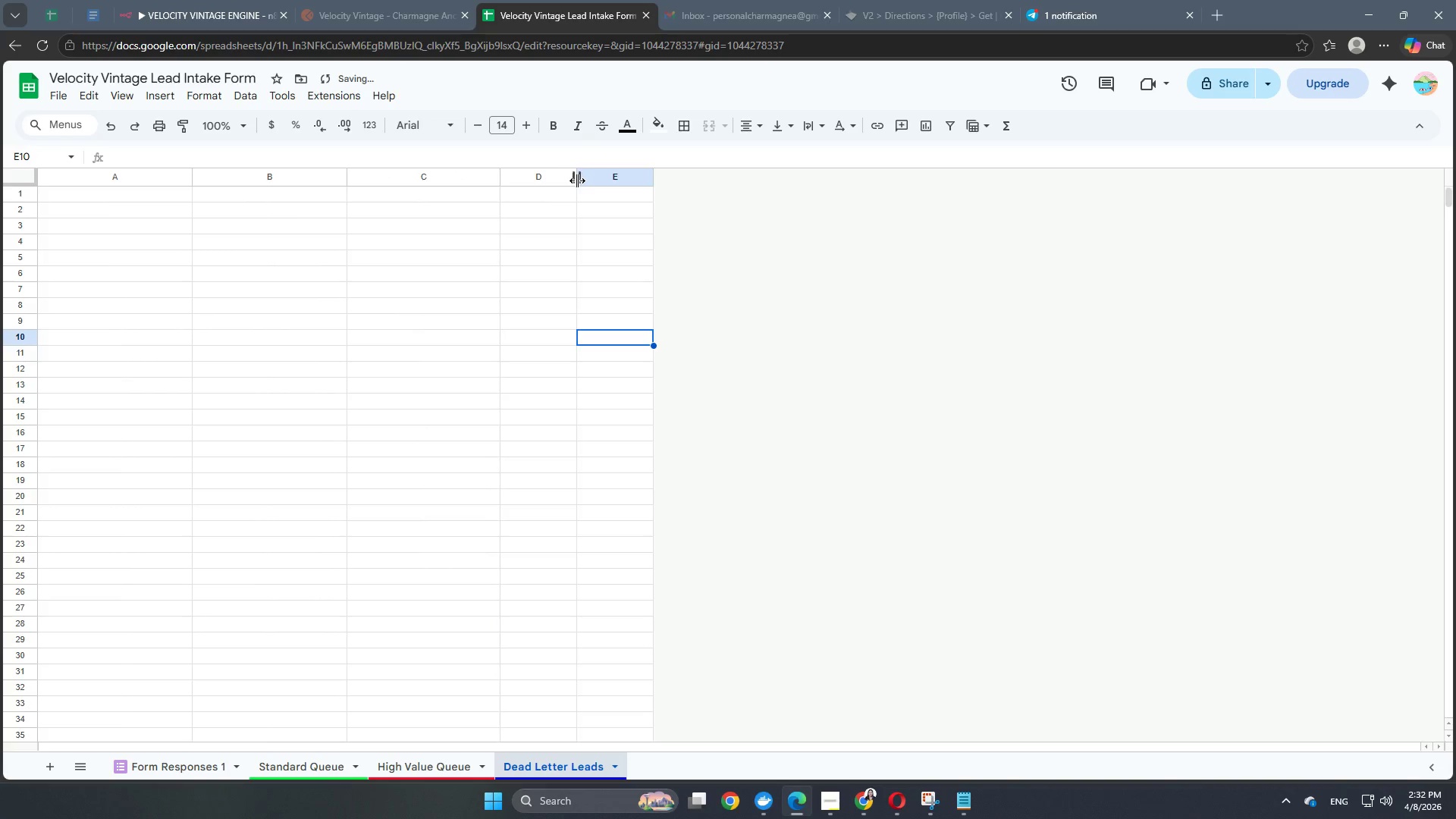 
left_click_drag(start_coordinate=[577, 180], to_coordinate=[735, 196])
 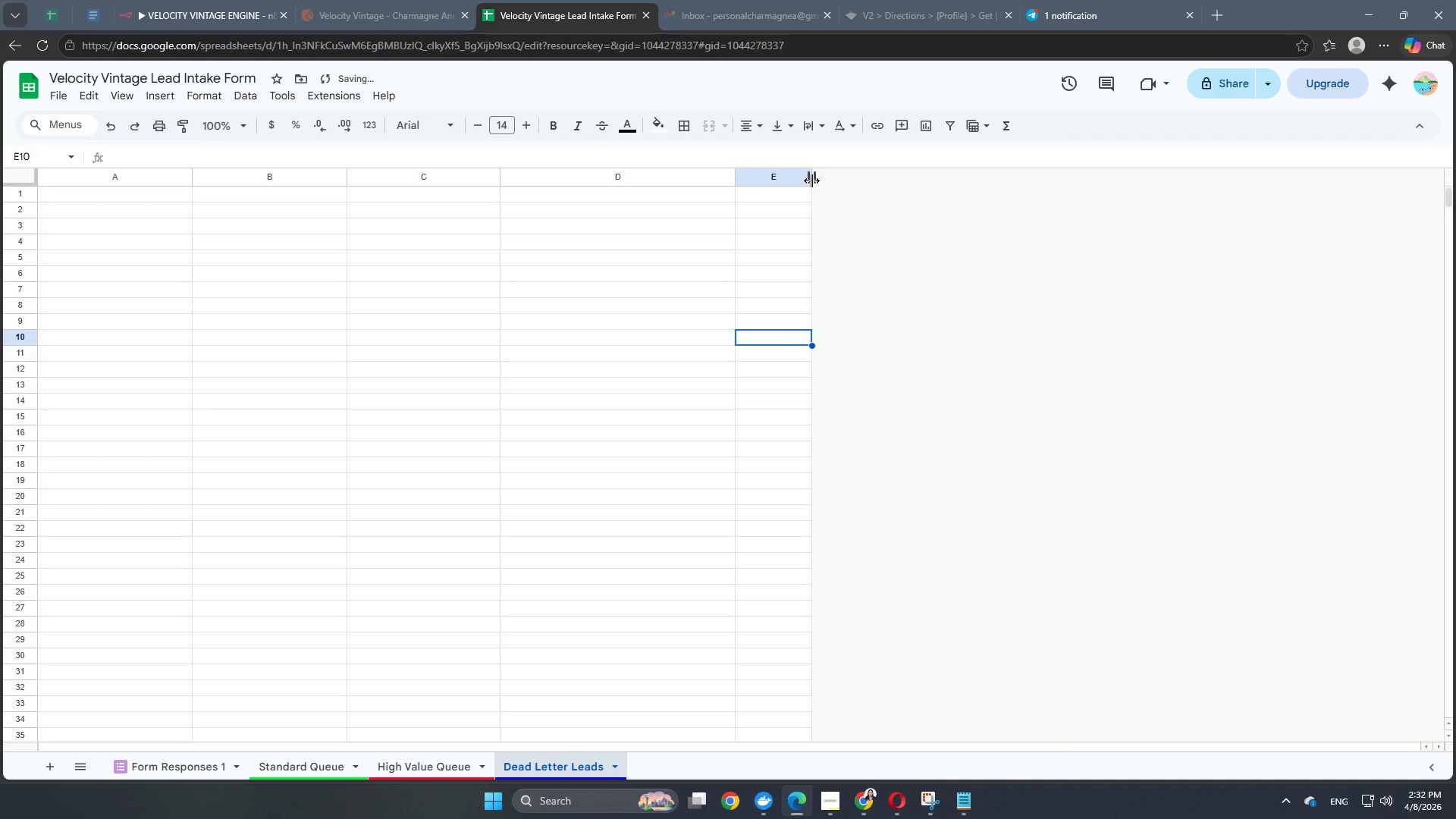 
left_click_drag(start_coordinate=[811, 180], to_coordinate=[1112, 184])
 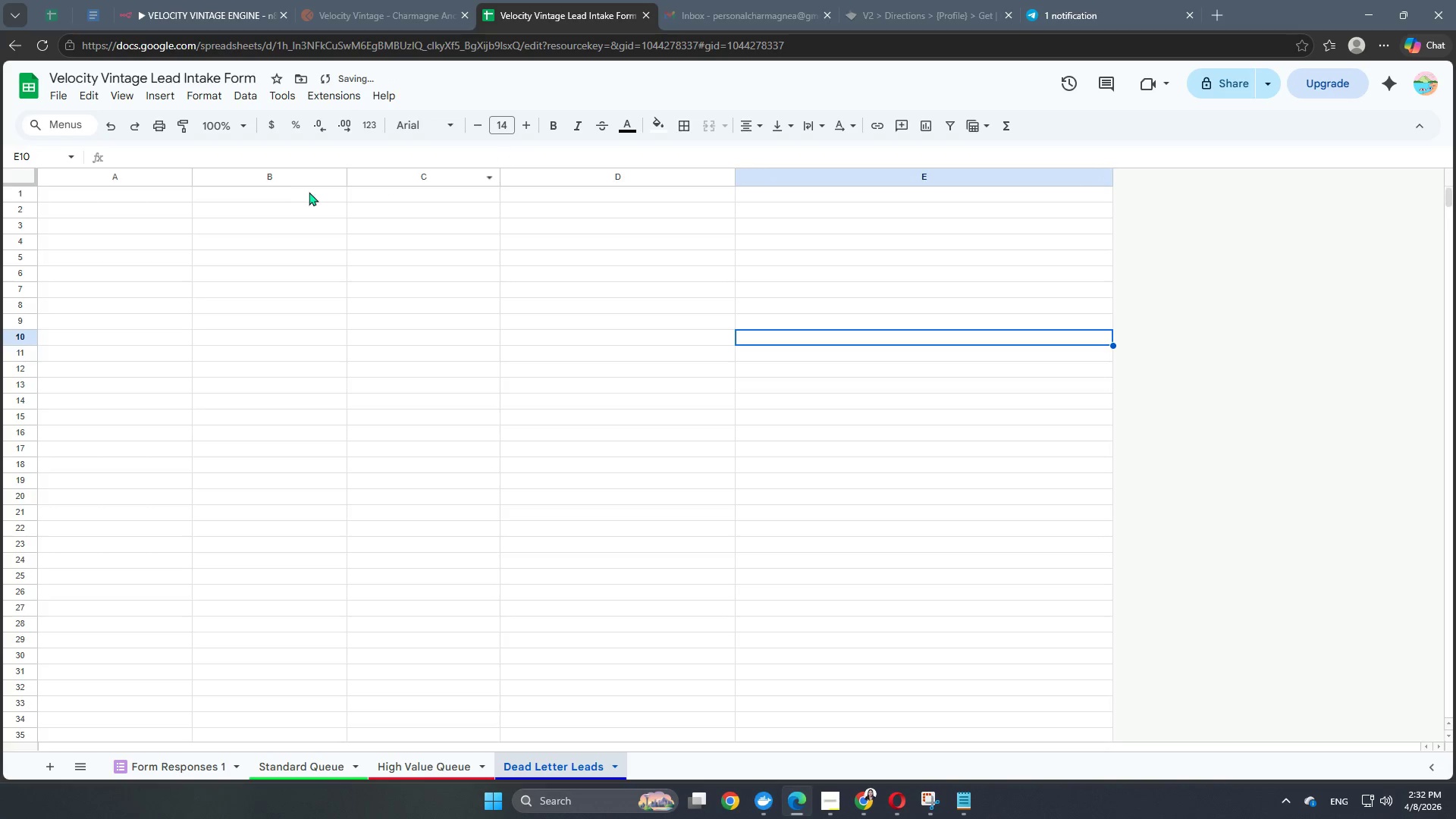 
left_click([302, 192])
 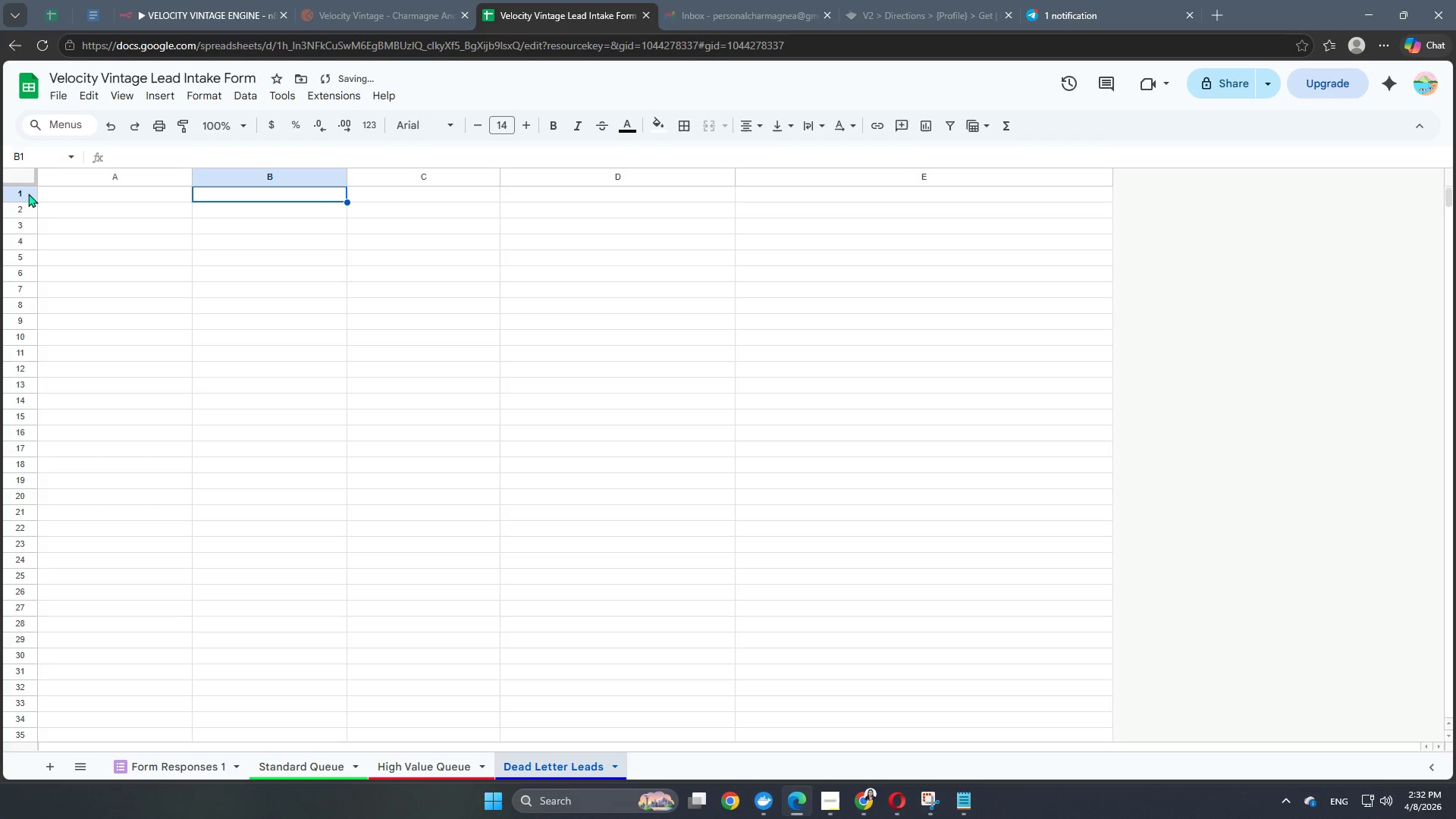 
left_click([24, 193])
 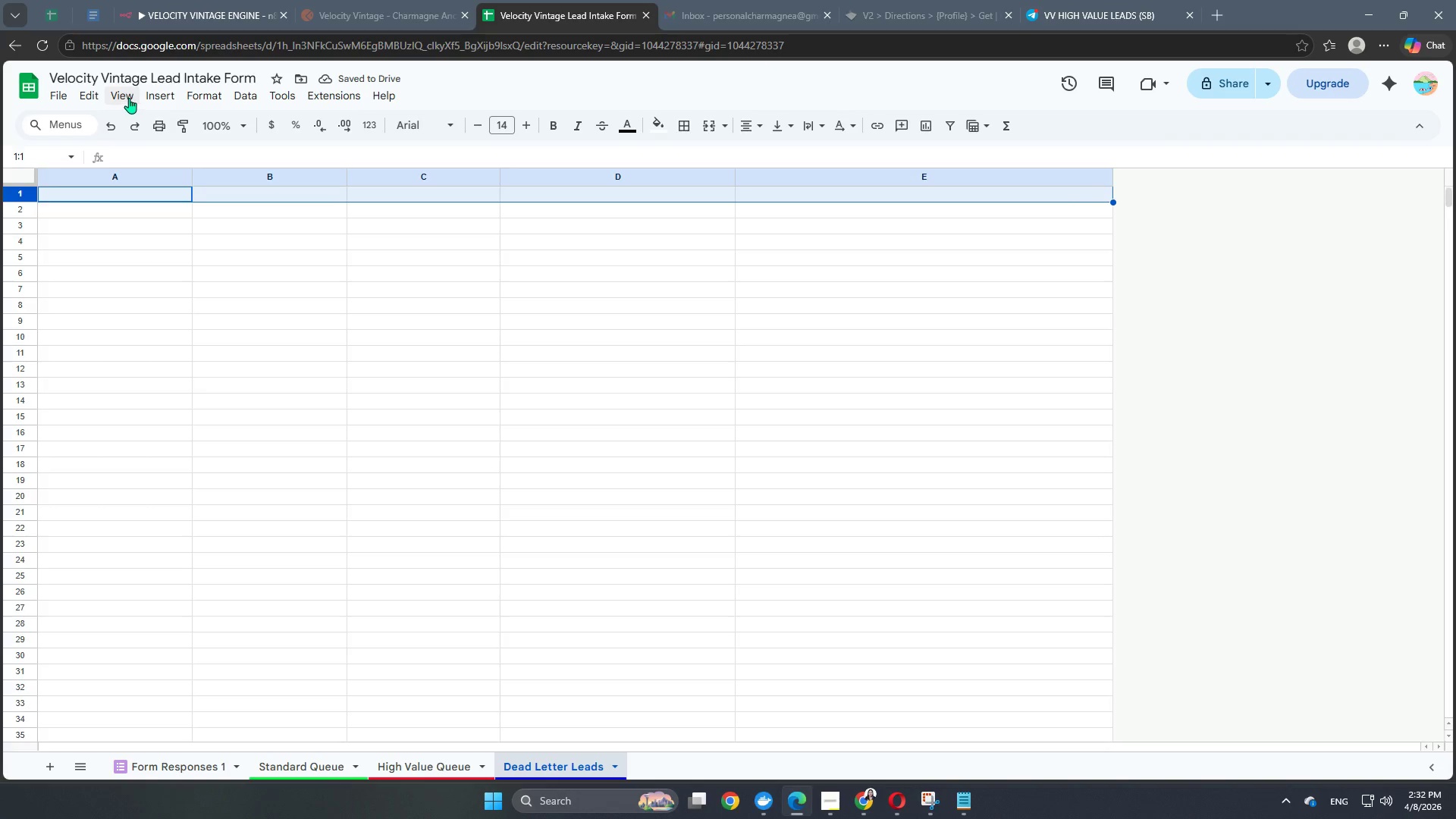 
left_click([131, 98])
 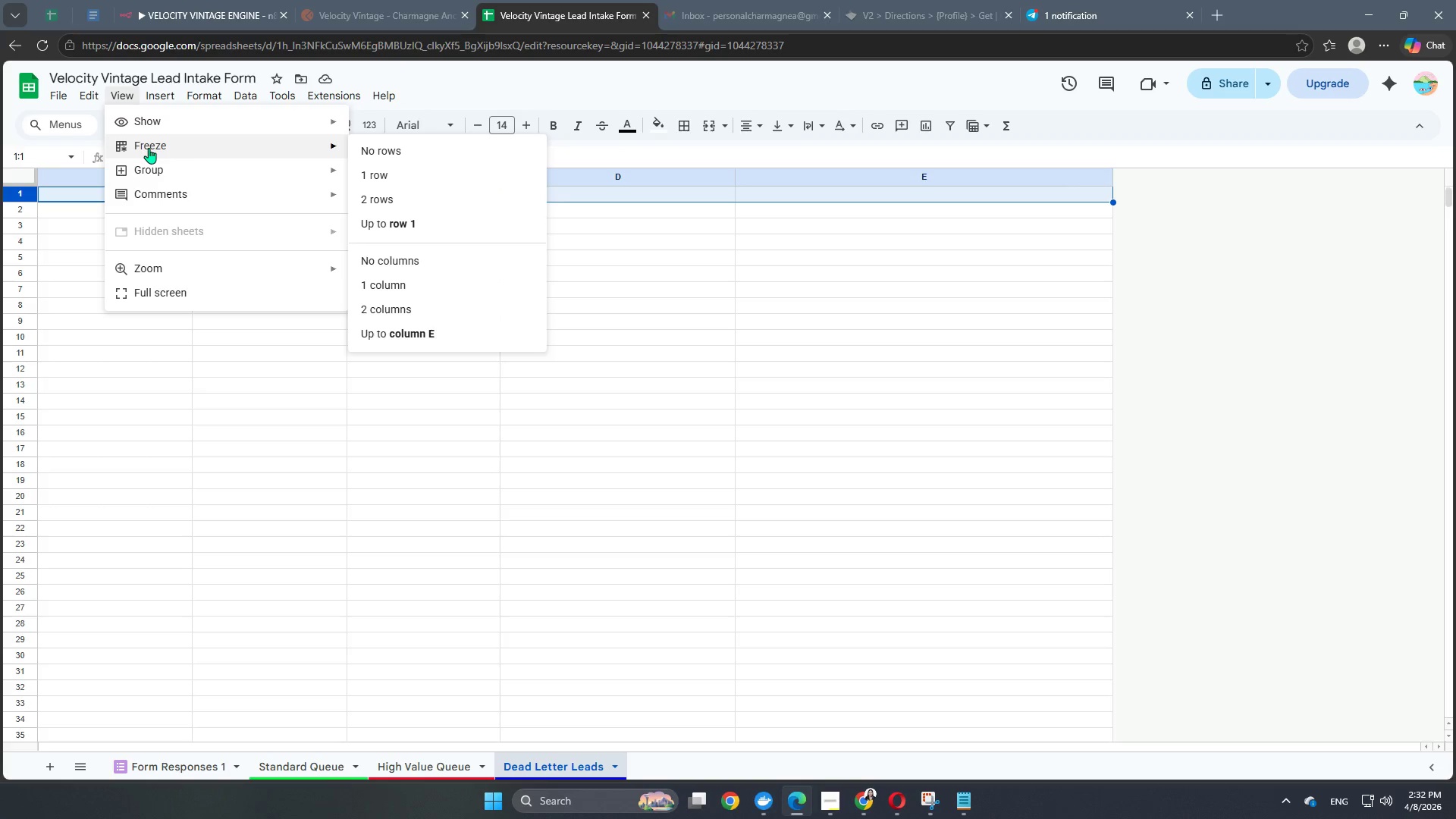 
wait(9.95)
 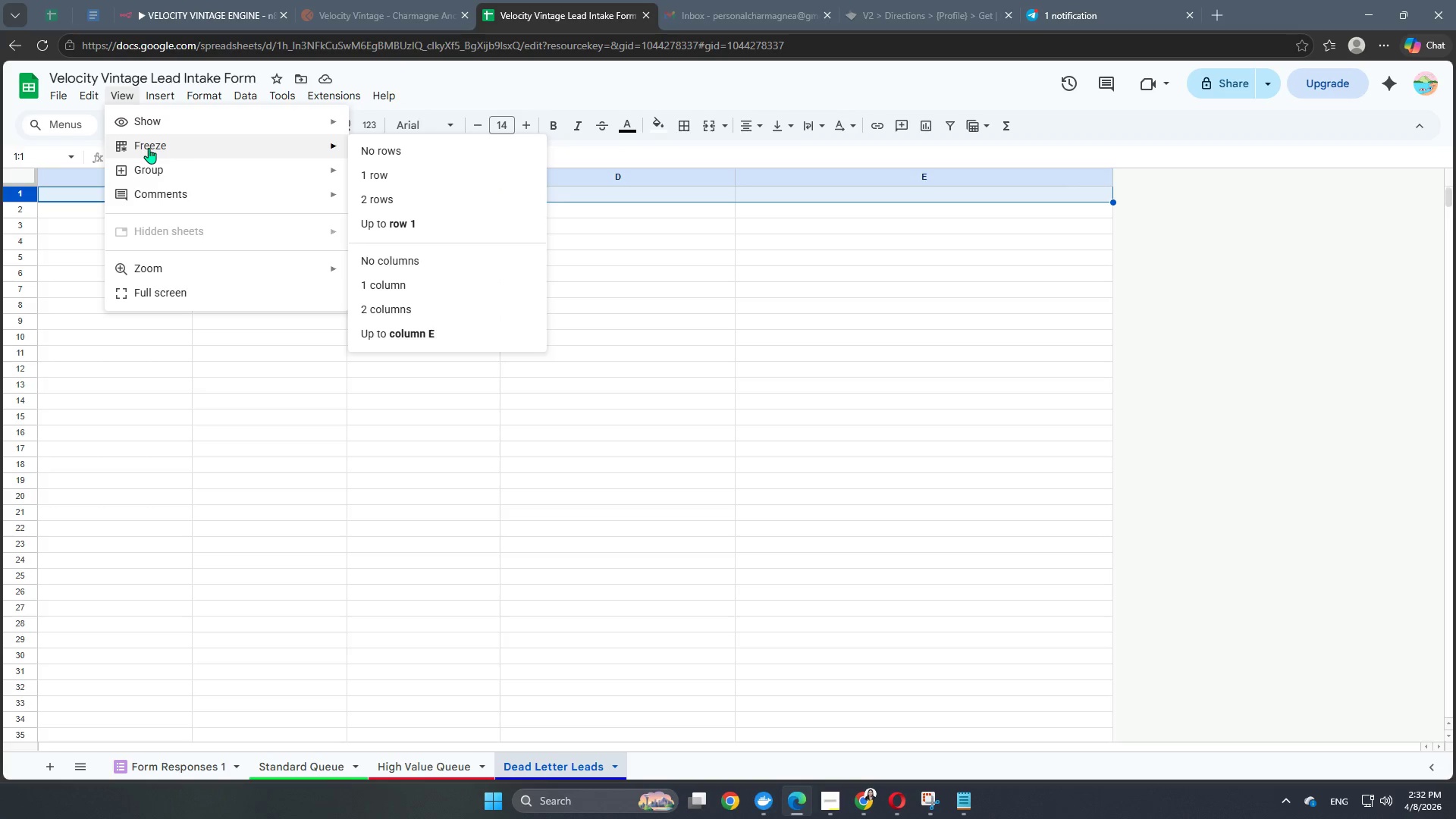 
left_click([384, 171])
 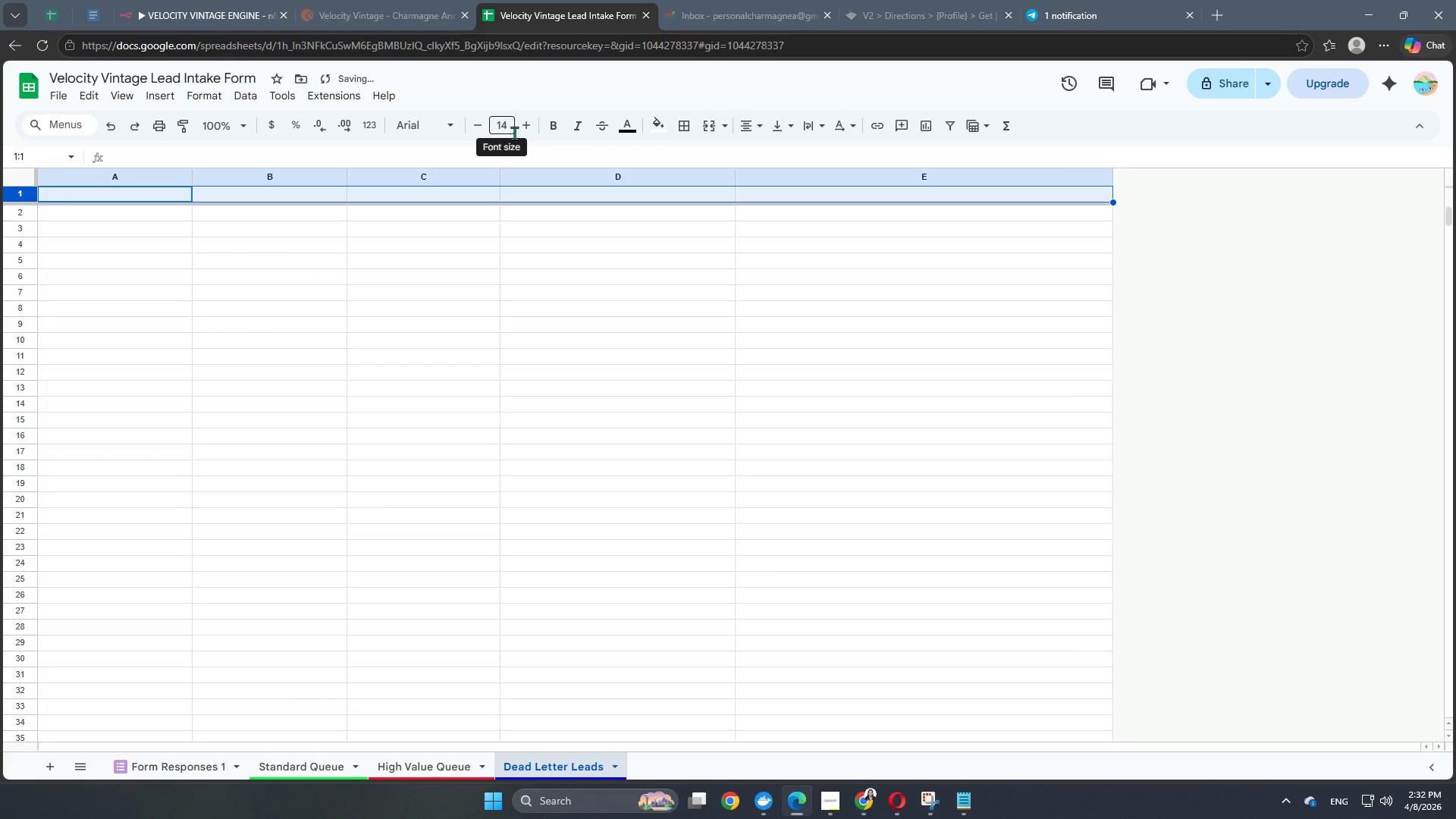 
double_click([522, 131])
 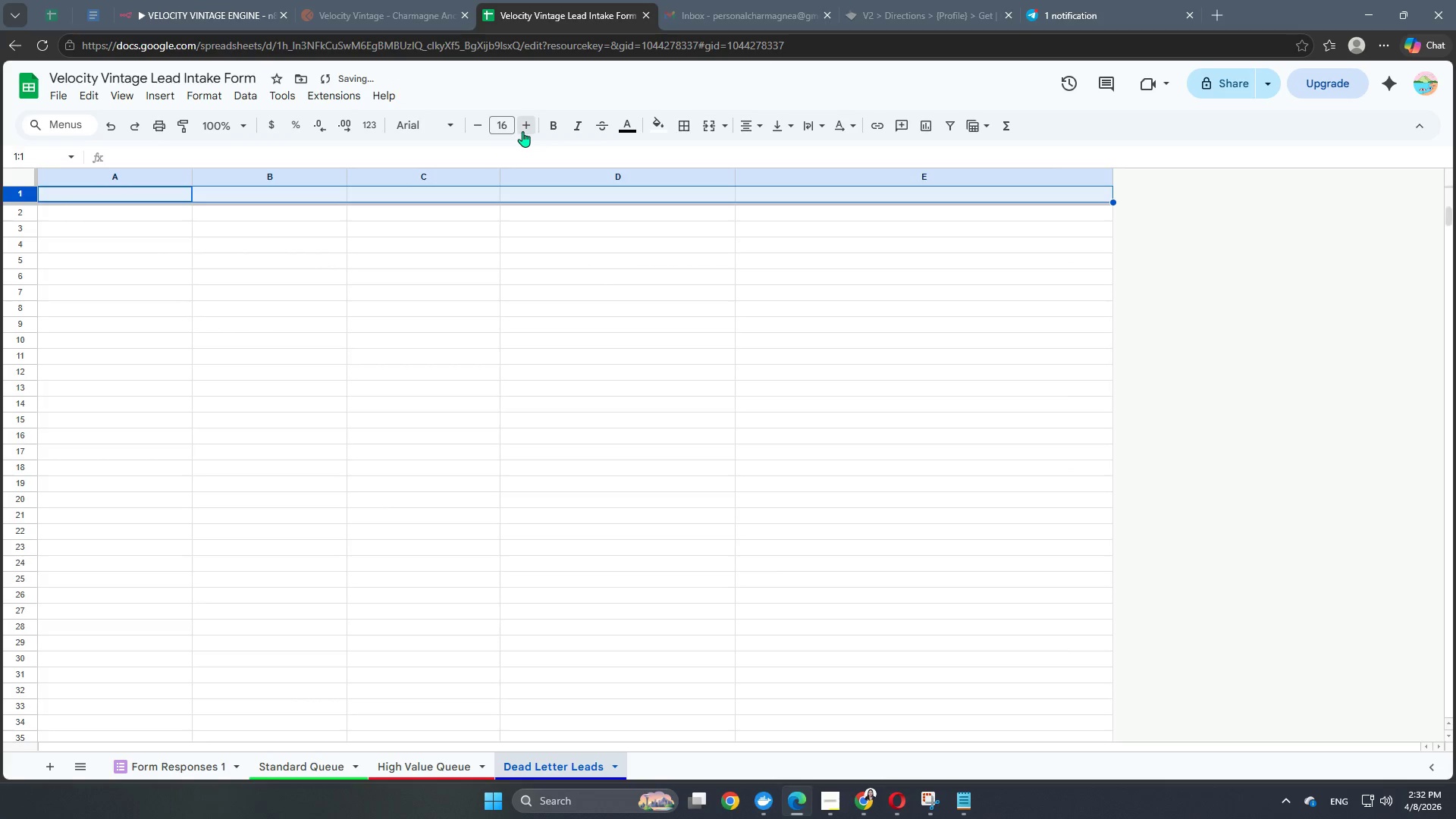 
triple_click([522, 131])
 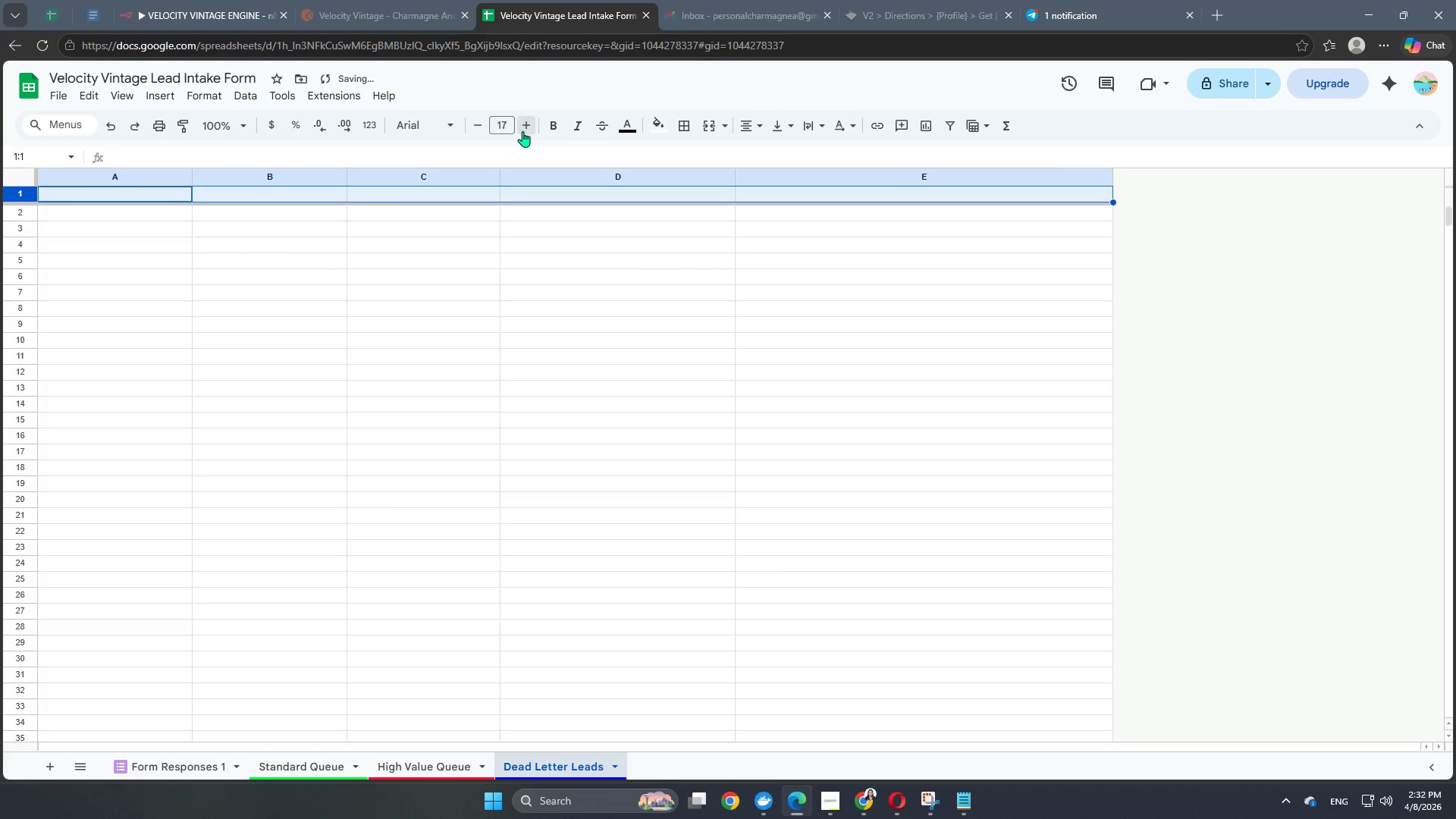 
triple_click([522, 131])
 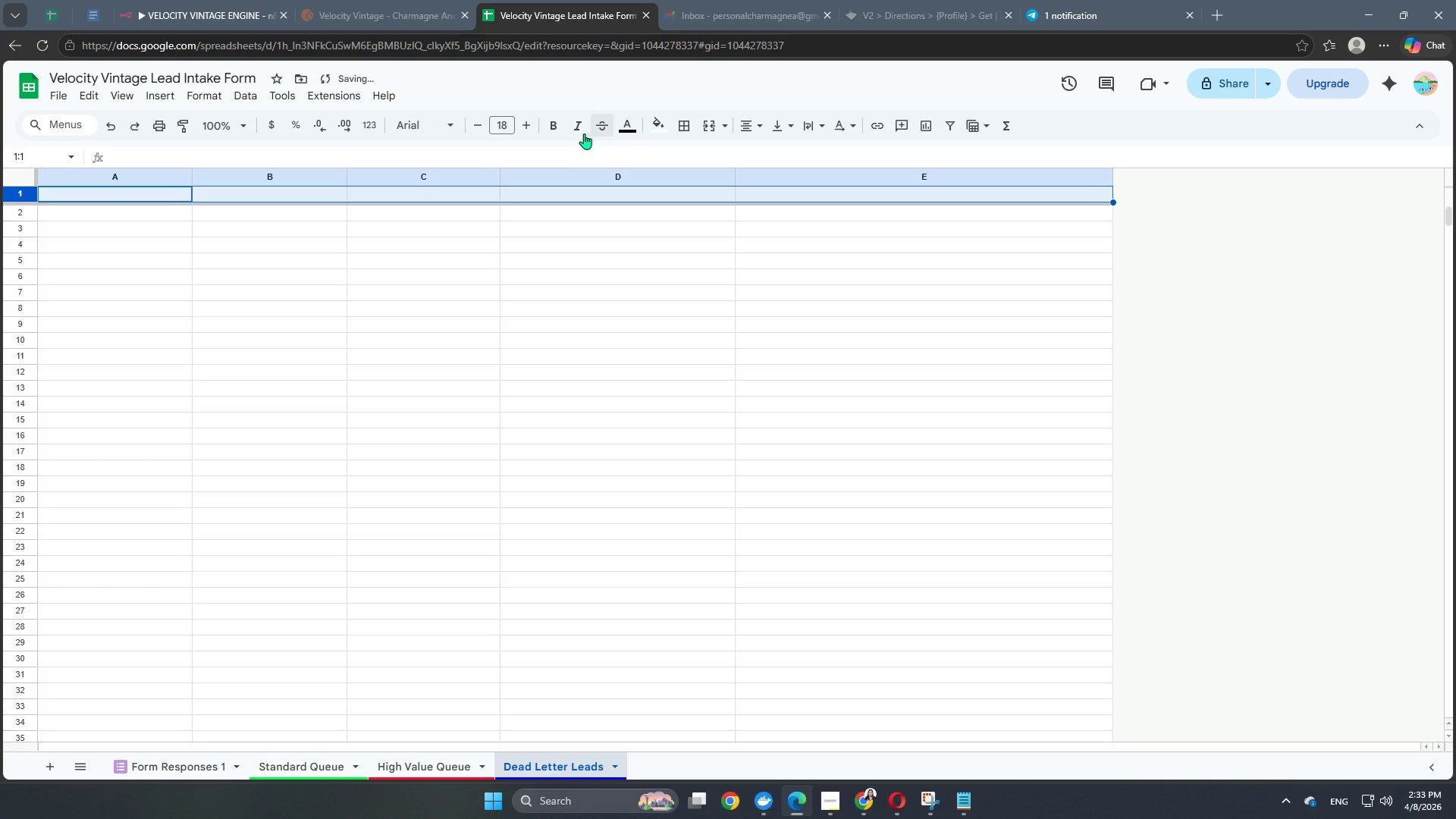 
left_click([558, 133])
 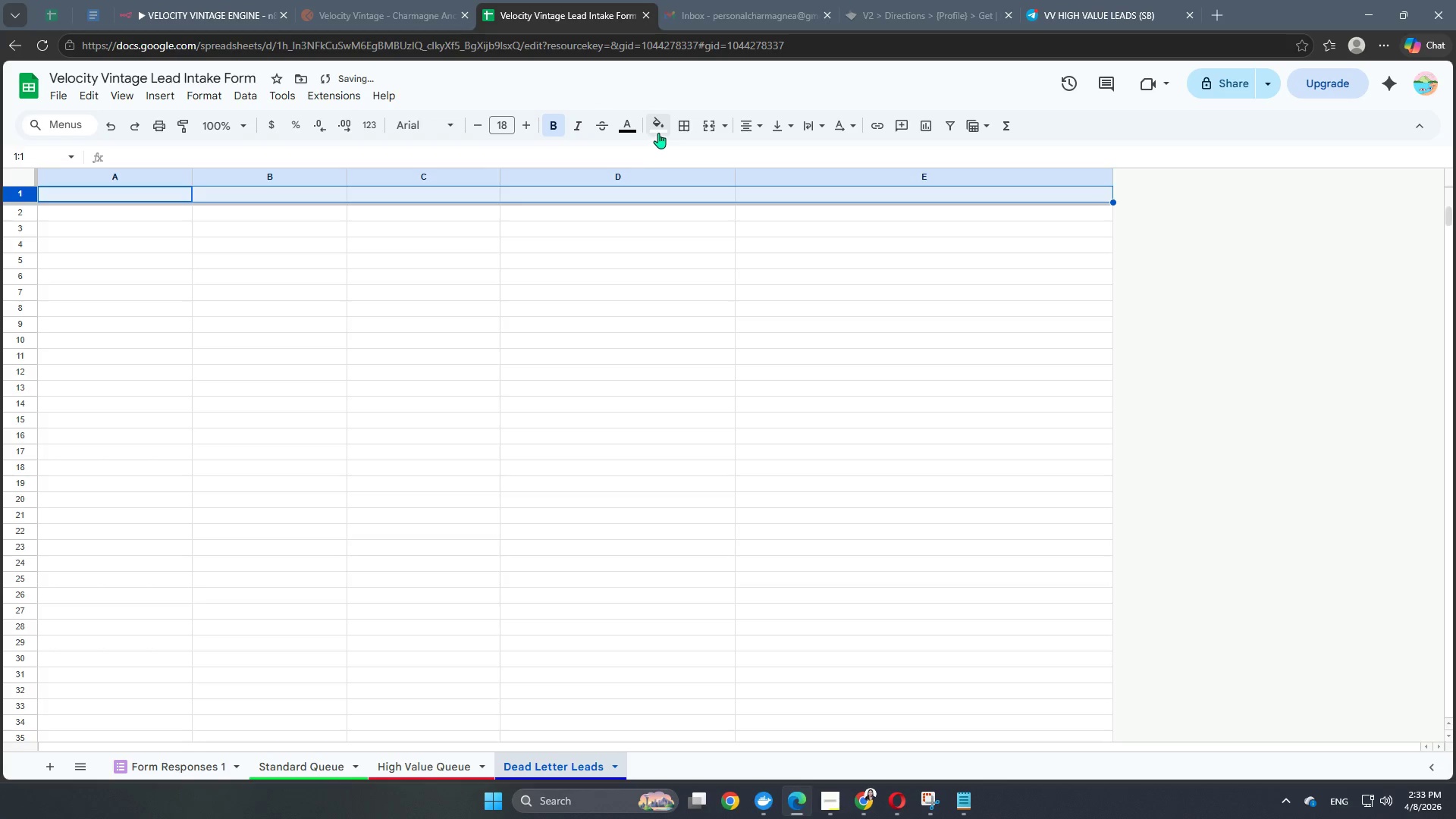 
left_click([659, 133])
 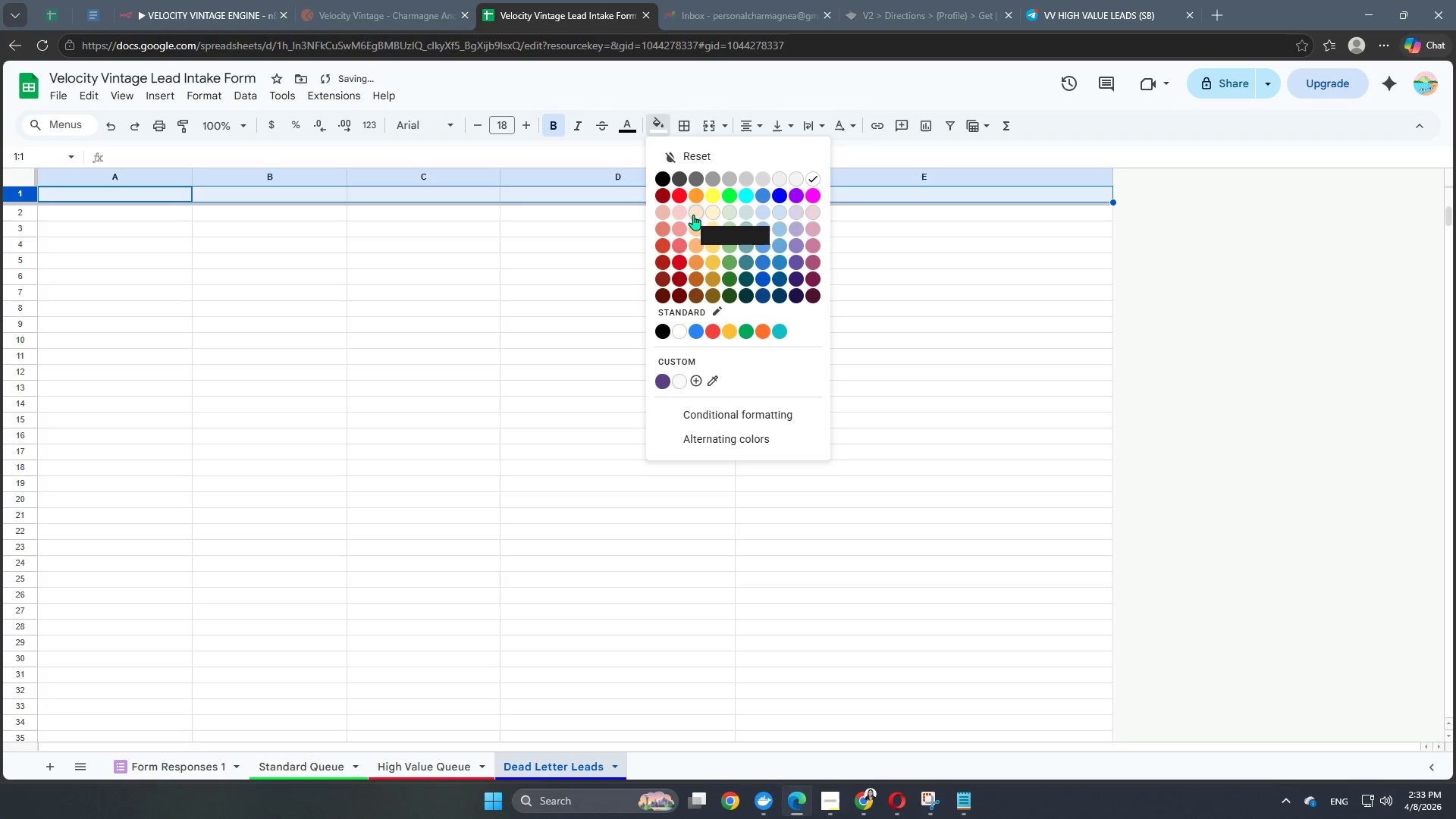 
left_click([693, 215])
 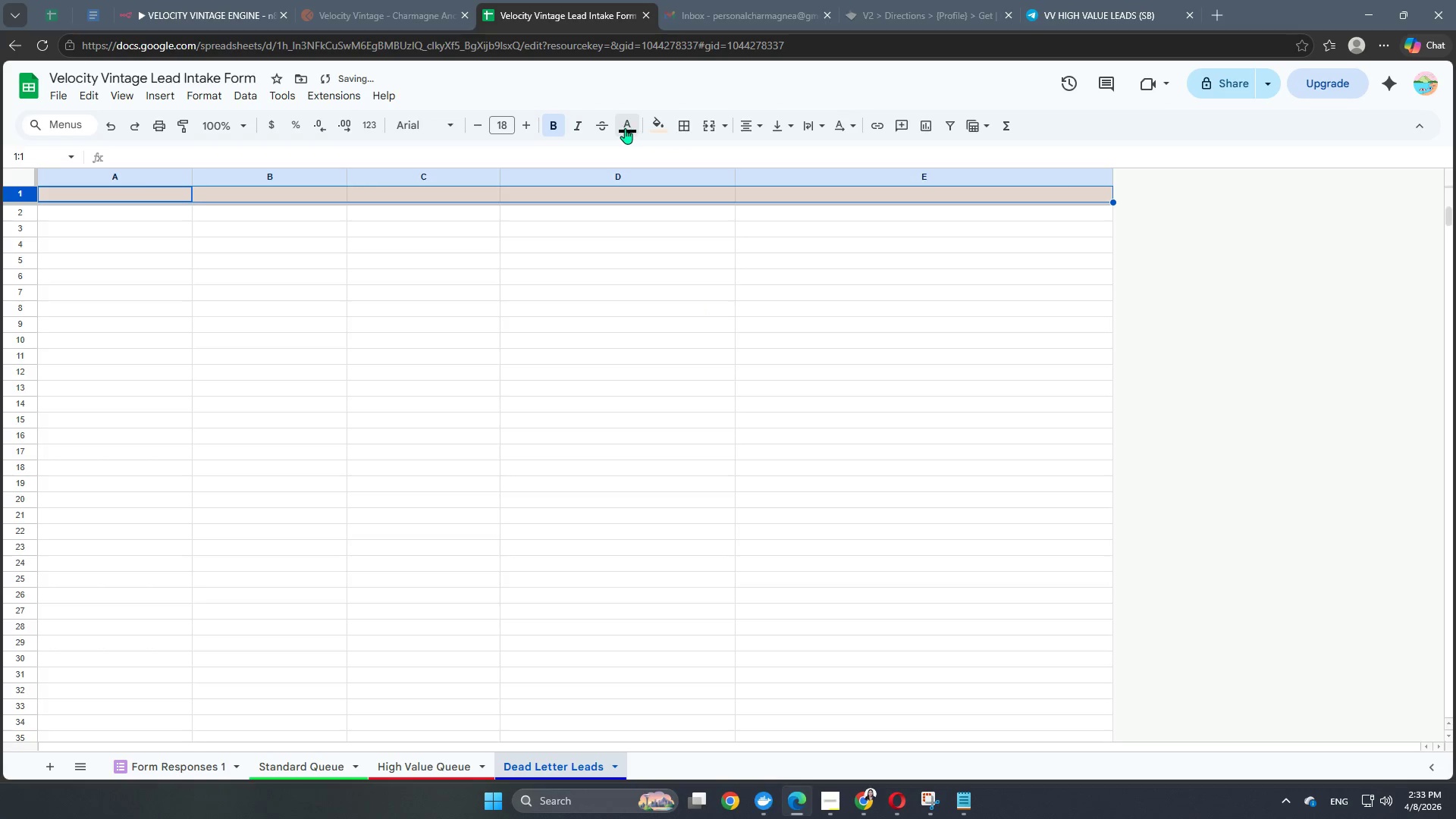 
left_click([625, 128])
 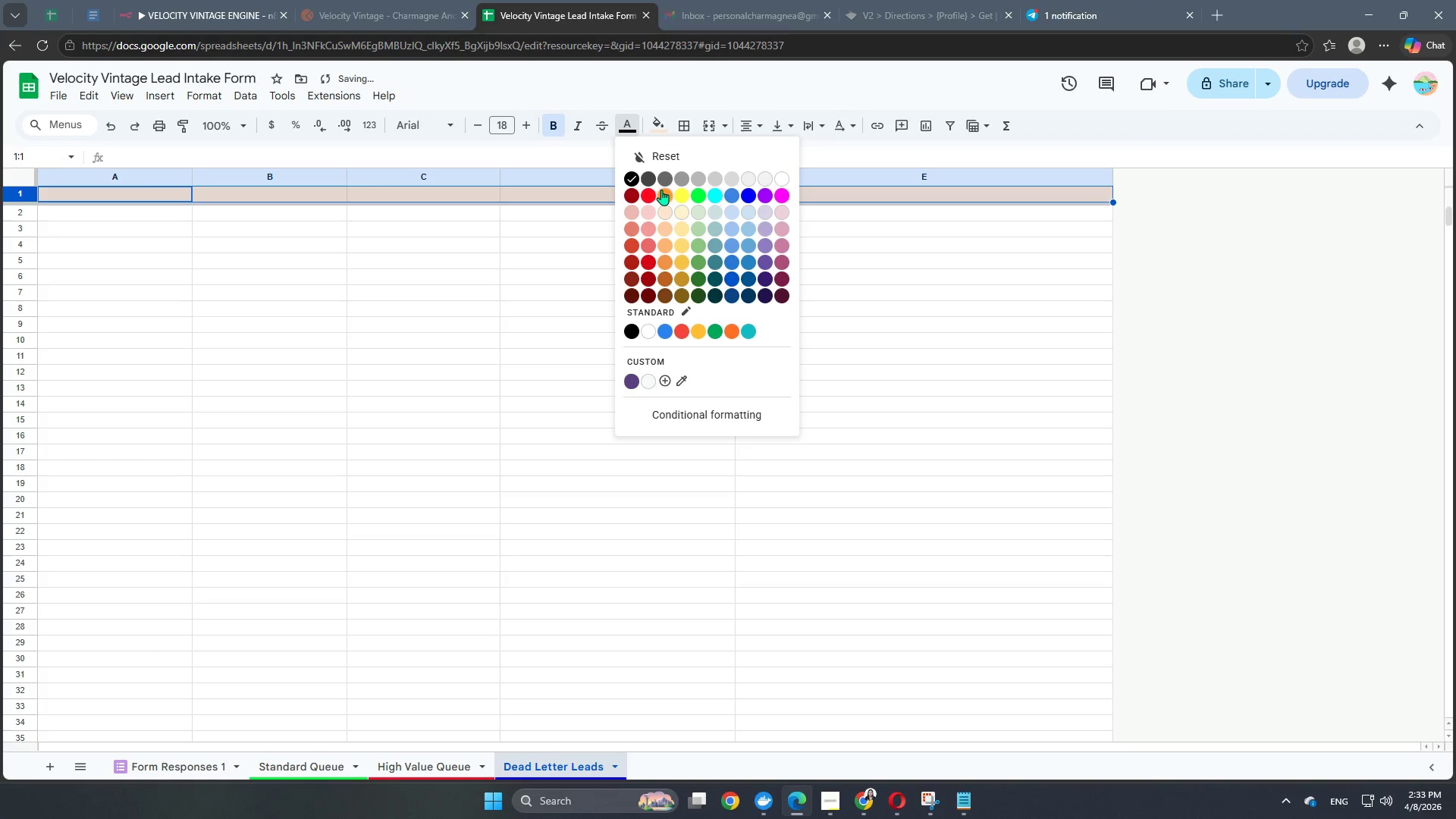 
left_click([664, 191])
 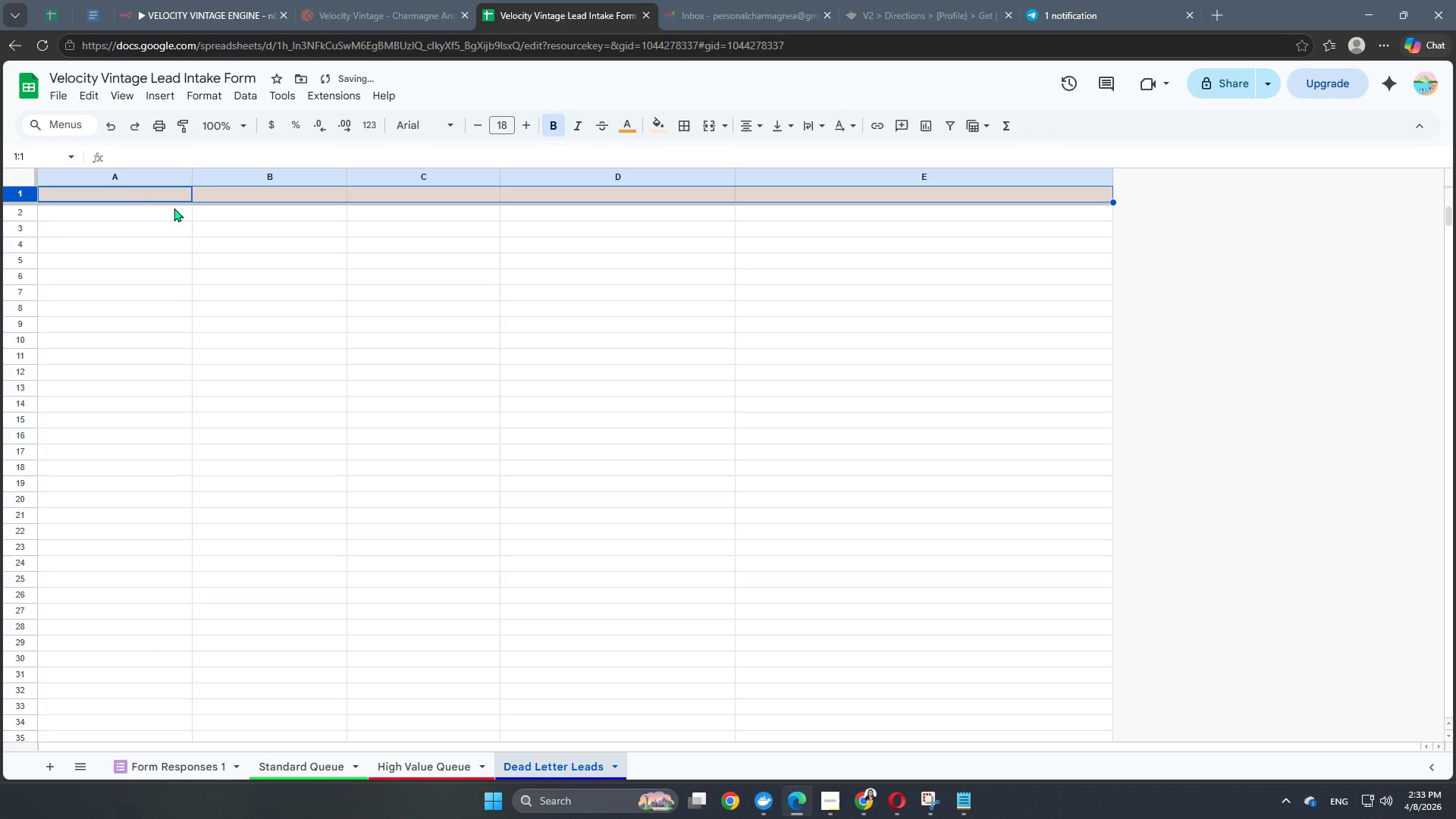 
left_click([140, 199])
 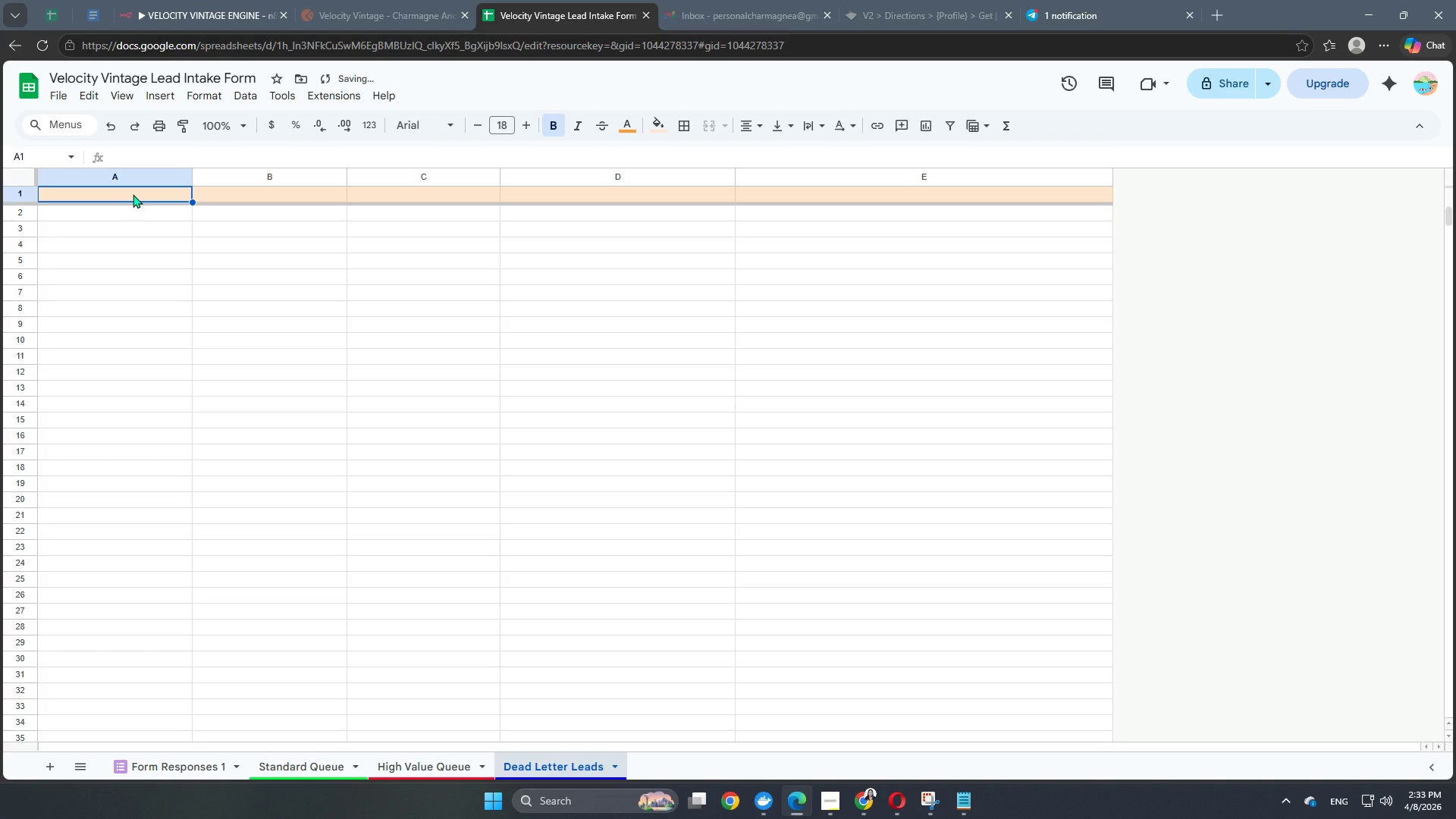 
double_click([133, 194])
 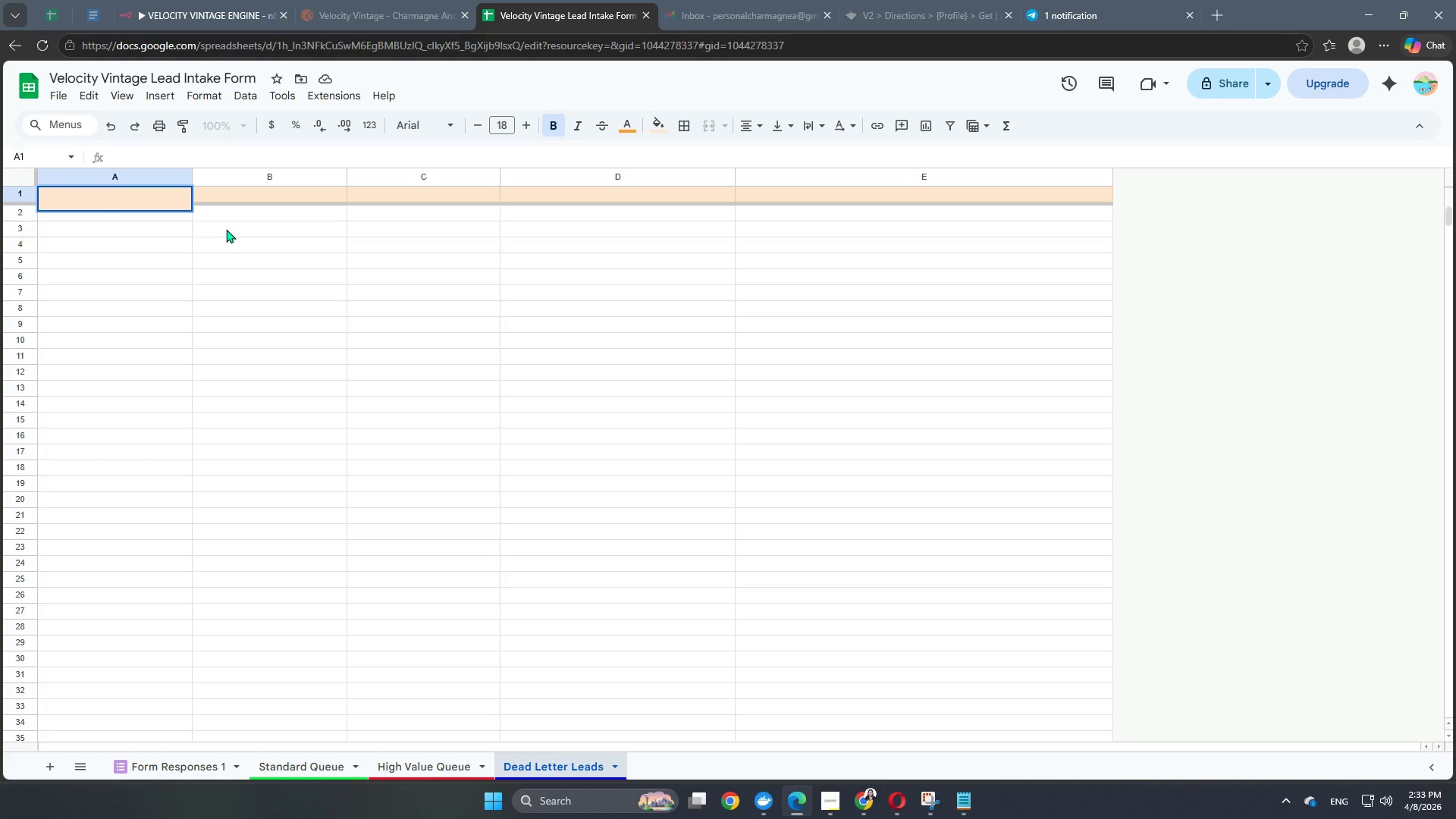 
wait(6.73)
 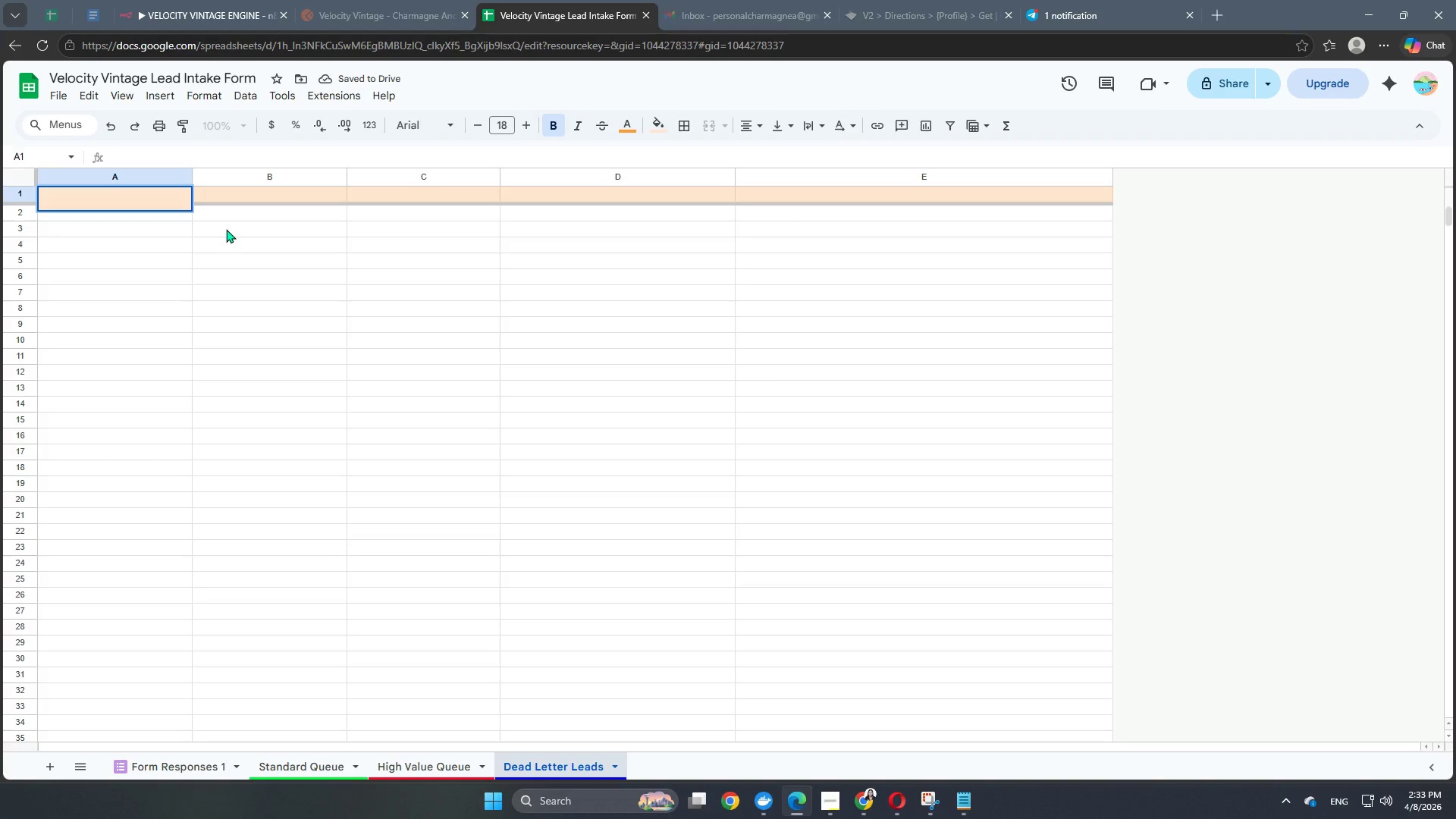 
type(Full Name)
 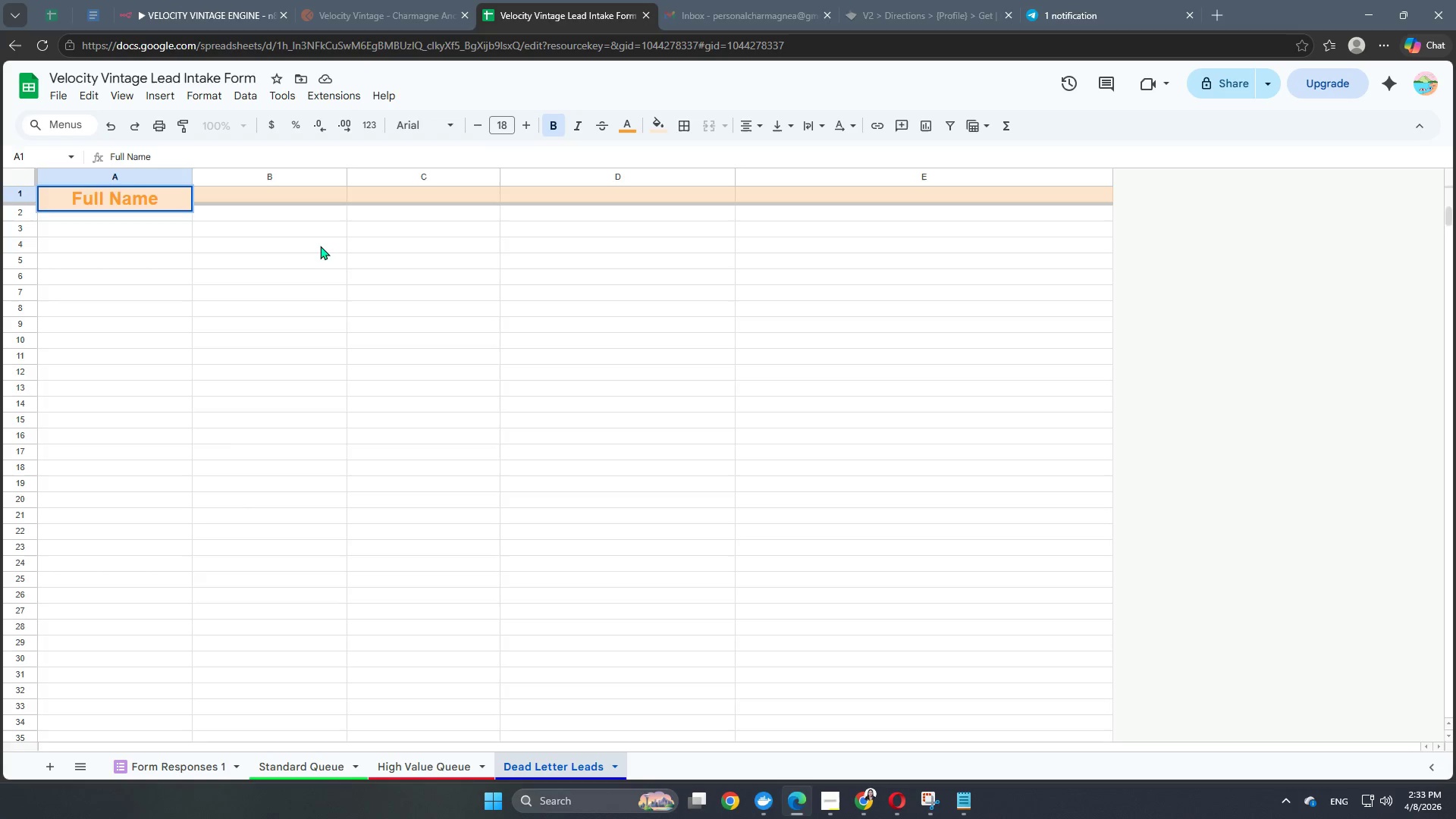 
left_click([318, 245])
 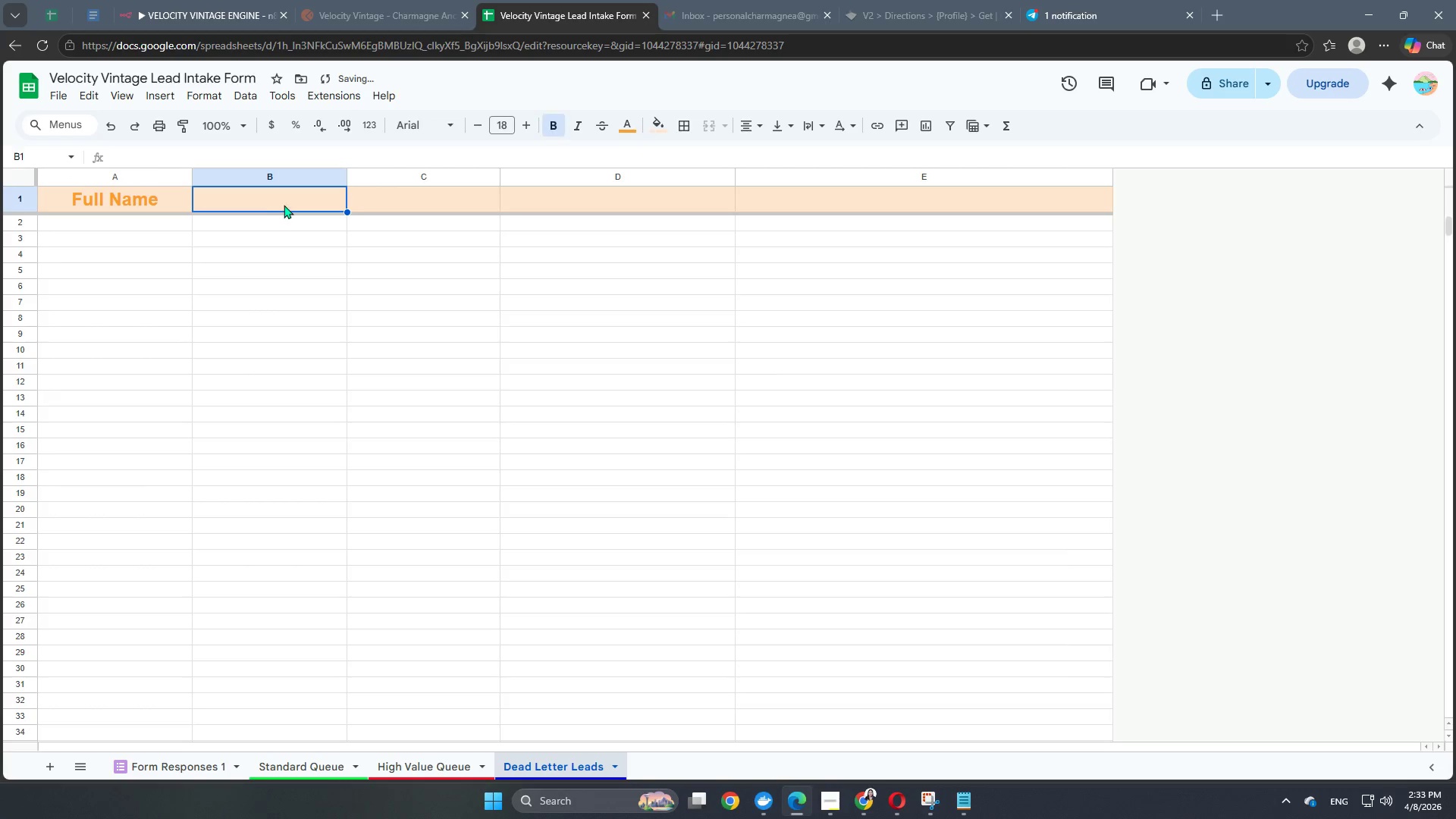 
double_click([287, 205])
 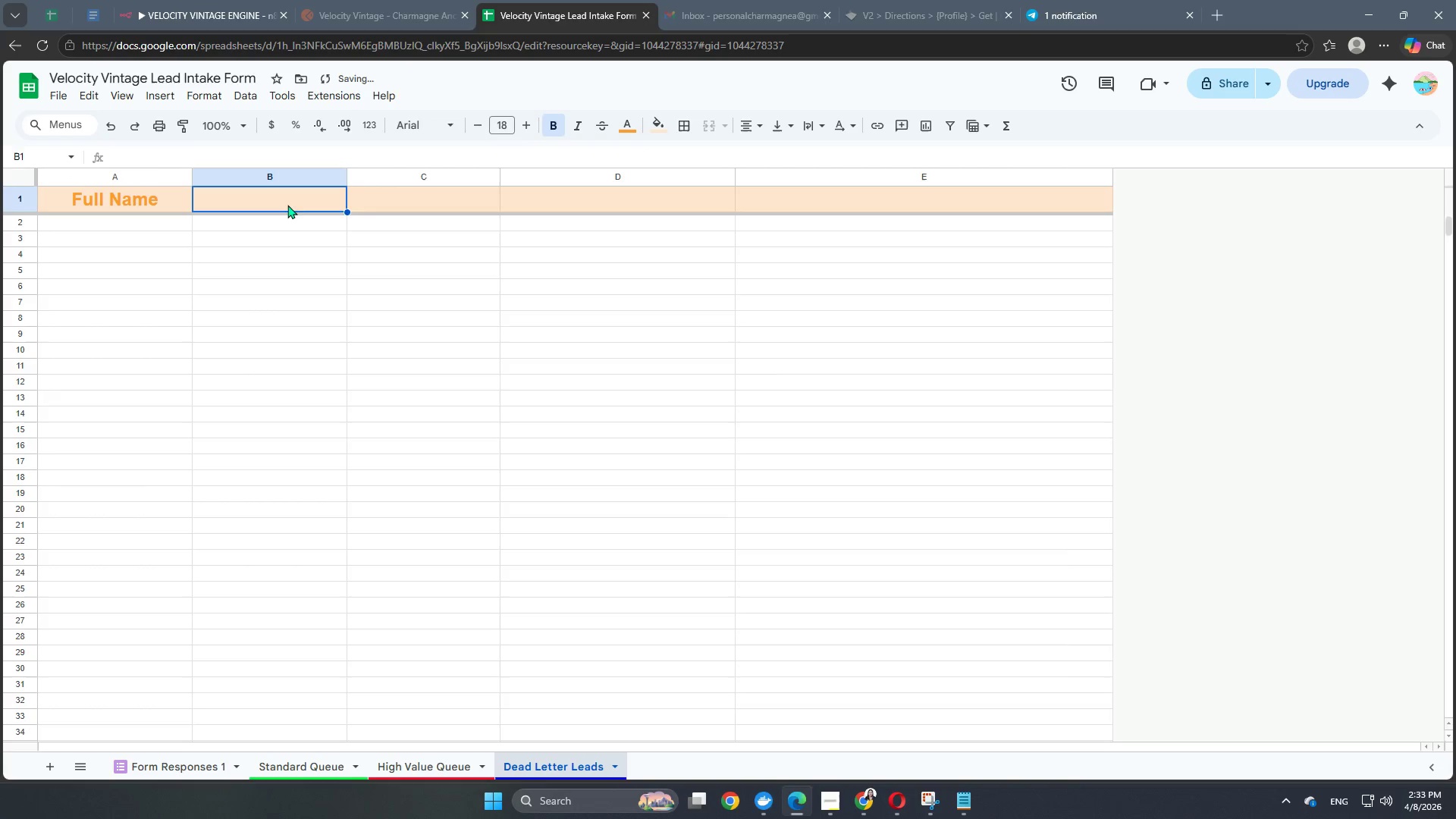 
triple_click([287, 205])
 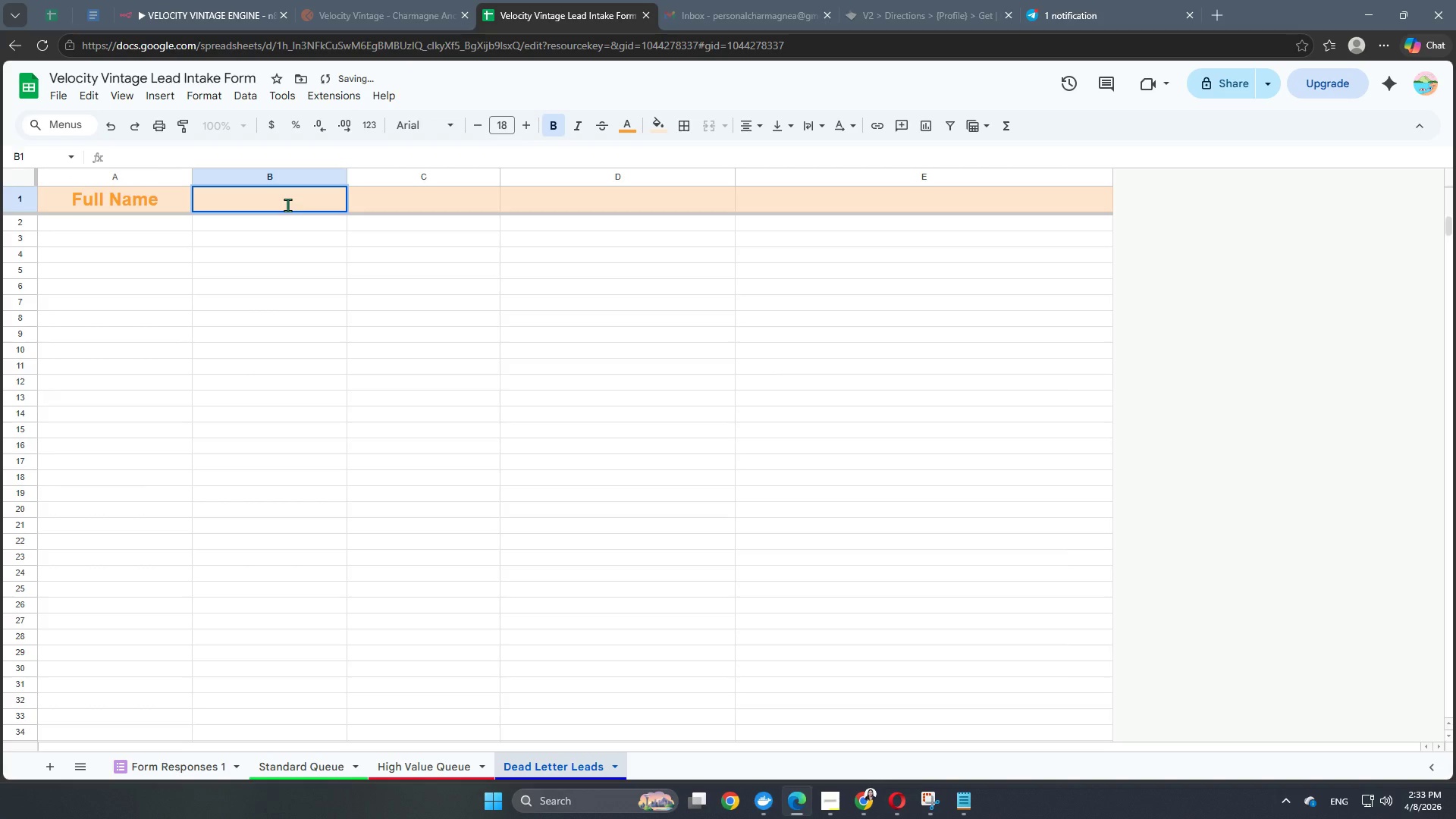 
type(Email Address)
 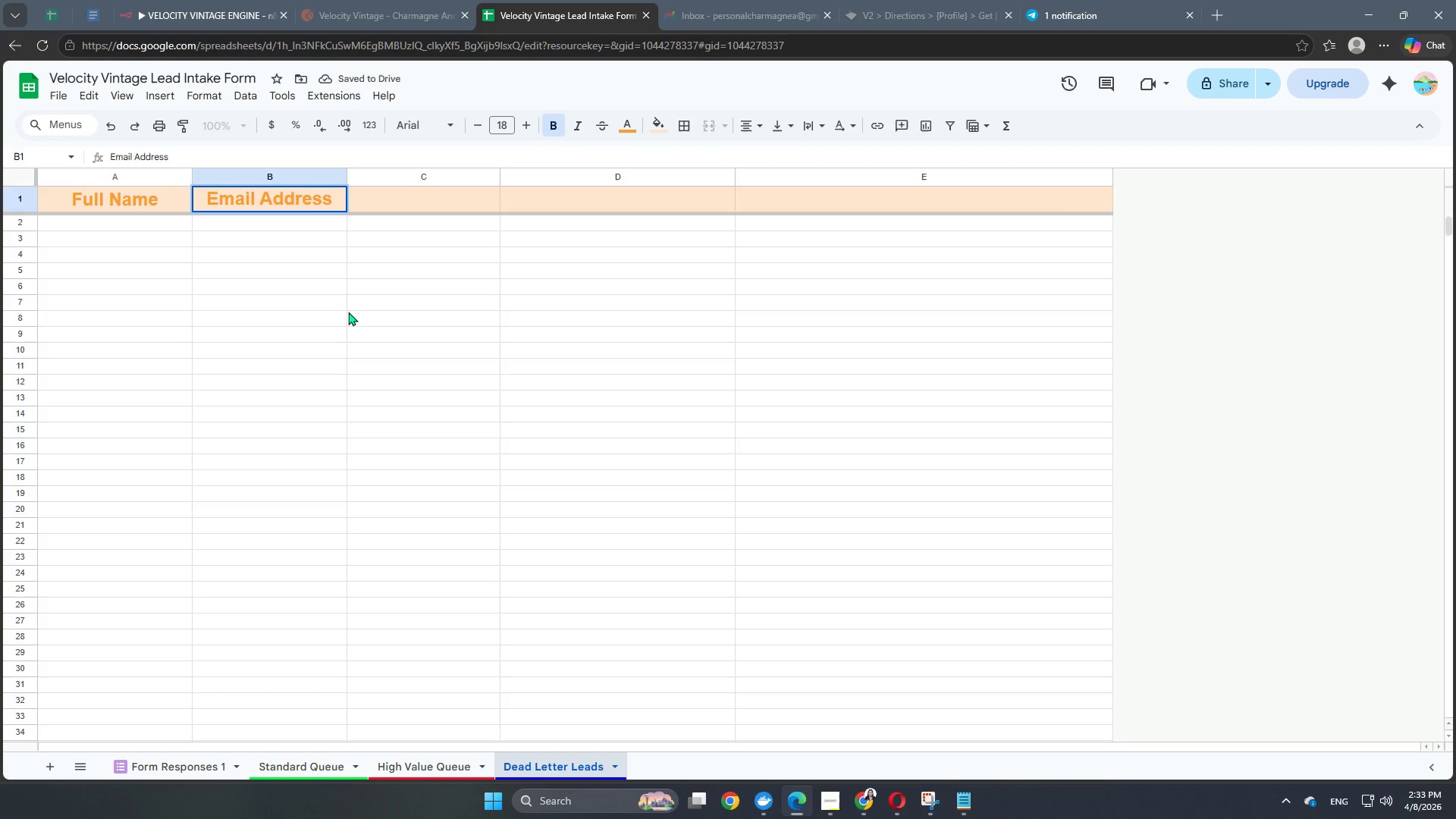 
left_click([348, 312])
 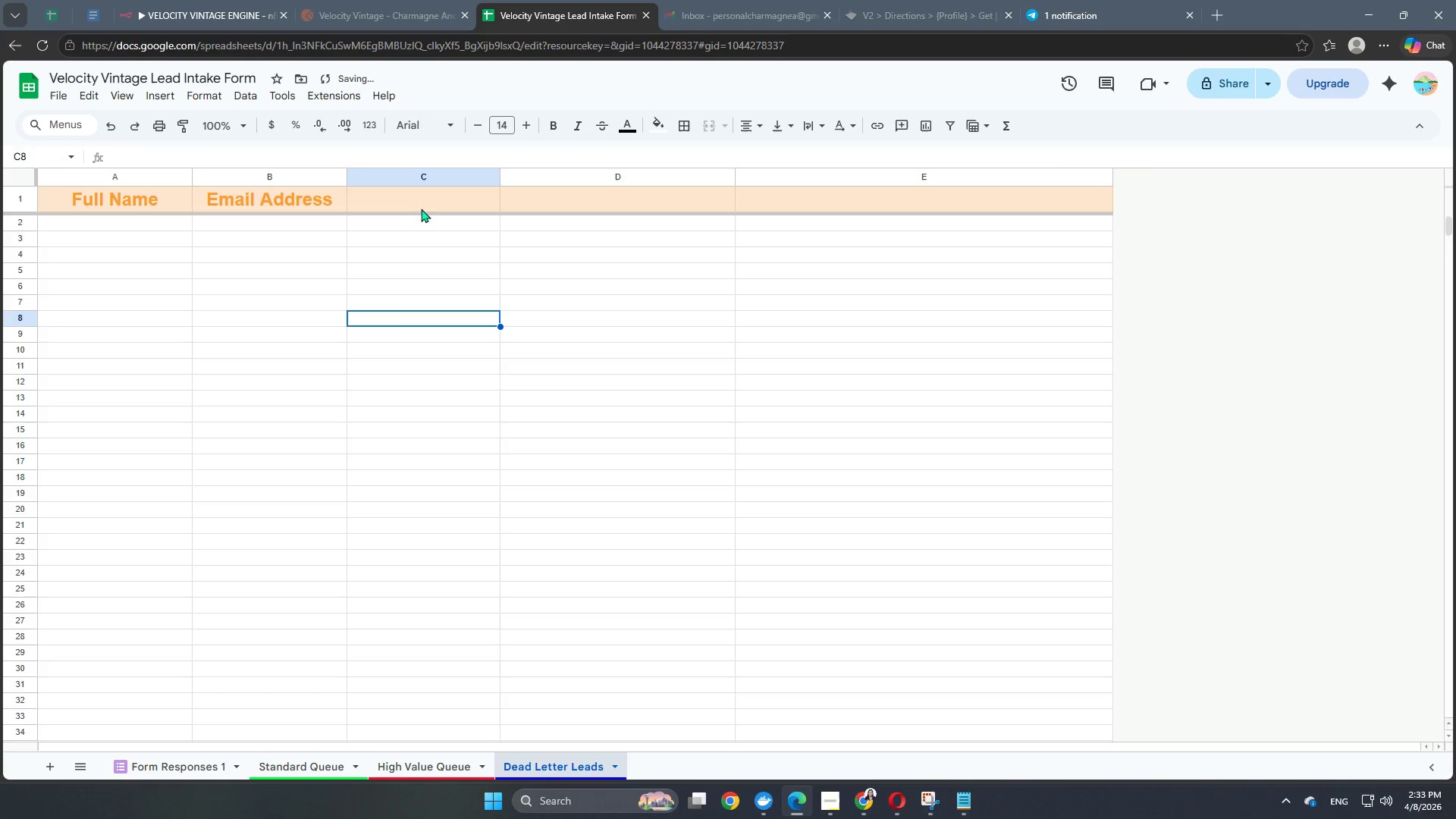 
left_click([421, 207])
 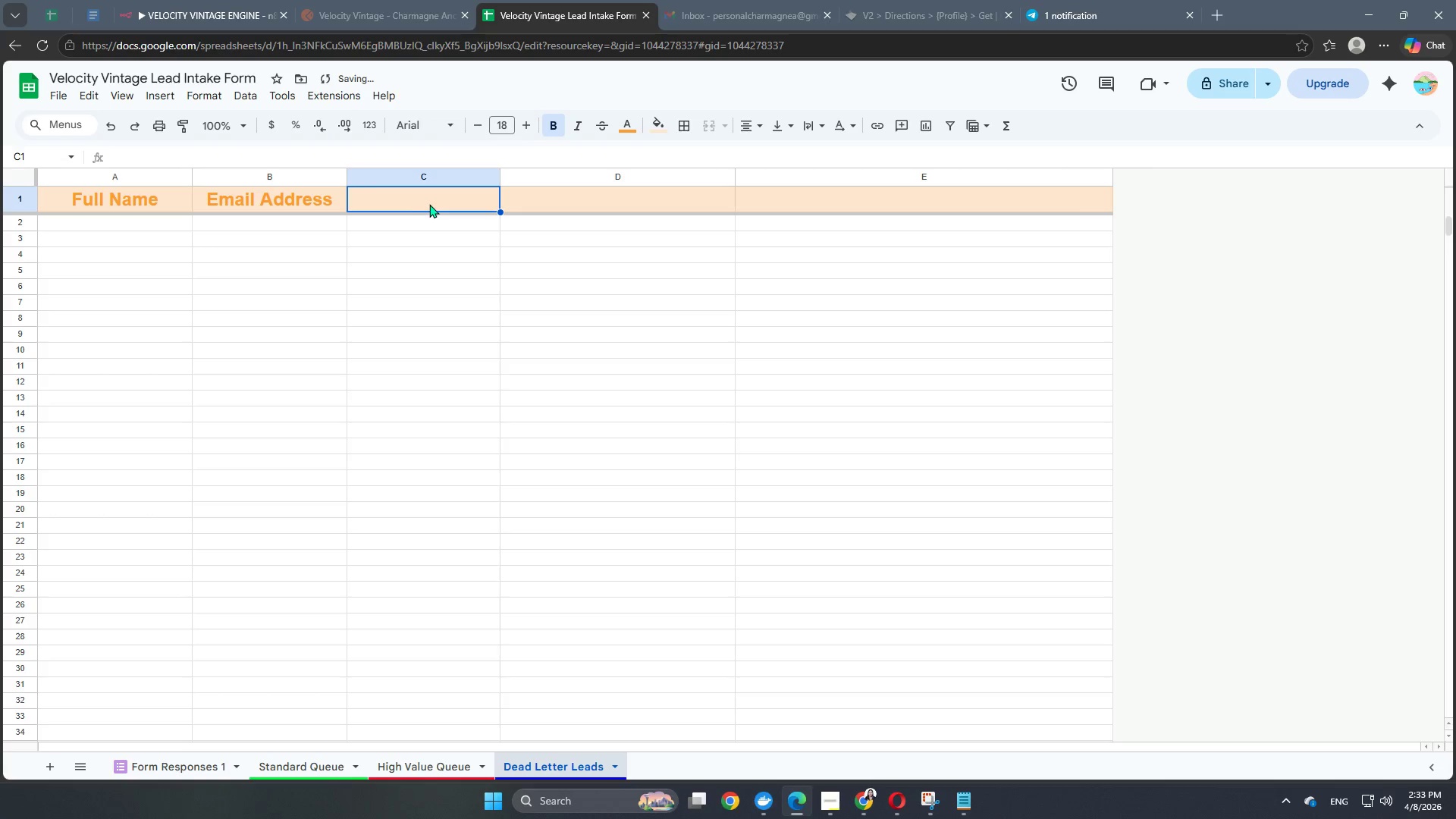 
double_click([432, 202])
 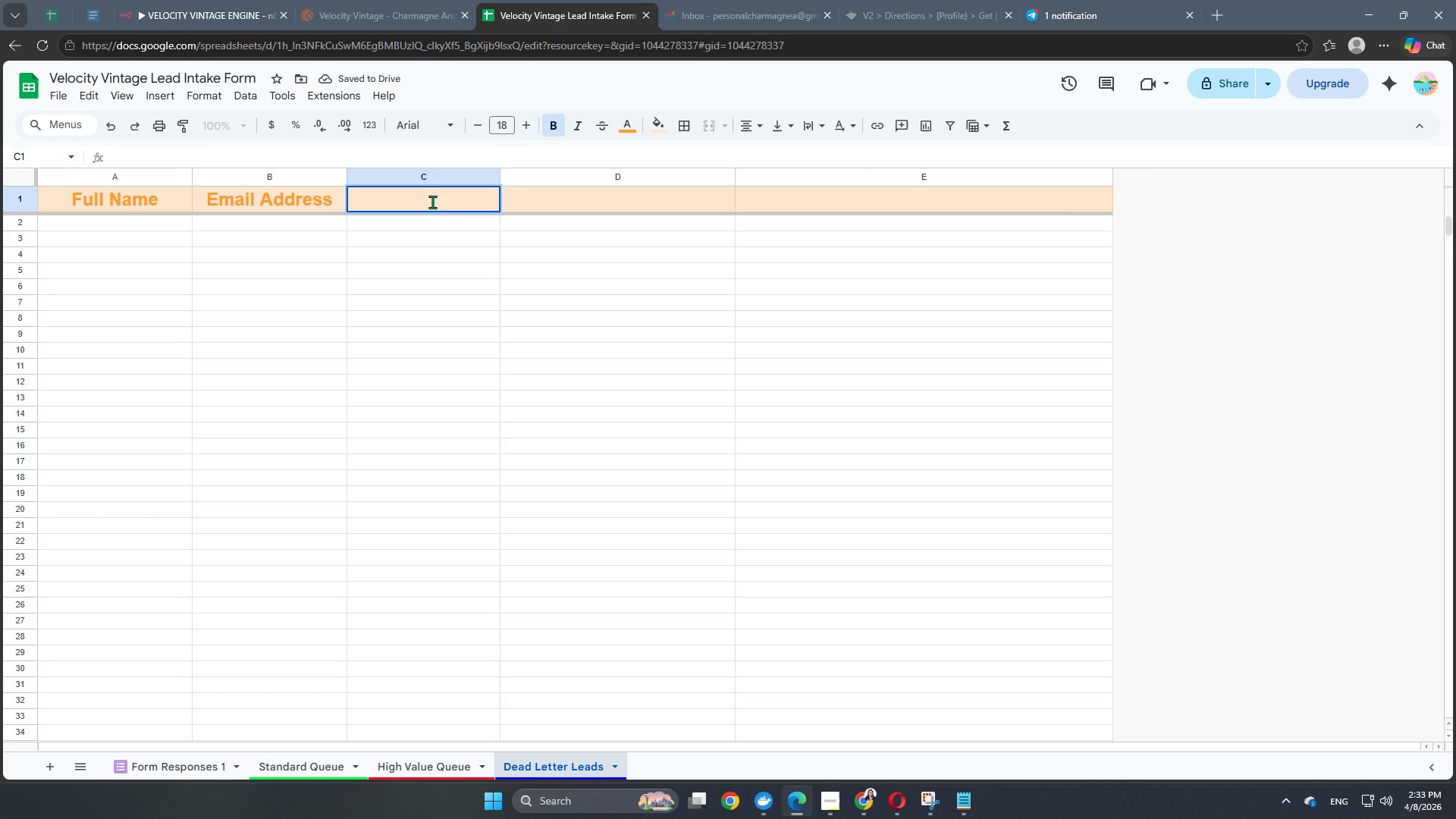 
type(Errpor)
 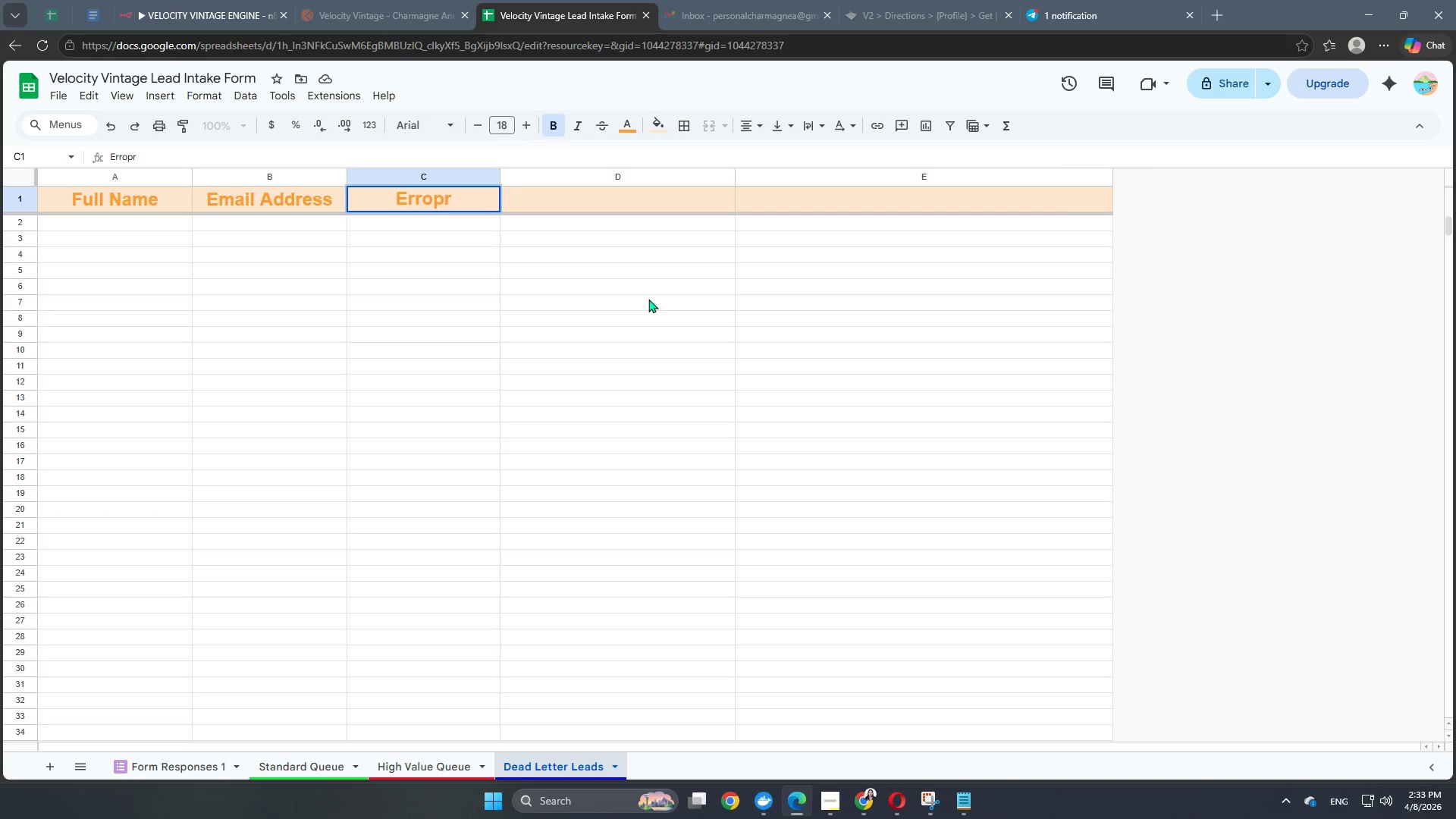 
key(Backspace)
 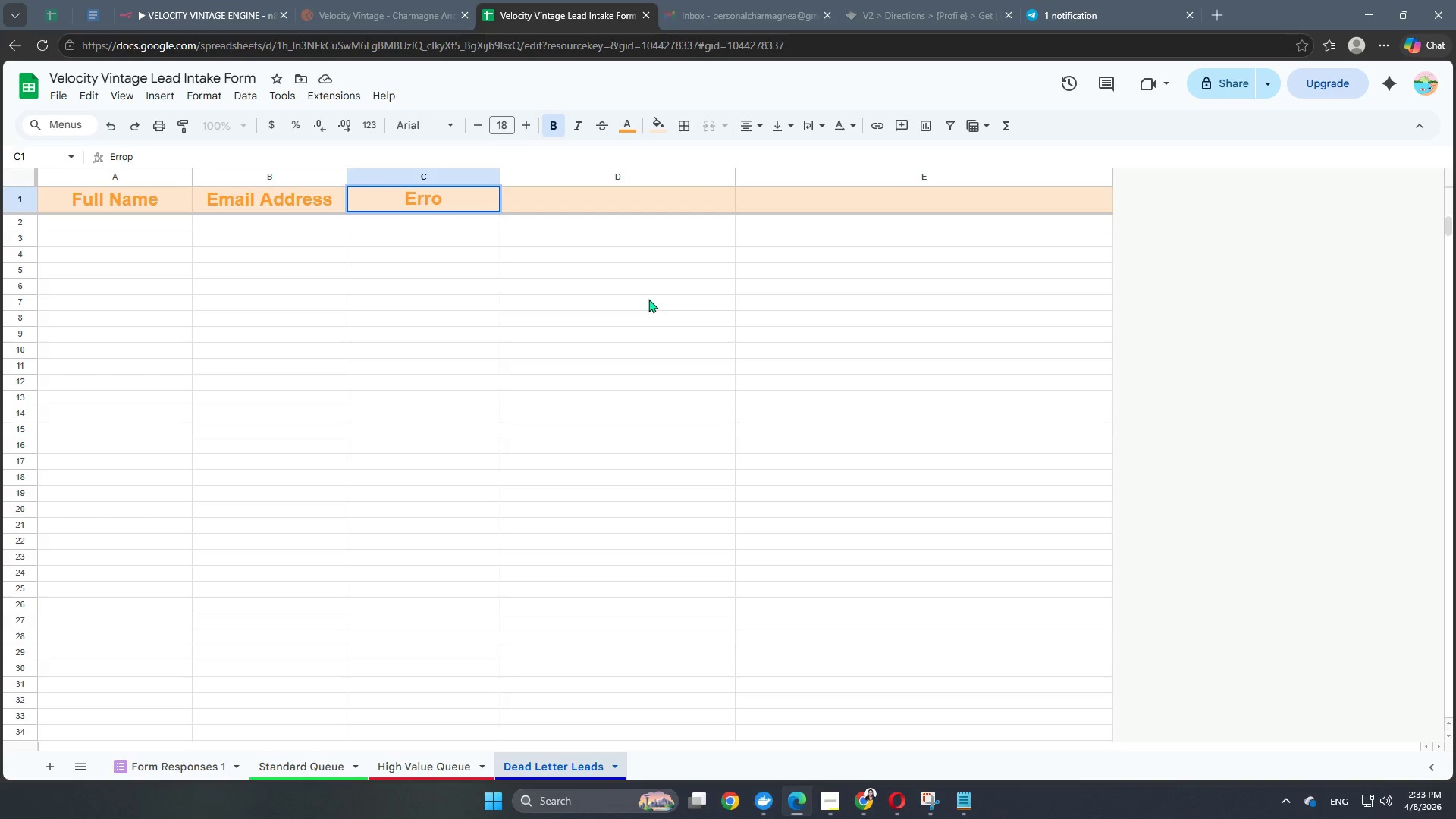 
key(Backspace)
 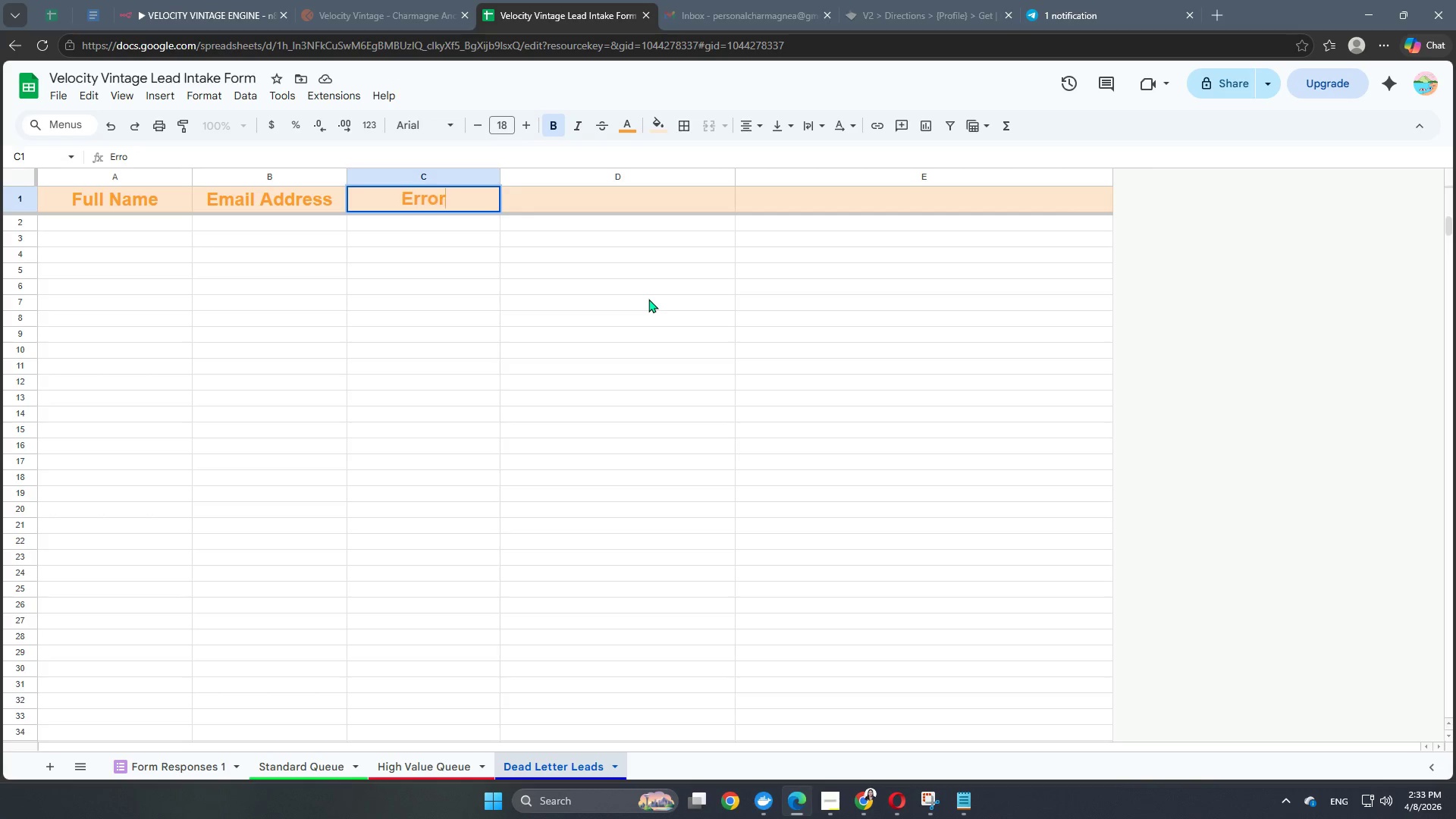 
key(R)
 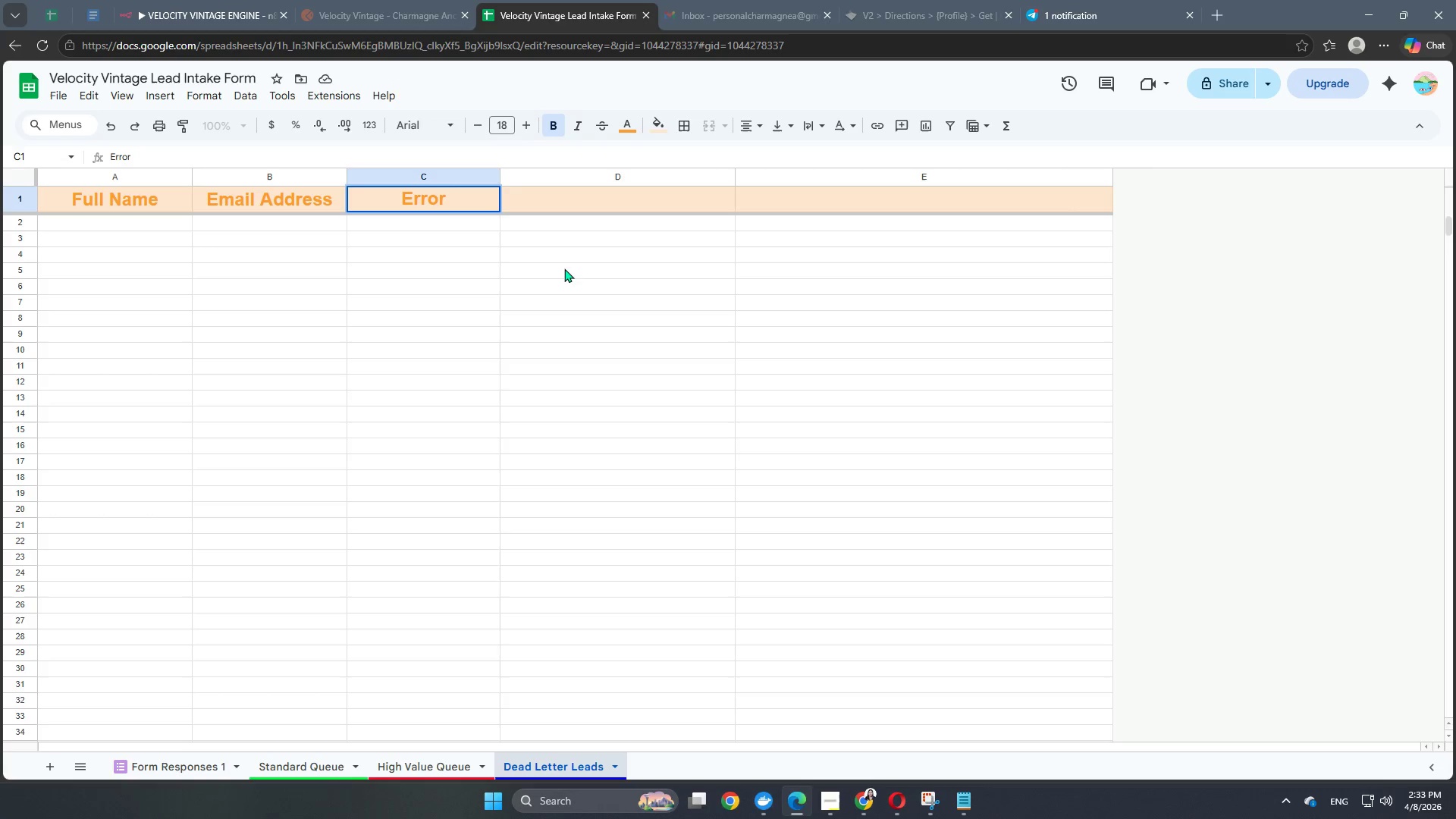 
left_click([553, 245])
 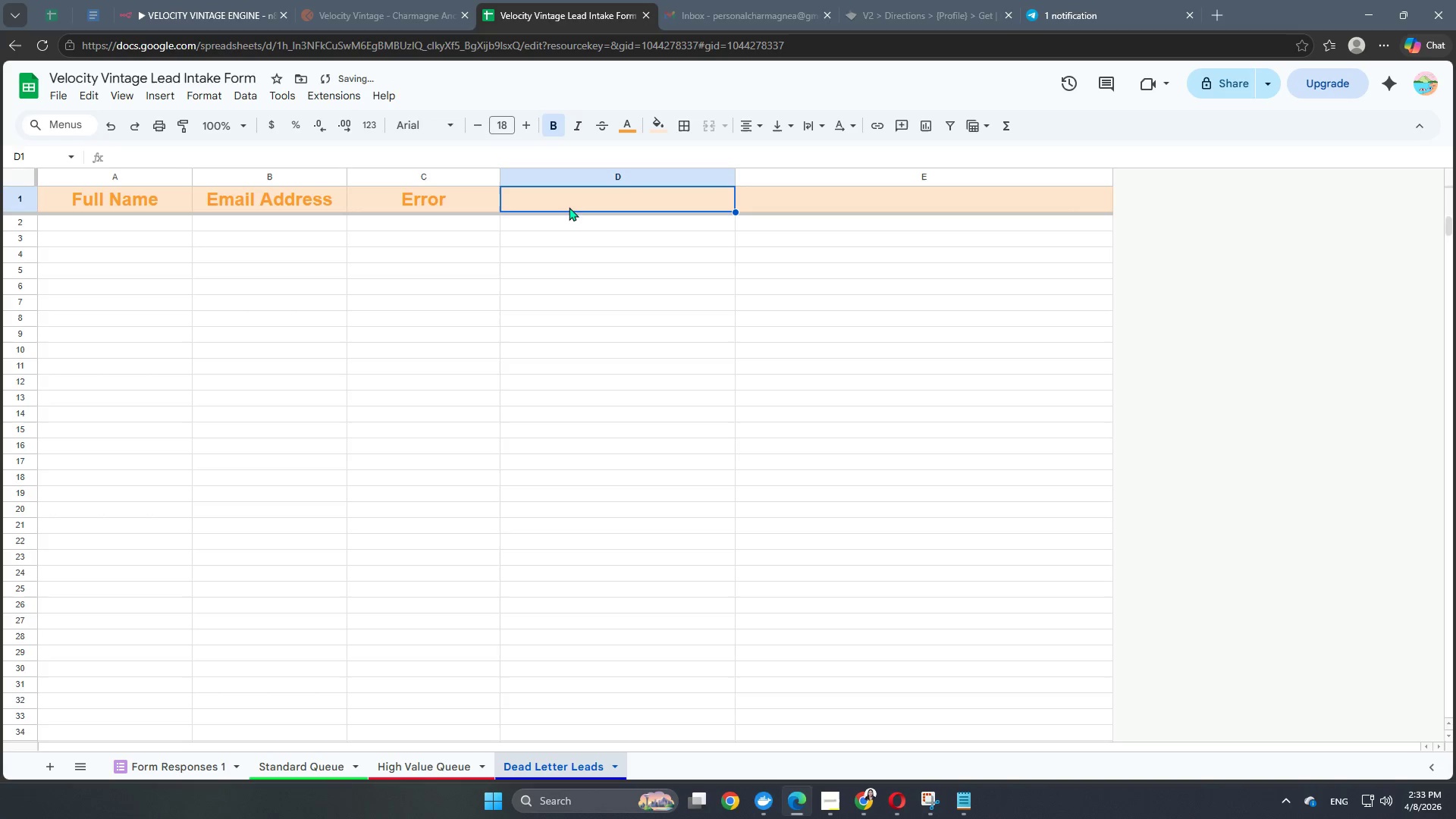 
double_click([573, 205])
 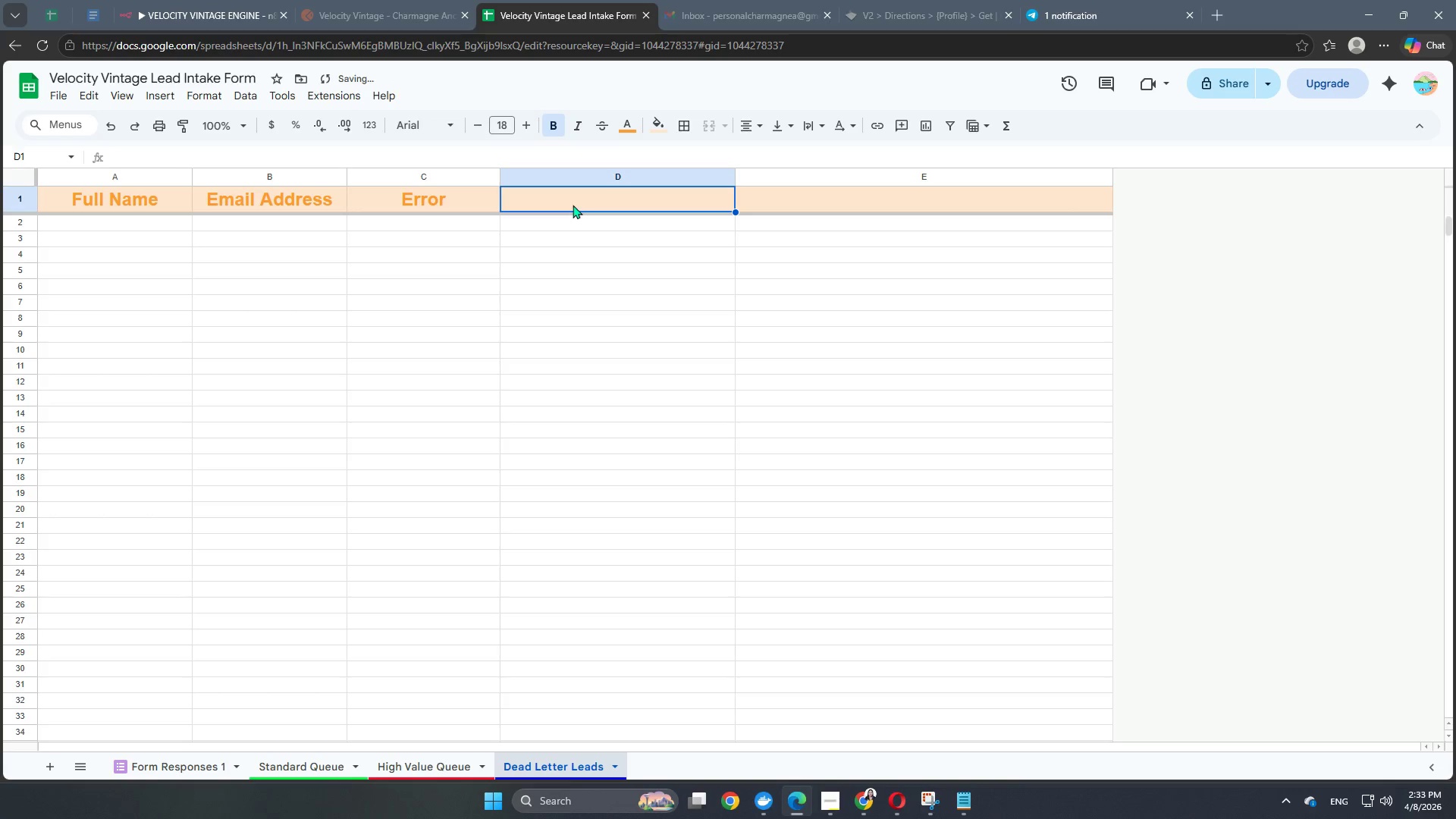 
triple_click([573, 205])
 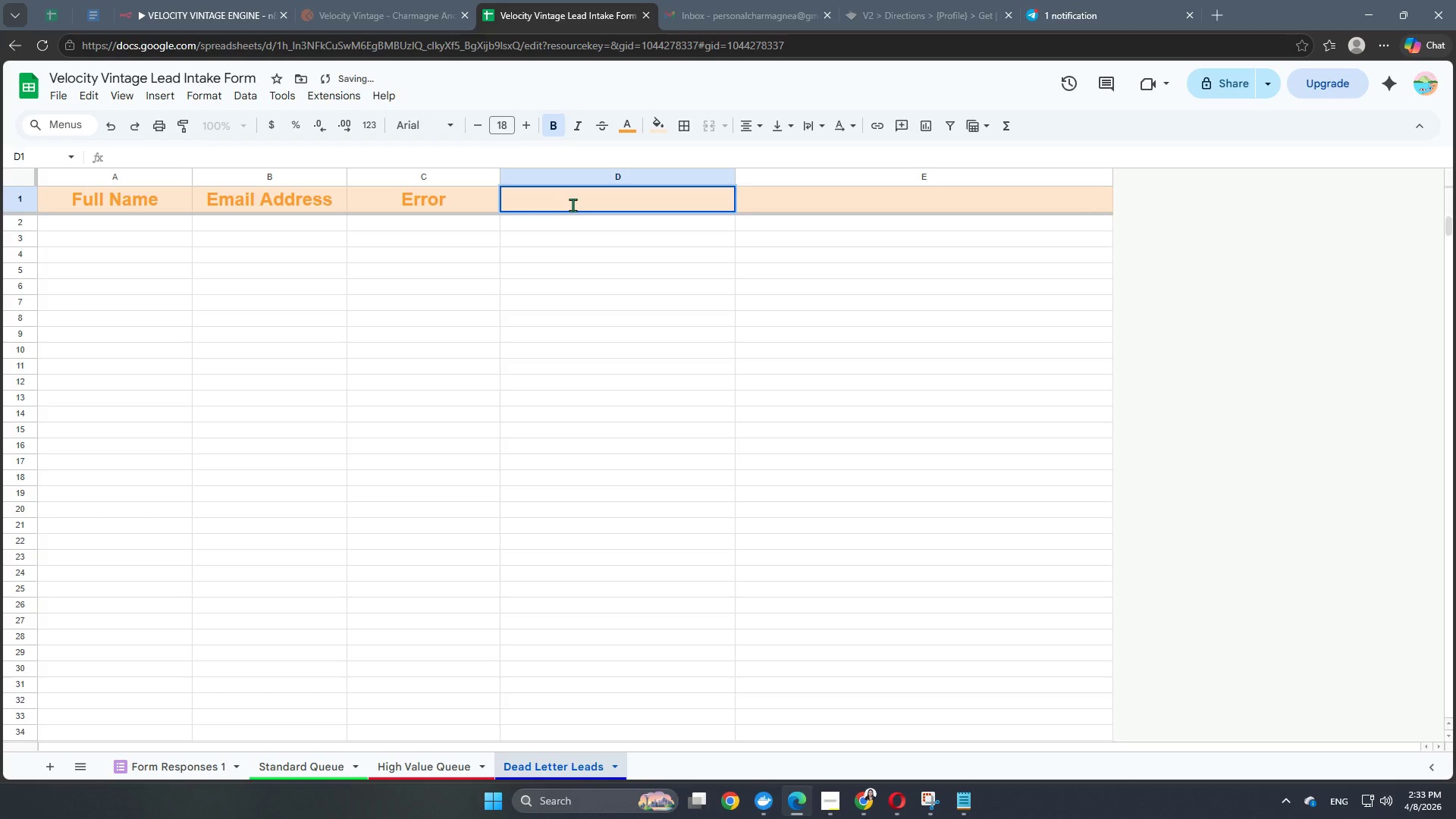 
type(Timestamp)
 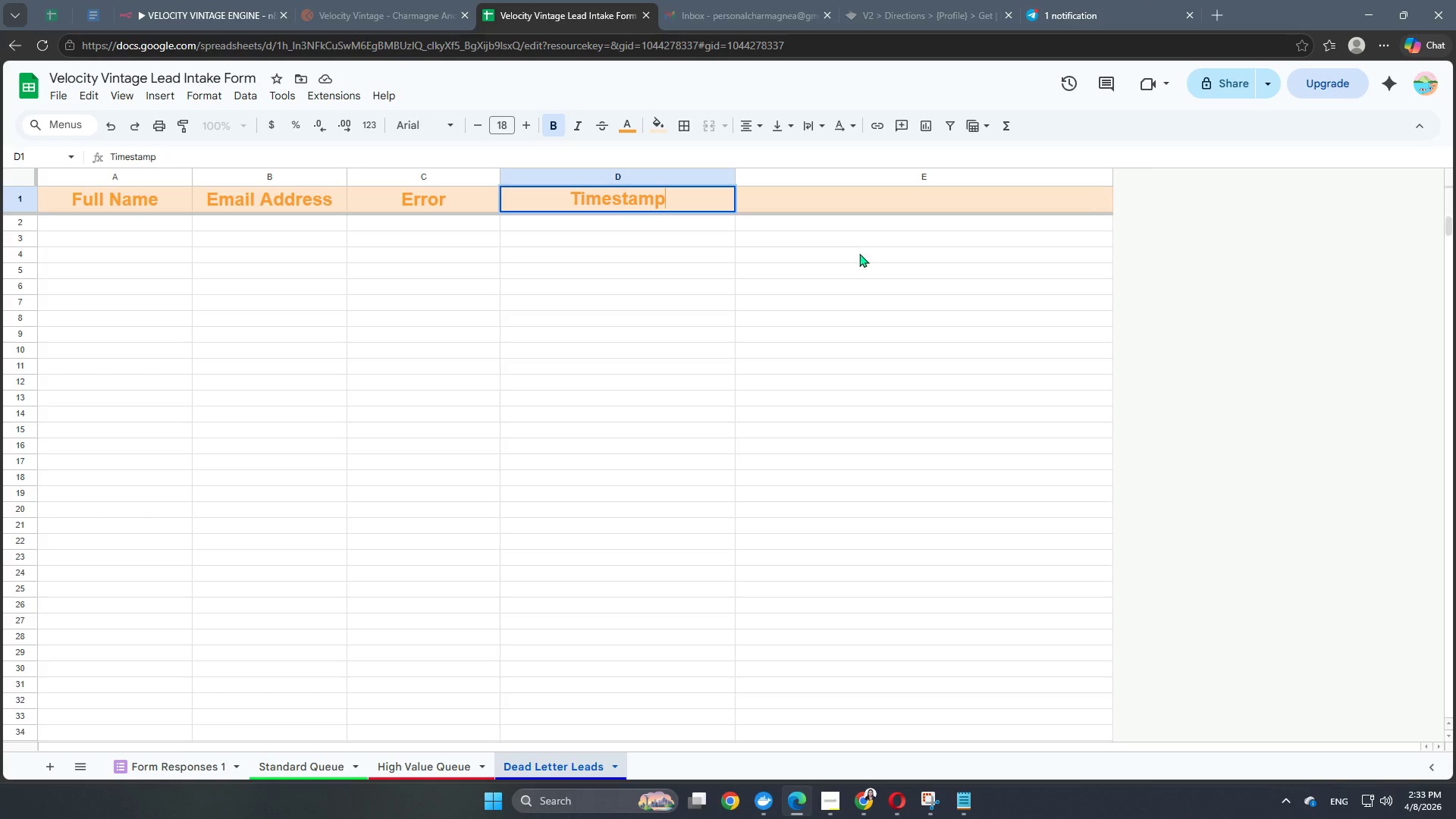 
left_click([928, 299])
 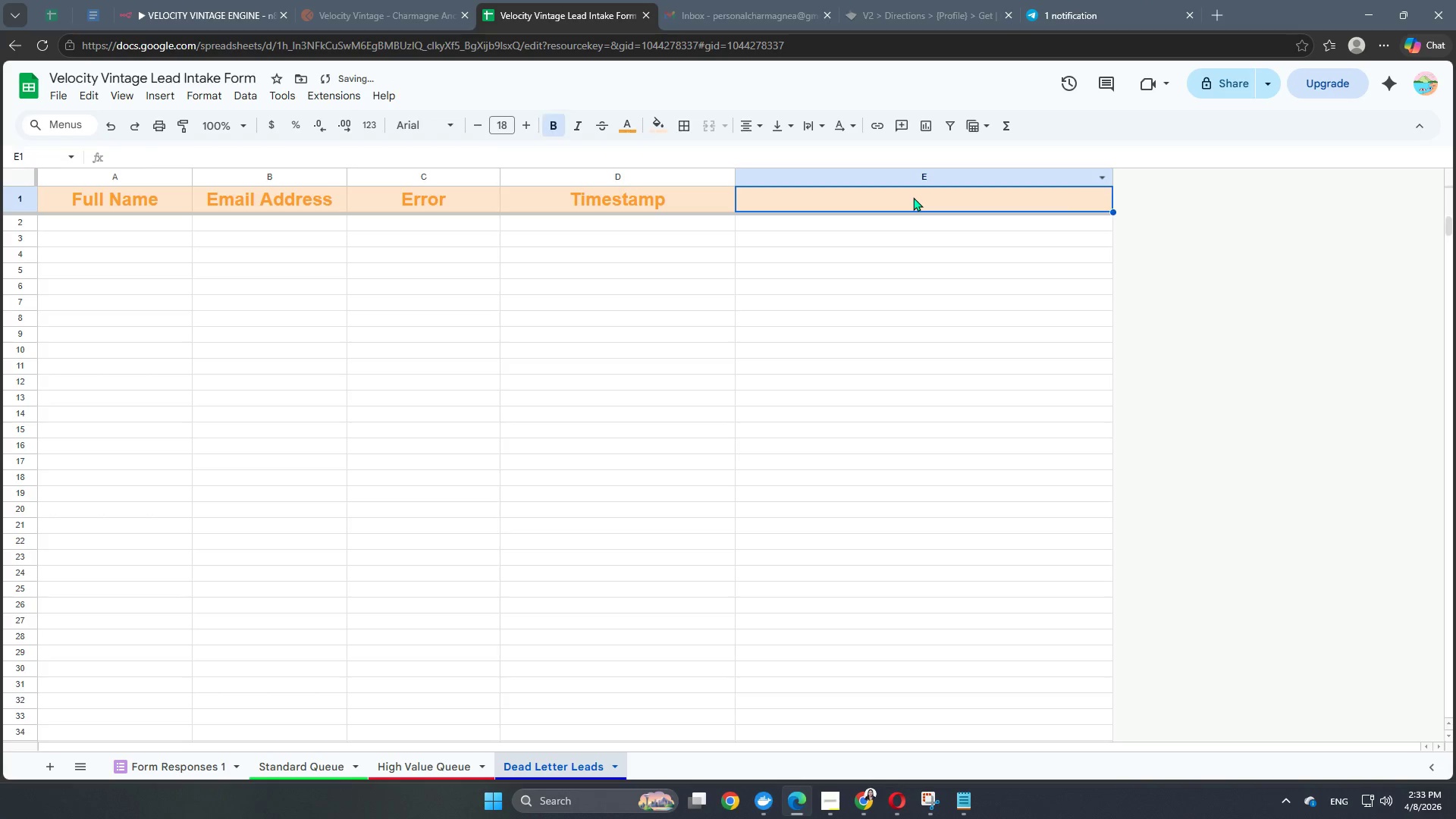 
double_click([913, 197])
 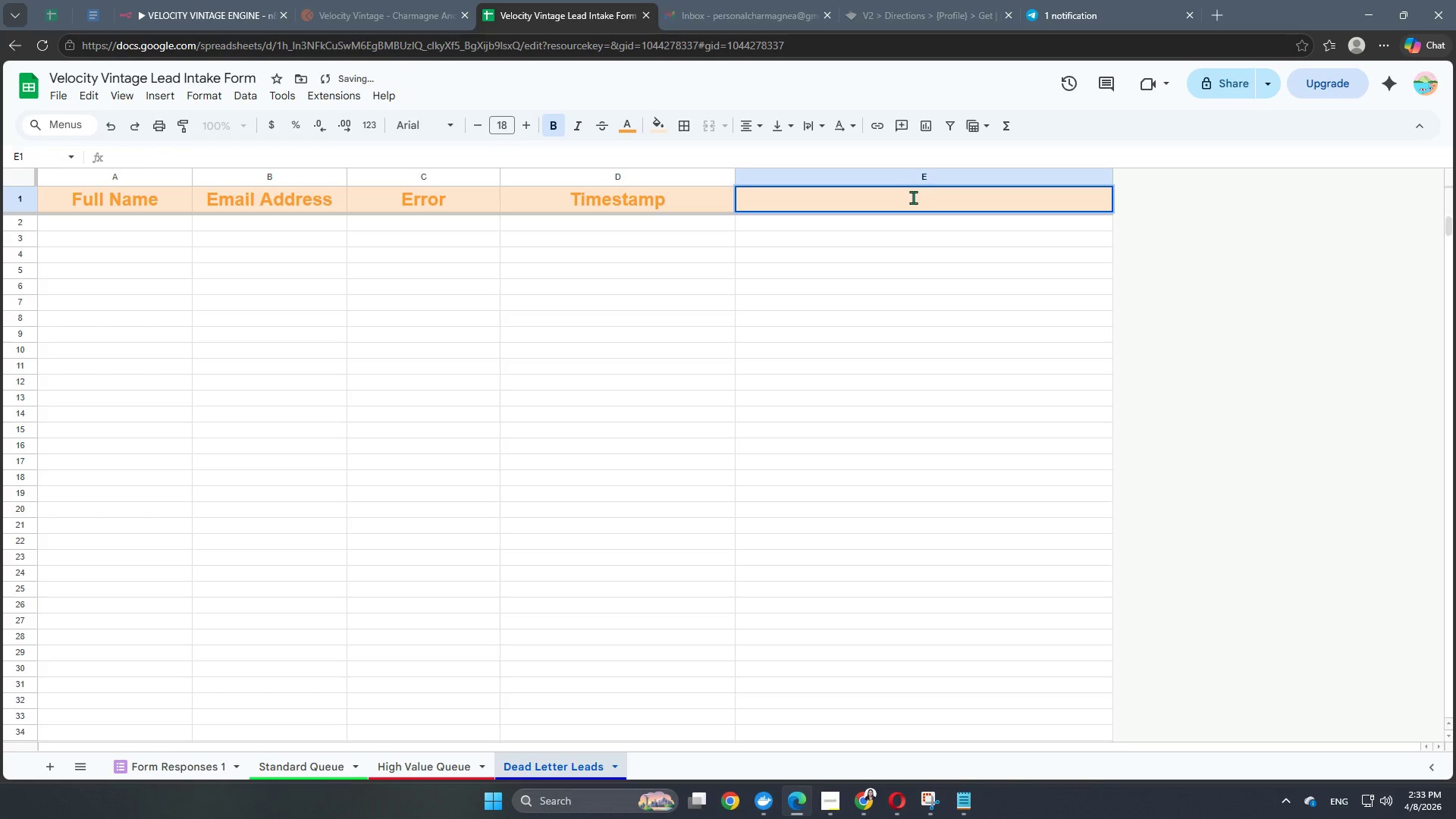 
triple_click([913, 197])
 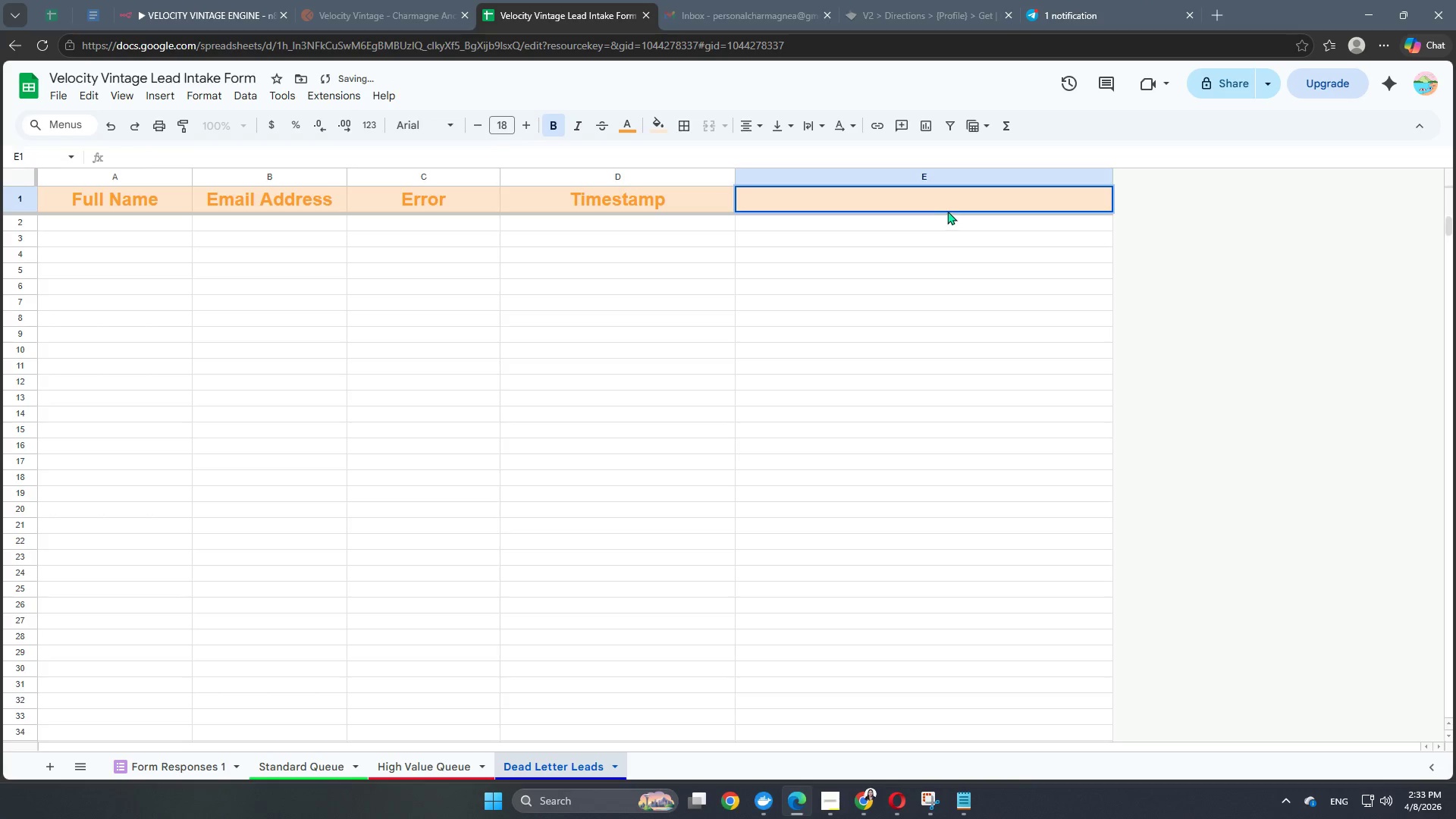 
left_click([953, 204])
 